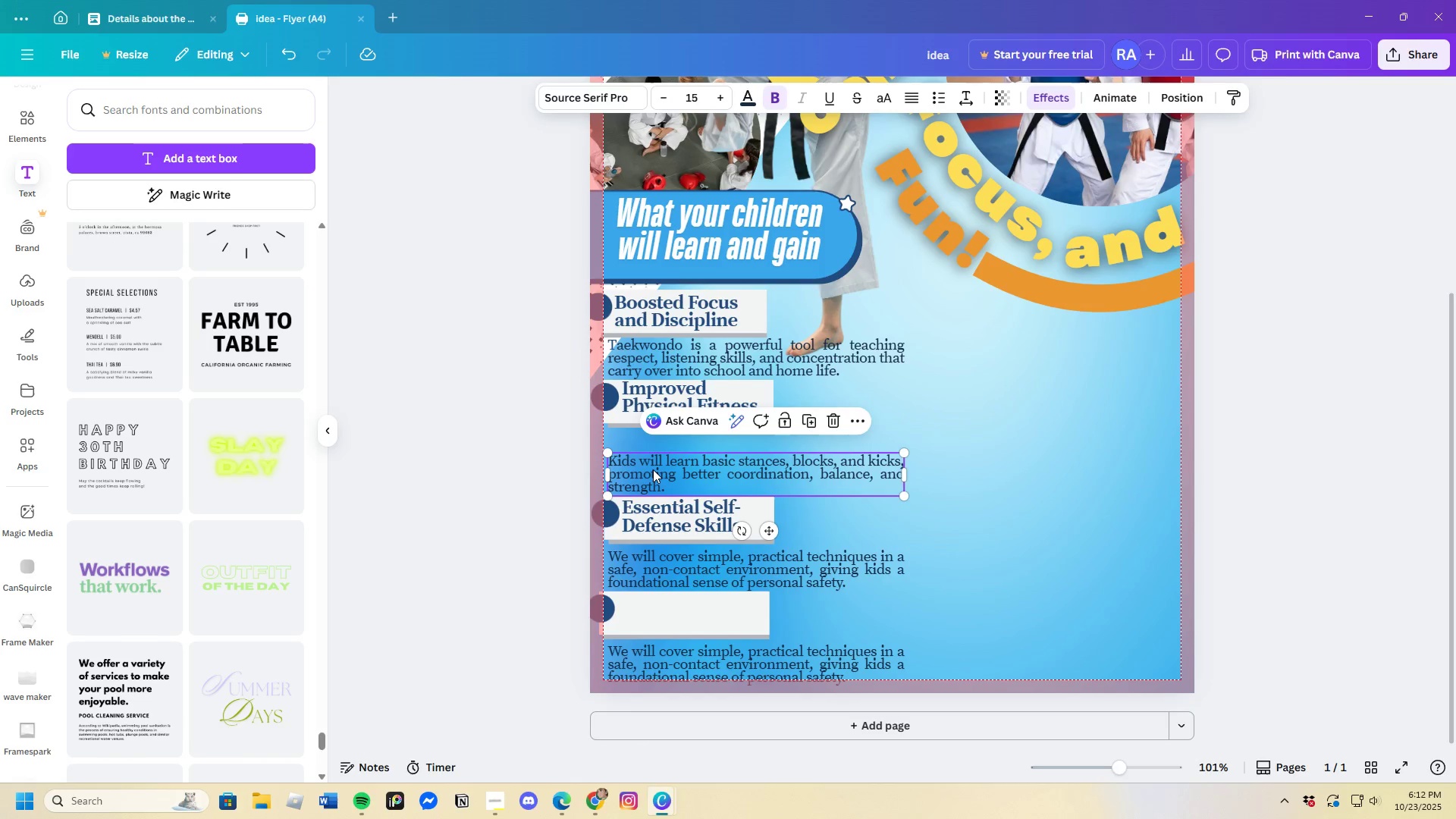 
left_click([653, 469])
 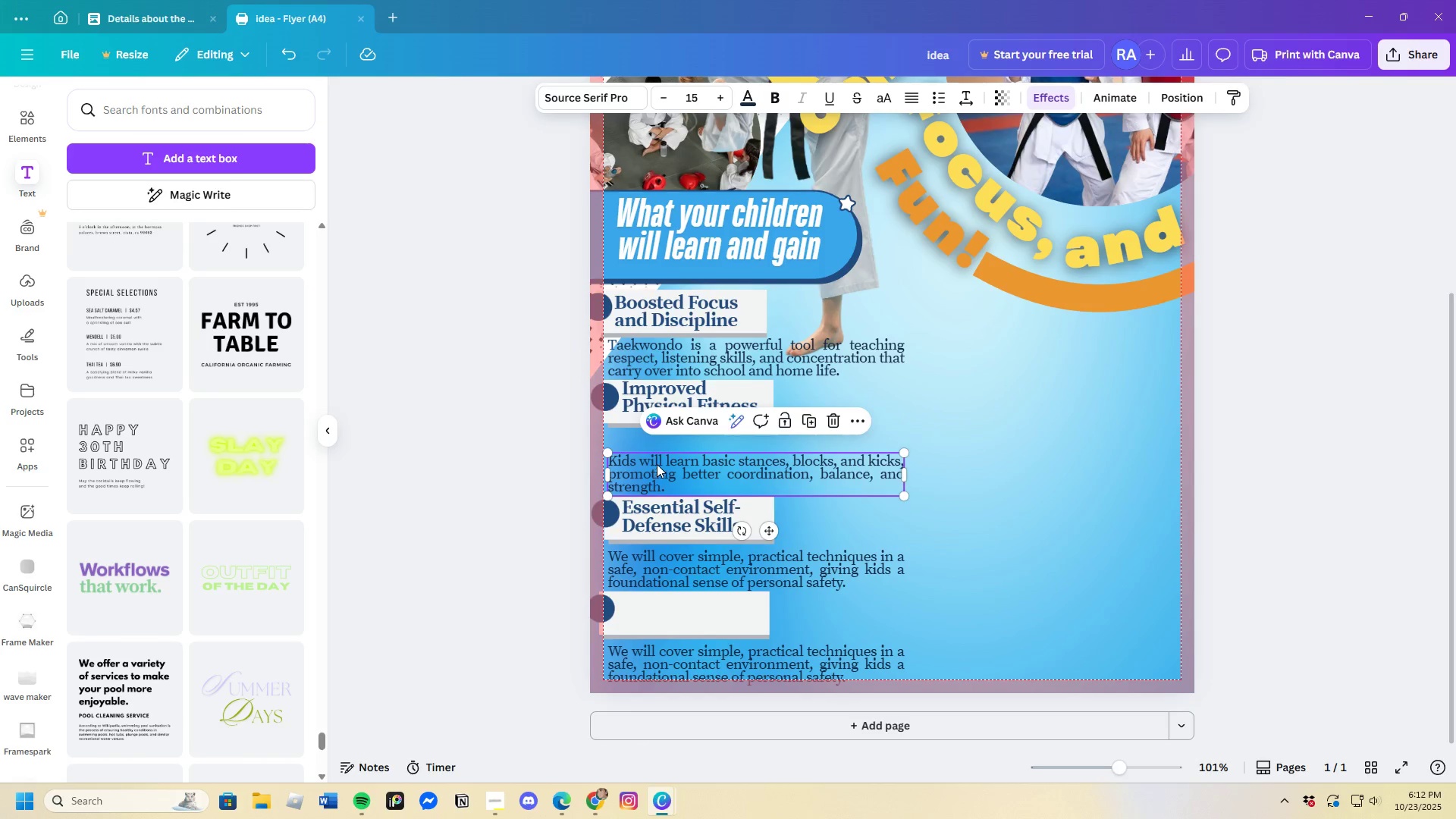 
left_click_drag(start_coordinate=[656, 466], to_coordinate=[658, 445])
 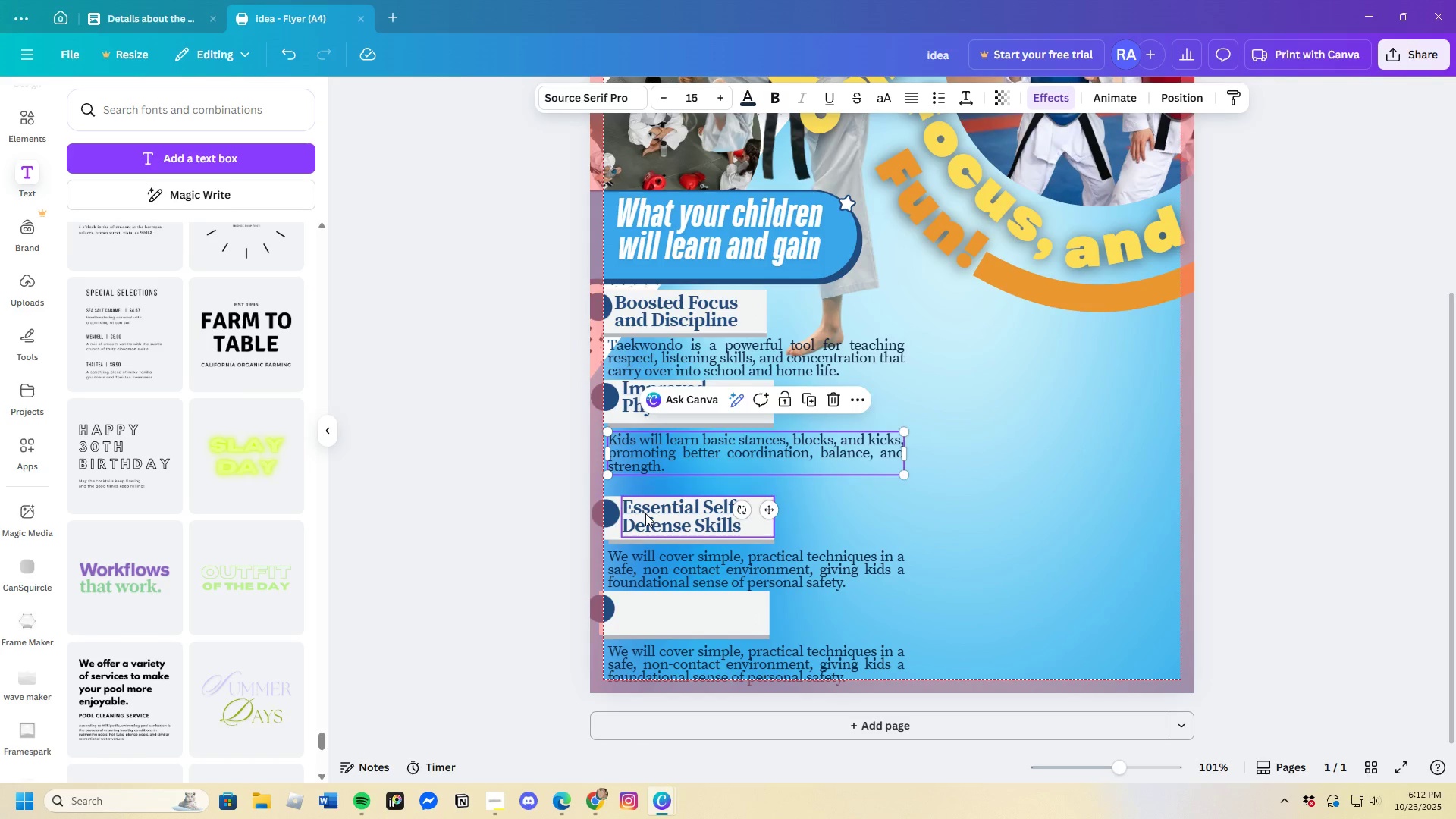 
left_click_drag(start_coordinate=[645, 513], to_coordinate=[689, 510])
 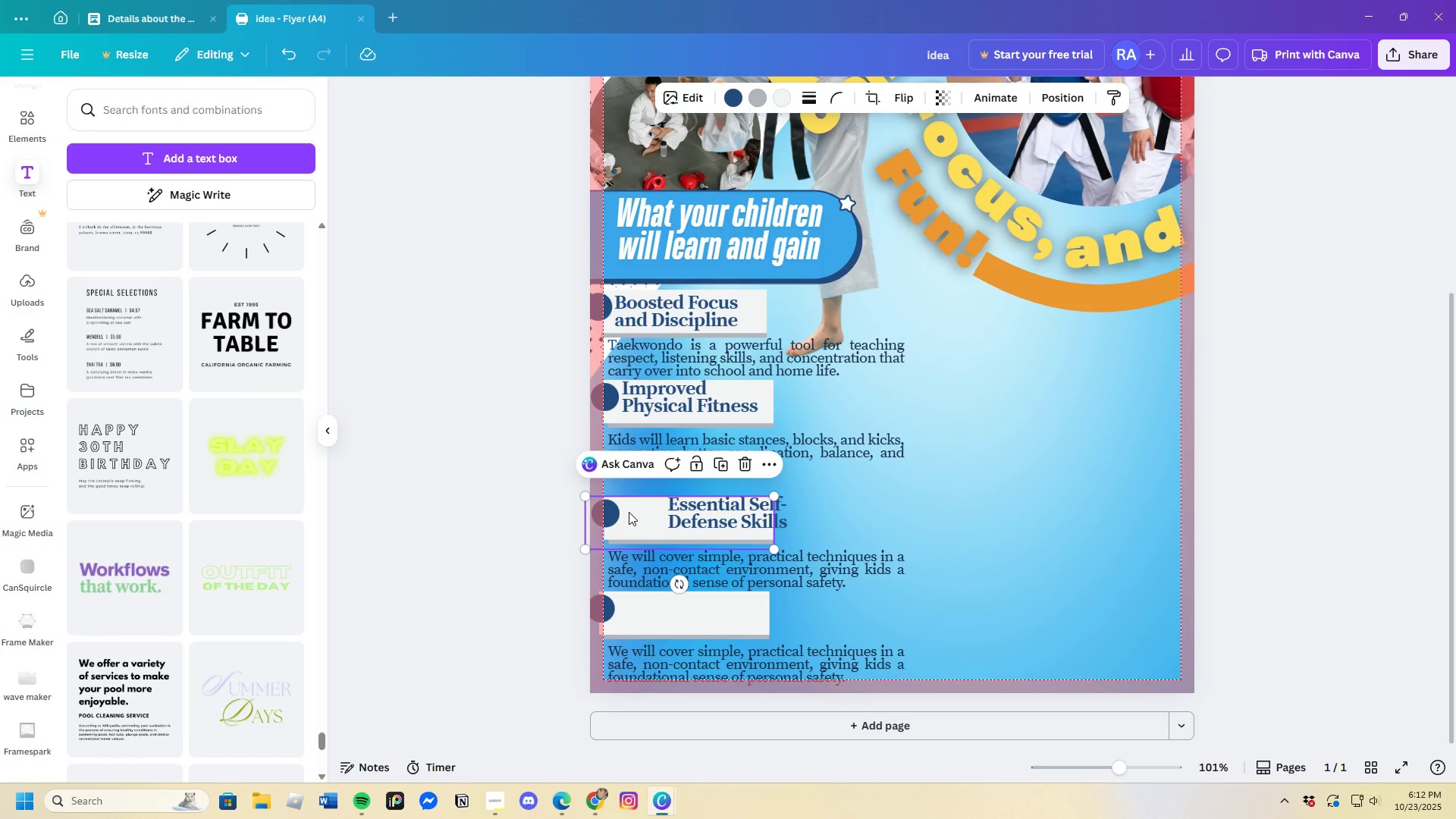 
left_click_drag(start_coordinate=[630, 512], to_coordinate=[626, 492])
 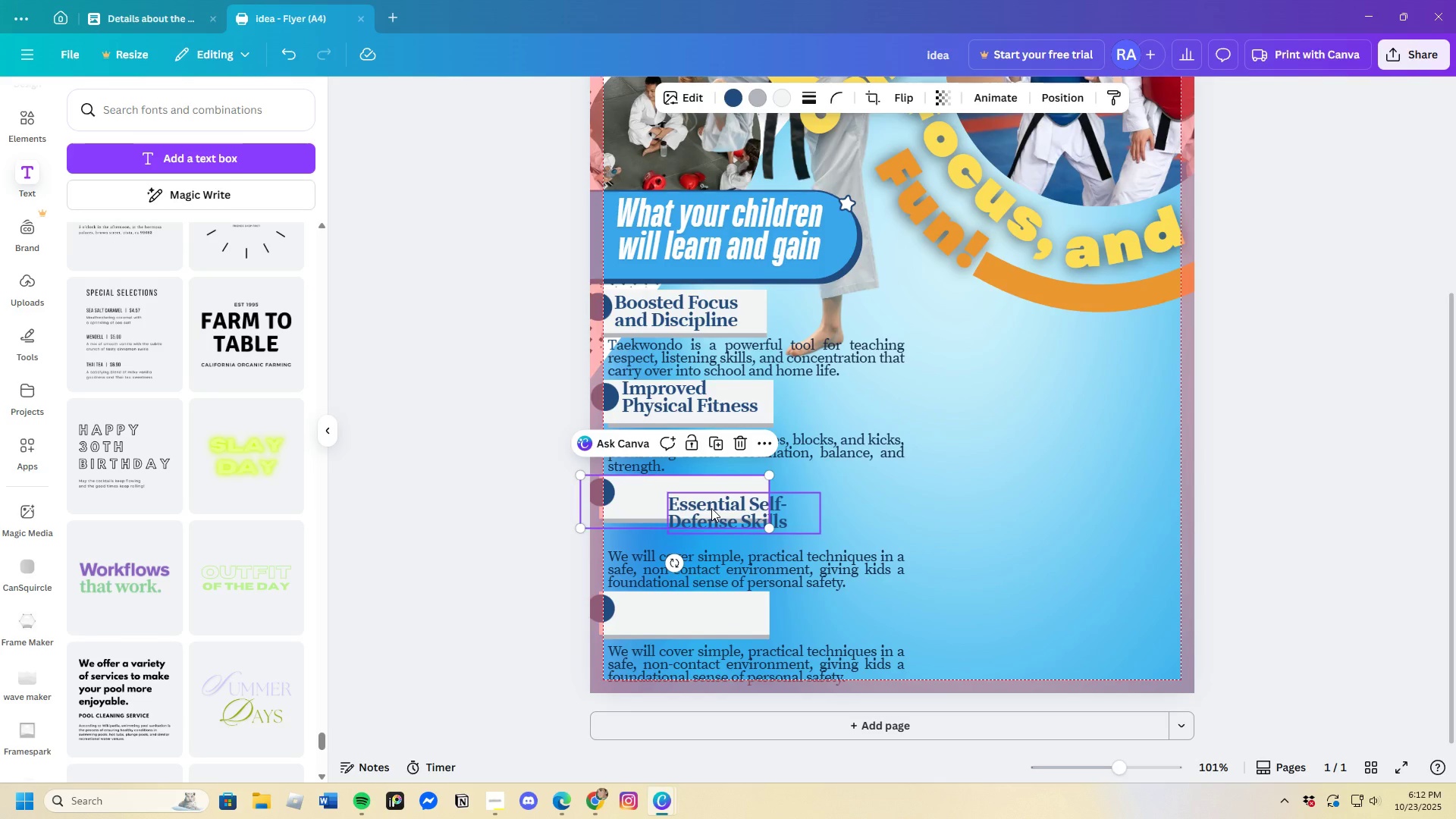 
left_click([711, 508])
 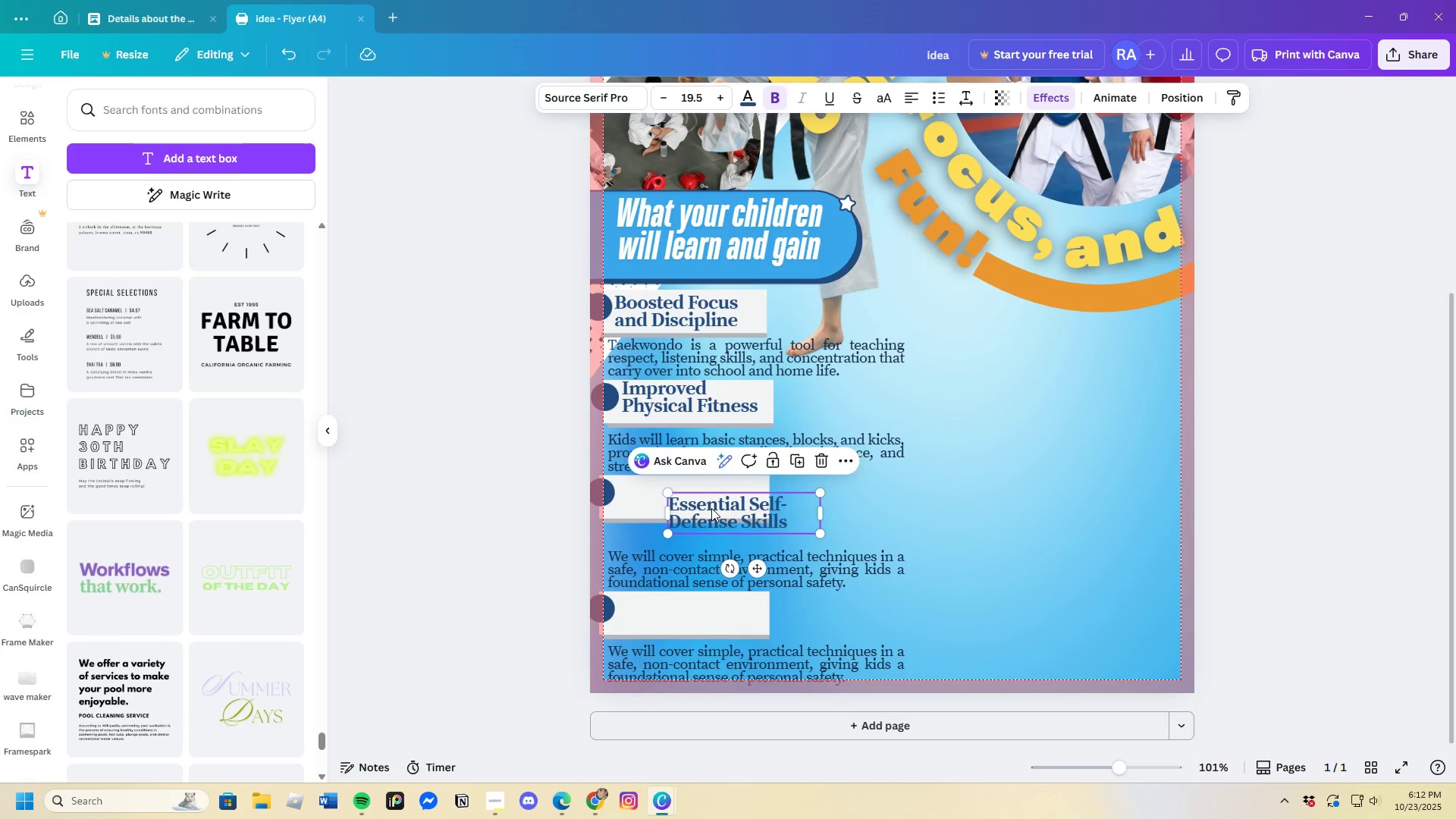 
left_click_drag(start_coordinate=[711, 508], to_coordinate=[665, 493])
 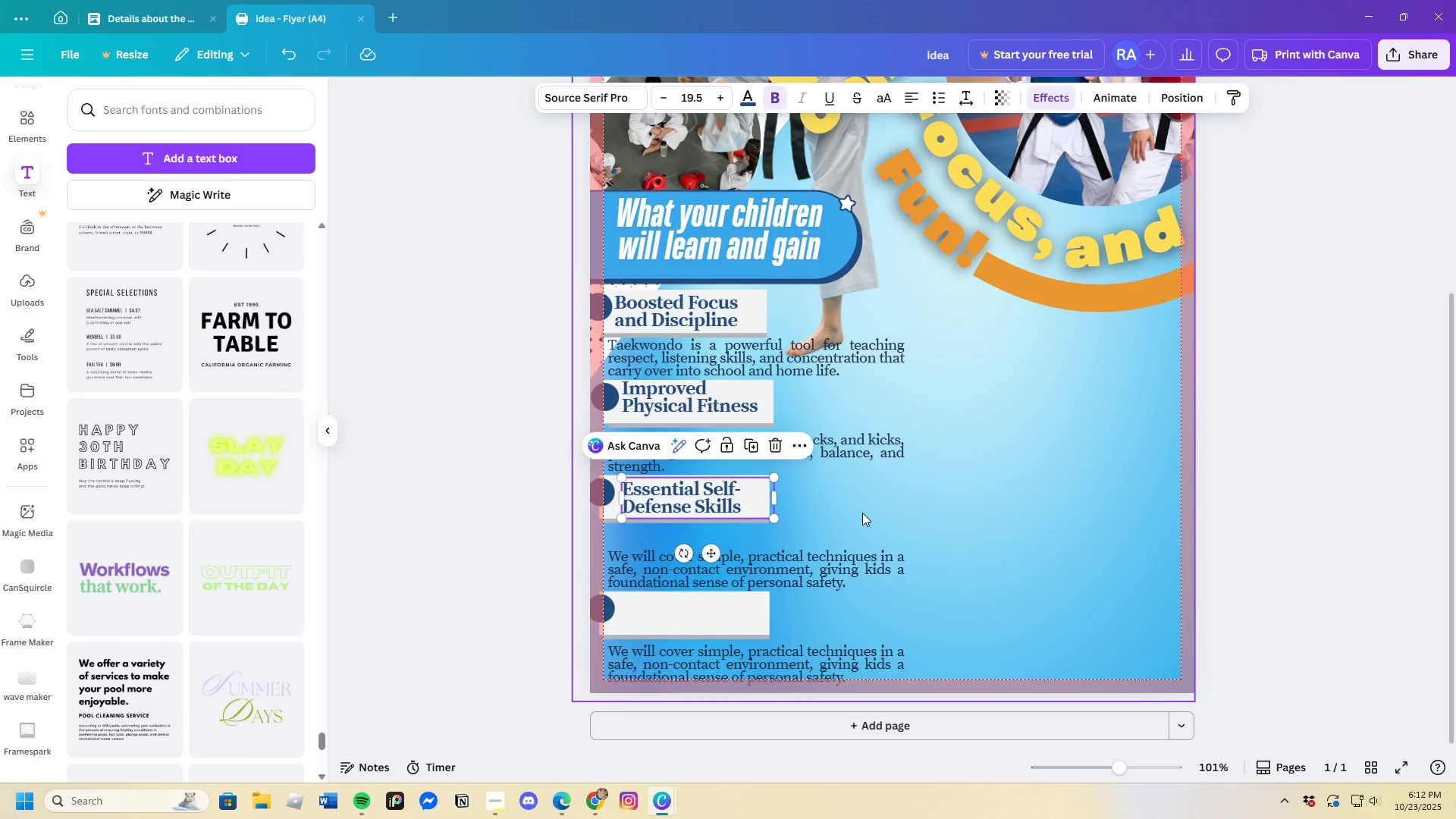 
left_click([862, 513])
 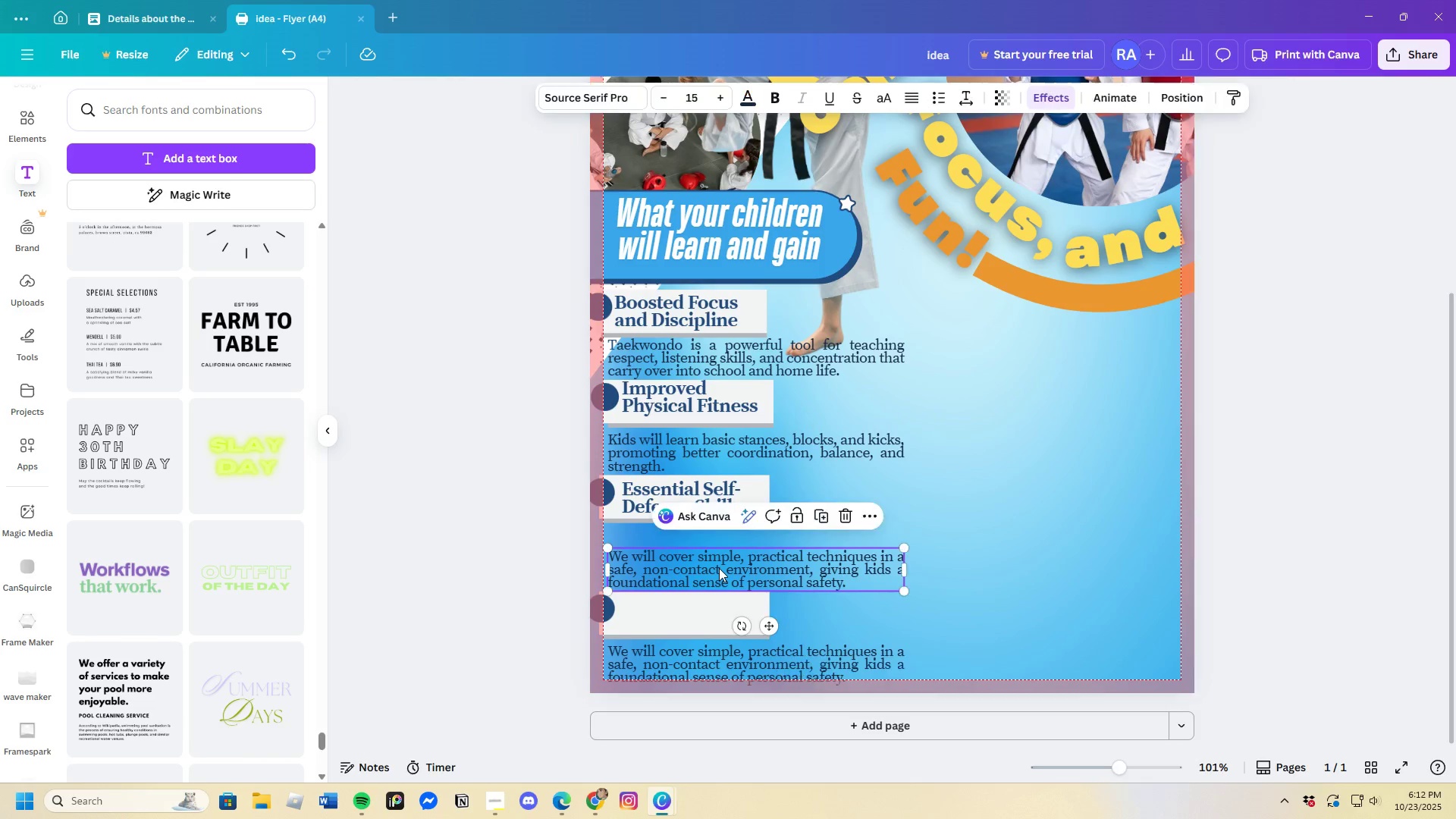 
left_click_drag(start_coordinate=[719, 568], to_coordinate=[720, 551])
 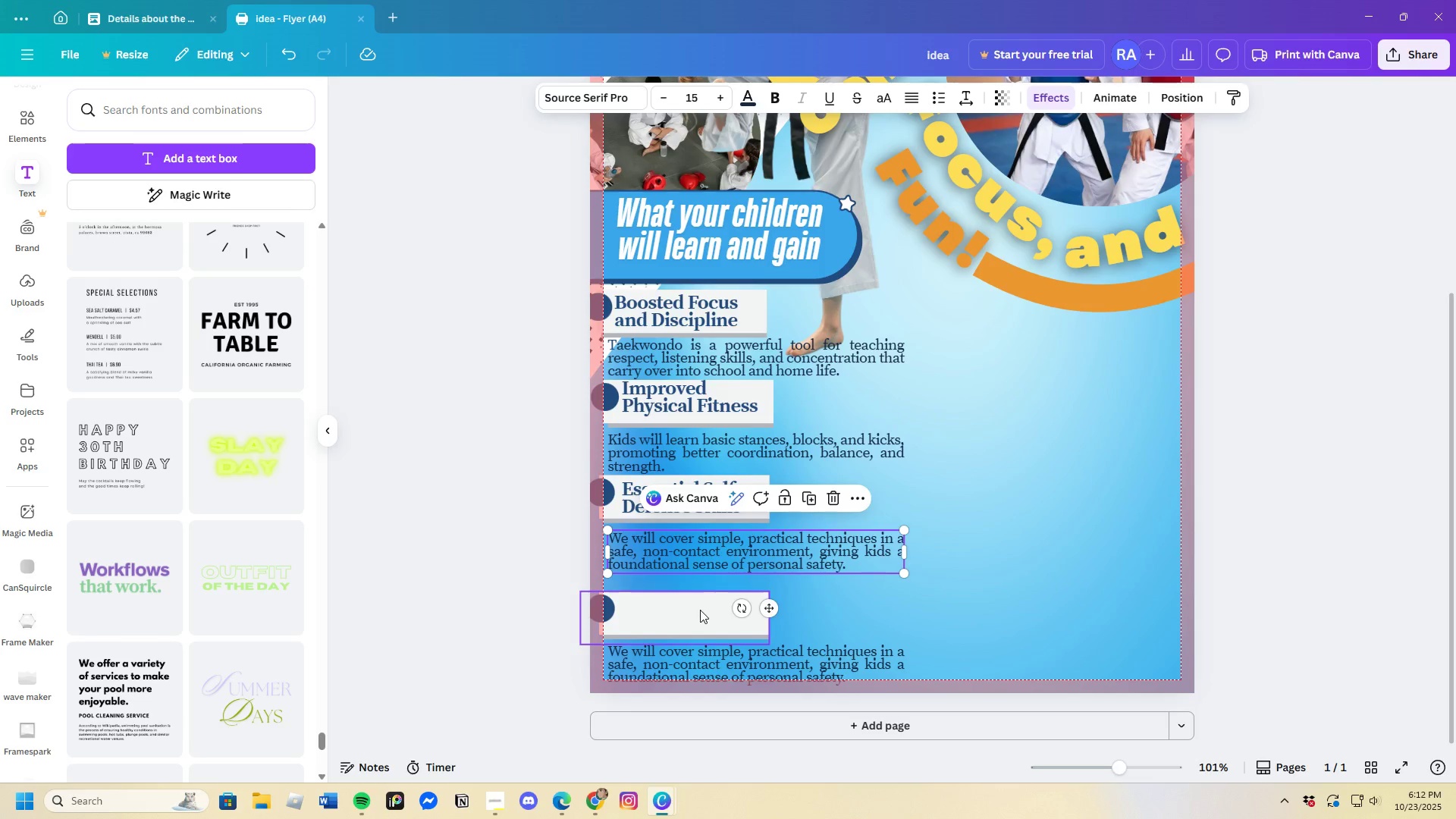 
left_click_drag(start_coordinate=[698, 610], to_coordinate=[699, 595])
 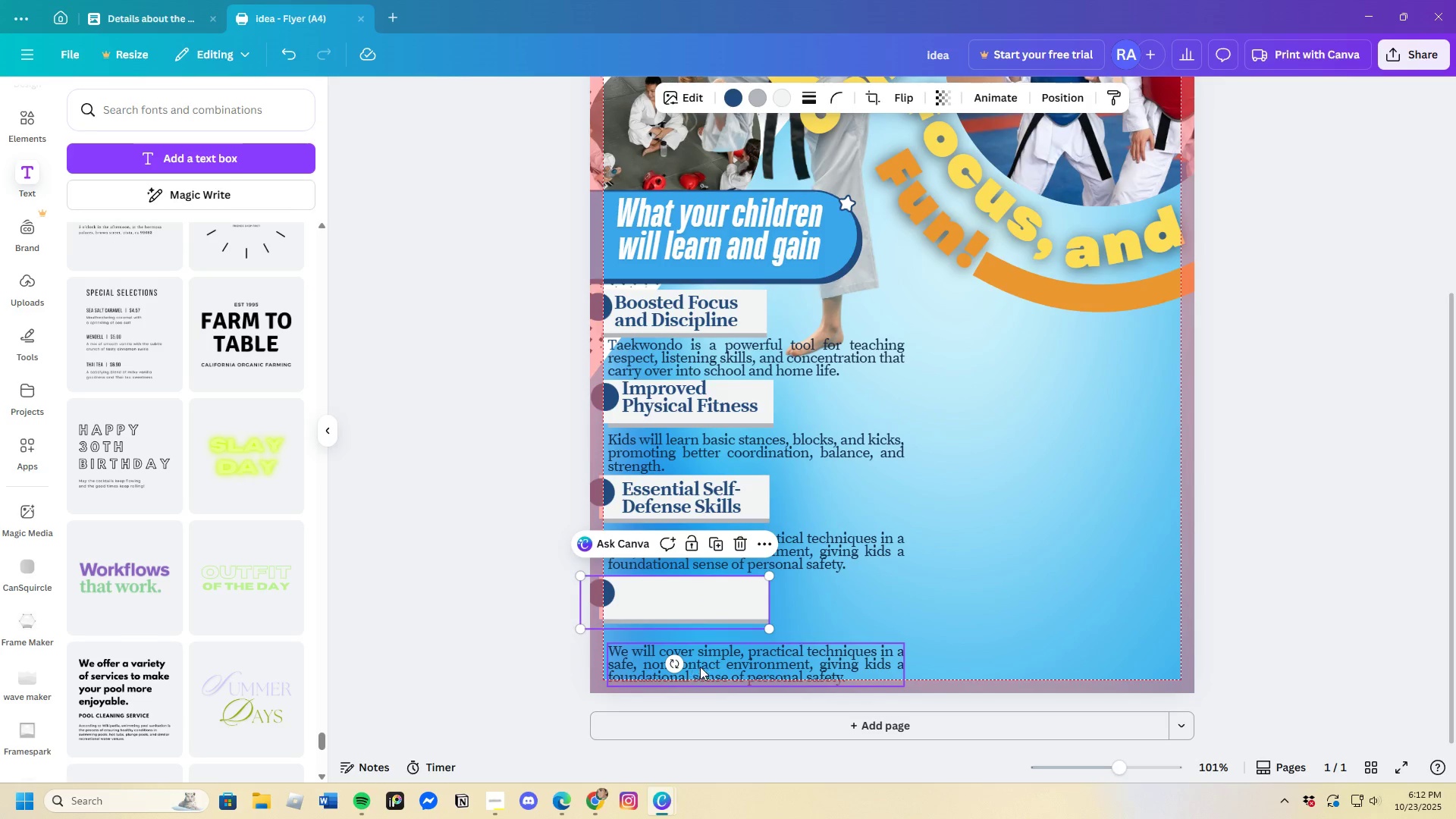 
left_click_drag(start_coordinate=[705, 663], to_coordinate=[707, 651])
 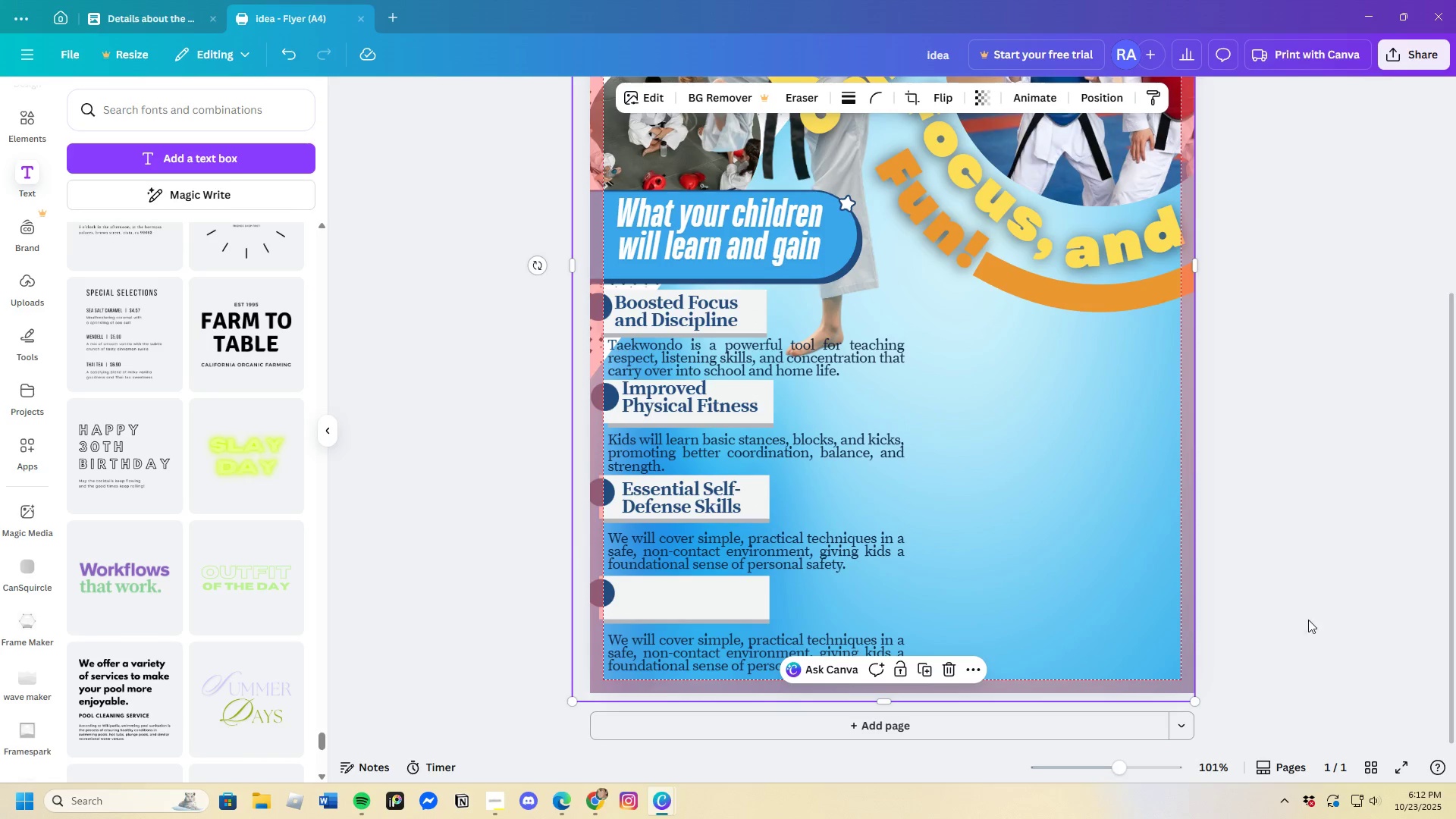 
scroll: coordinate [1269, 613], scroll_direction: up, amount: 2.0
 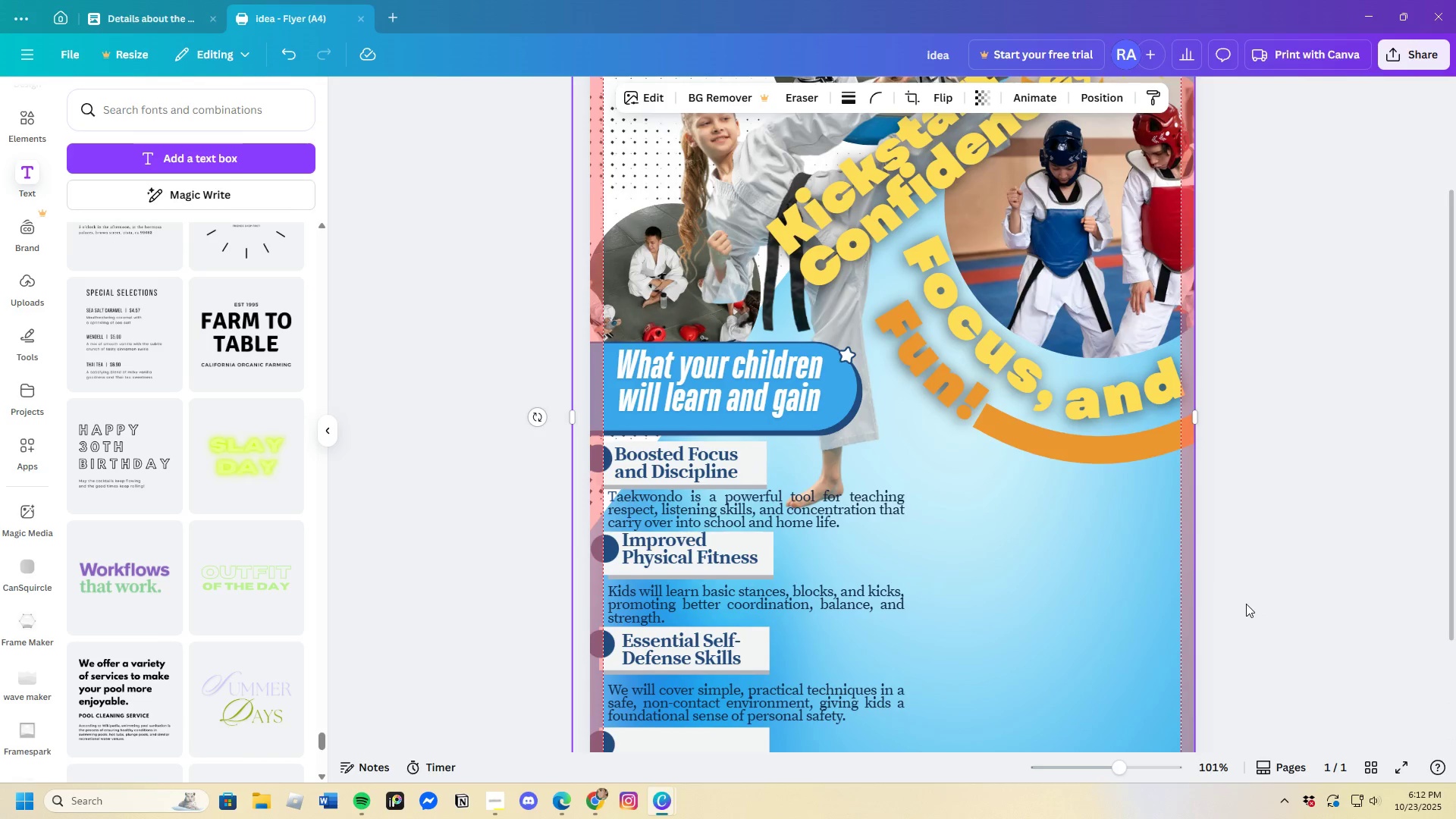 
scroll: coordinate [1245, 602], scroll_direction: down, amount: 4.0
 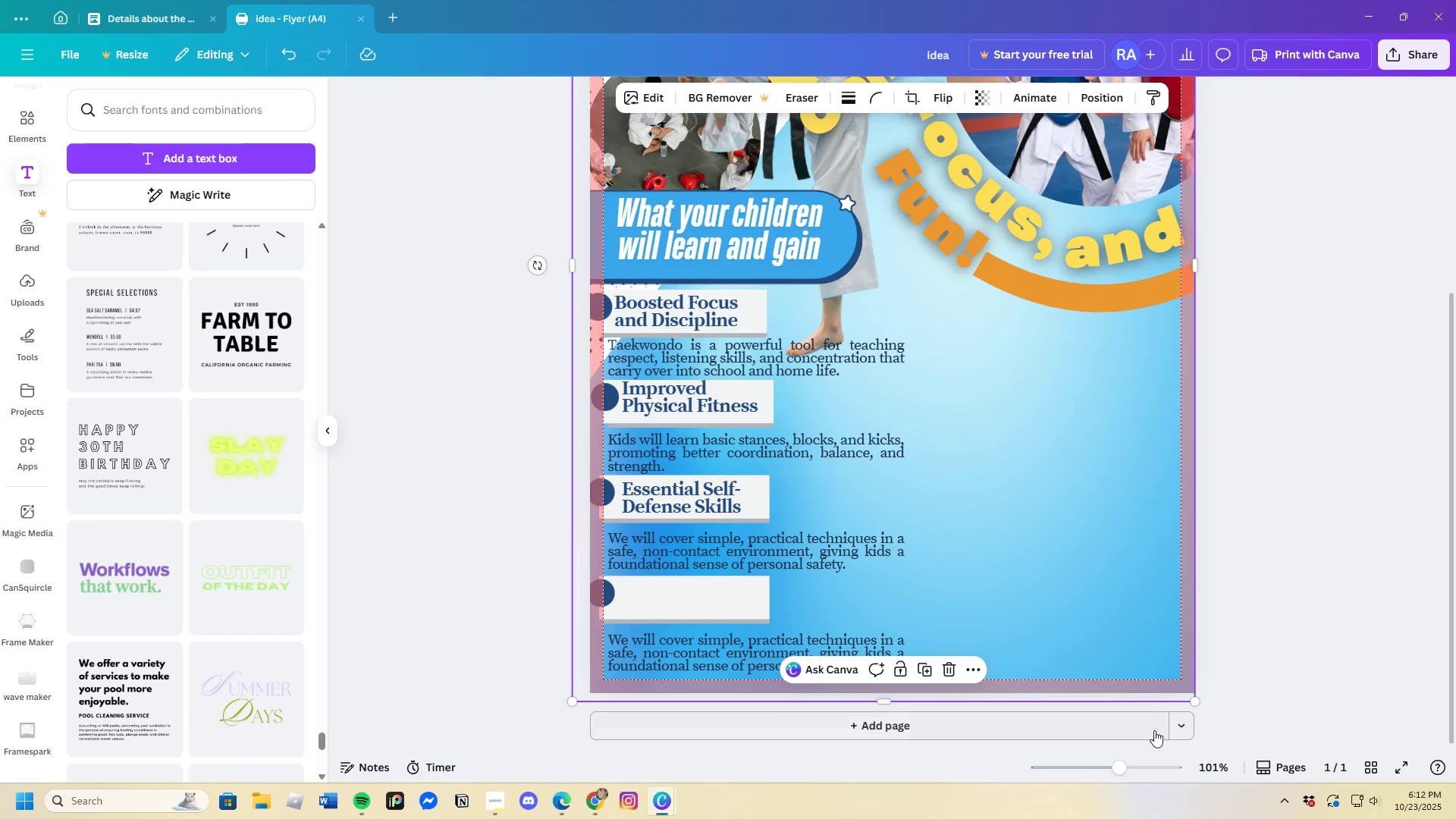 
left_click_drag(start_coordinate=[1125, 763], to_coordinate=[1119, 777])
 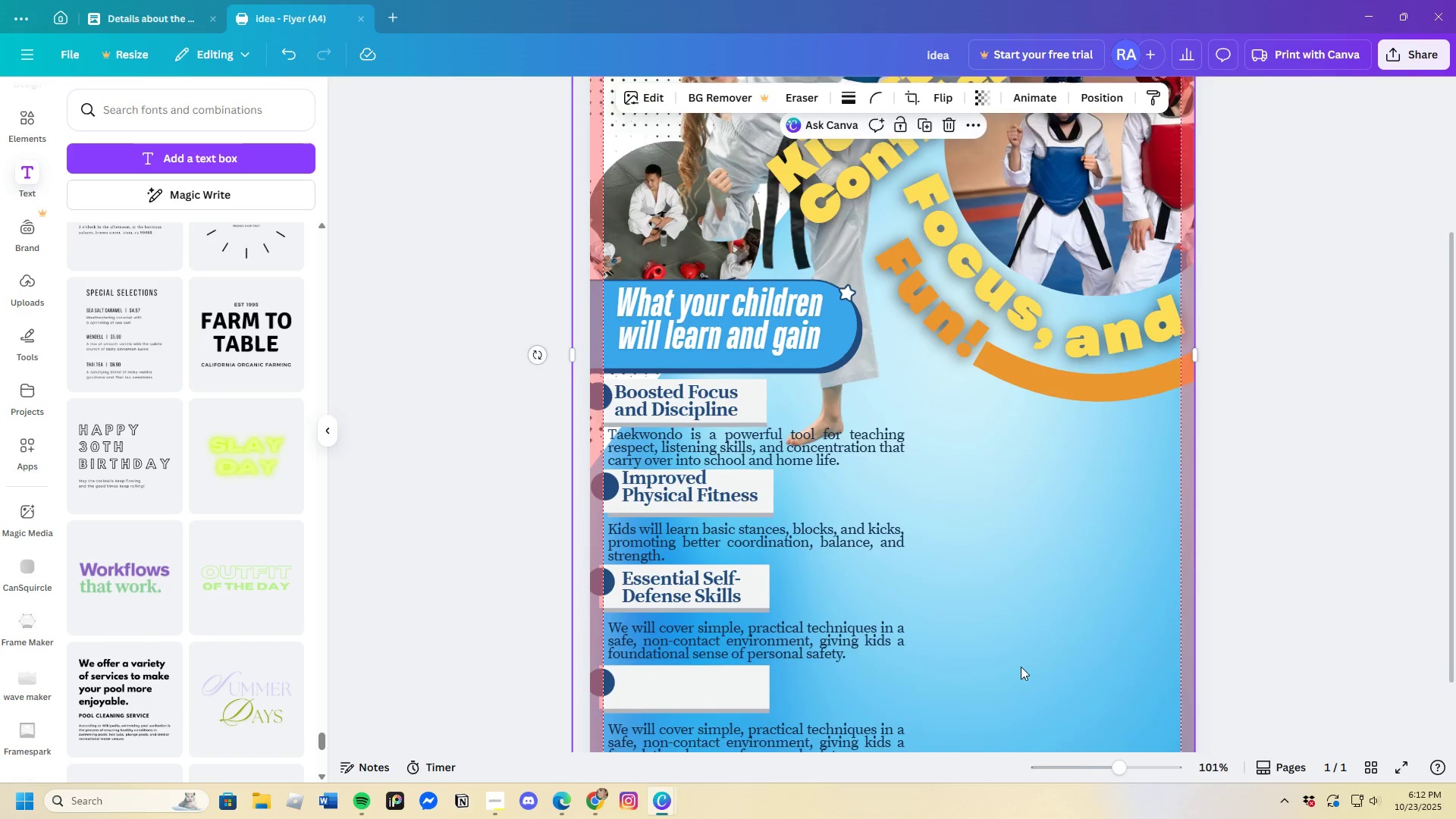 
scroll: coordinate [1002, 623], scroll_direction: down, amount: 2.0
 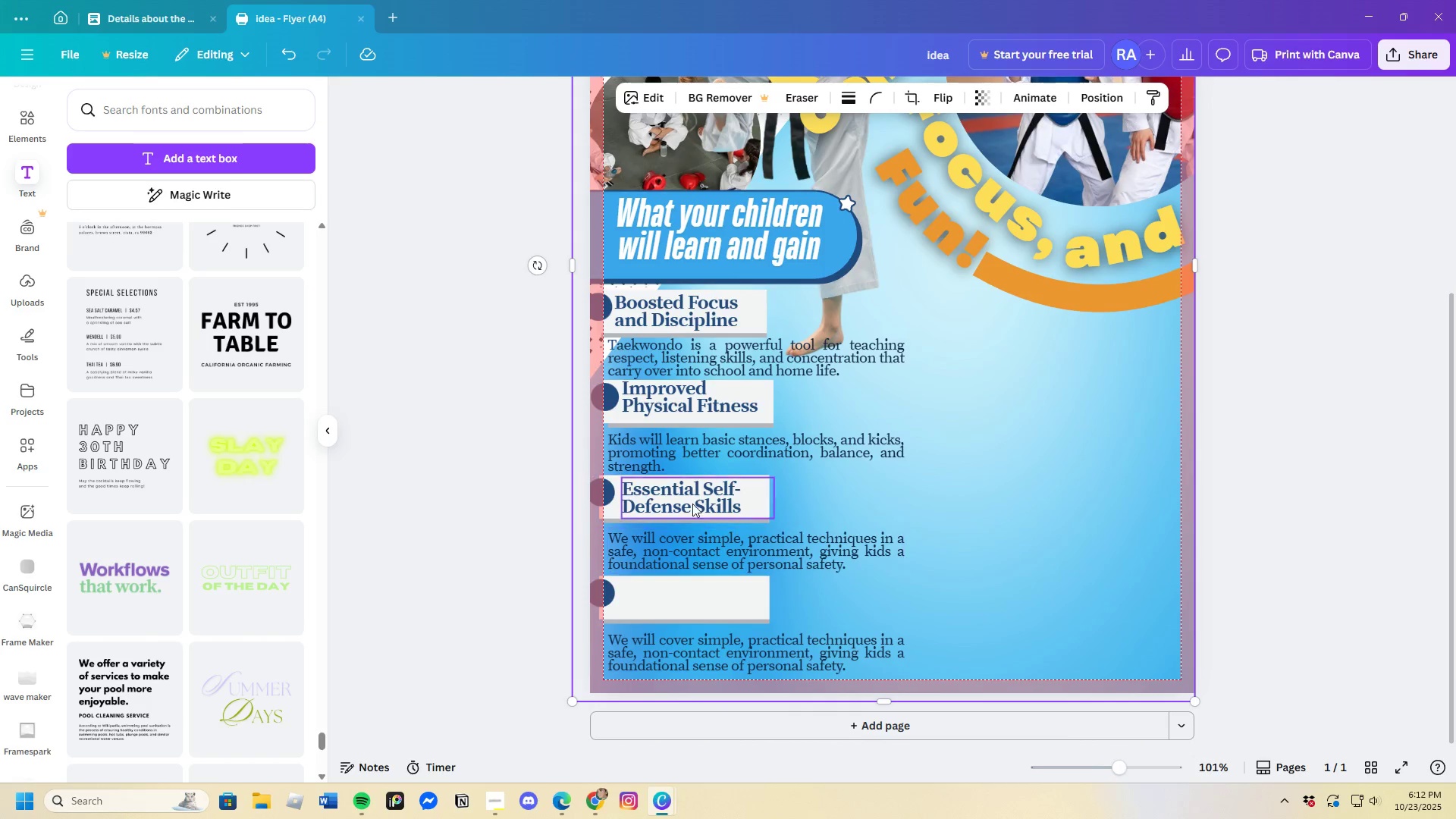 
left_click([692, 497])
 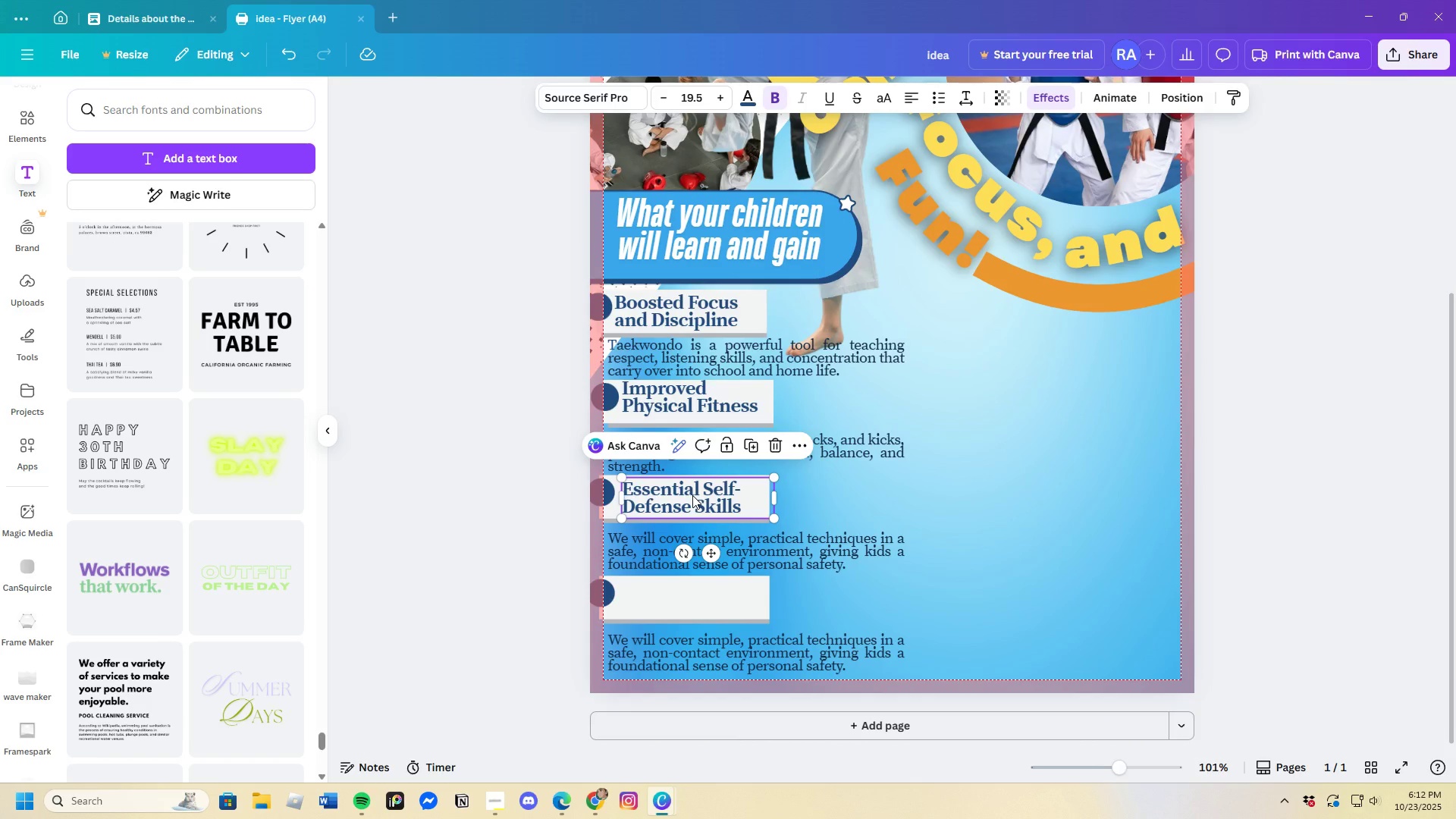 
key(Control+C)
 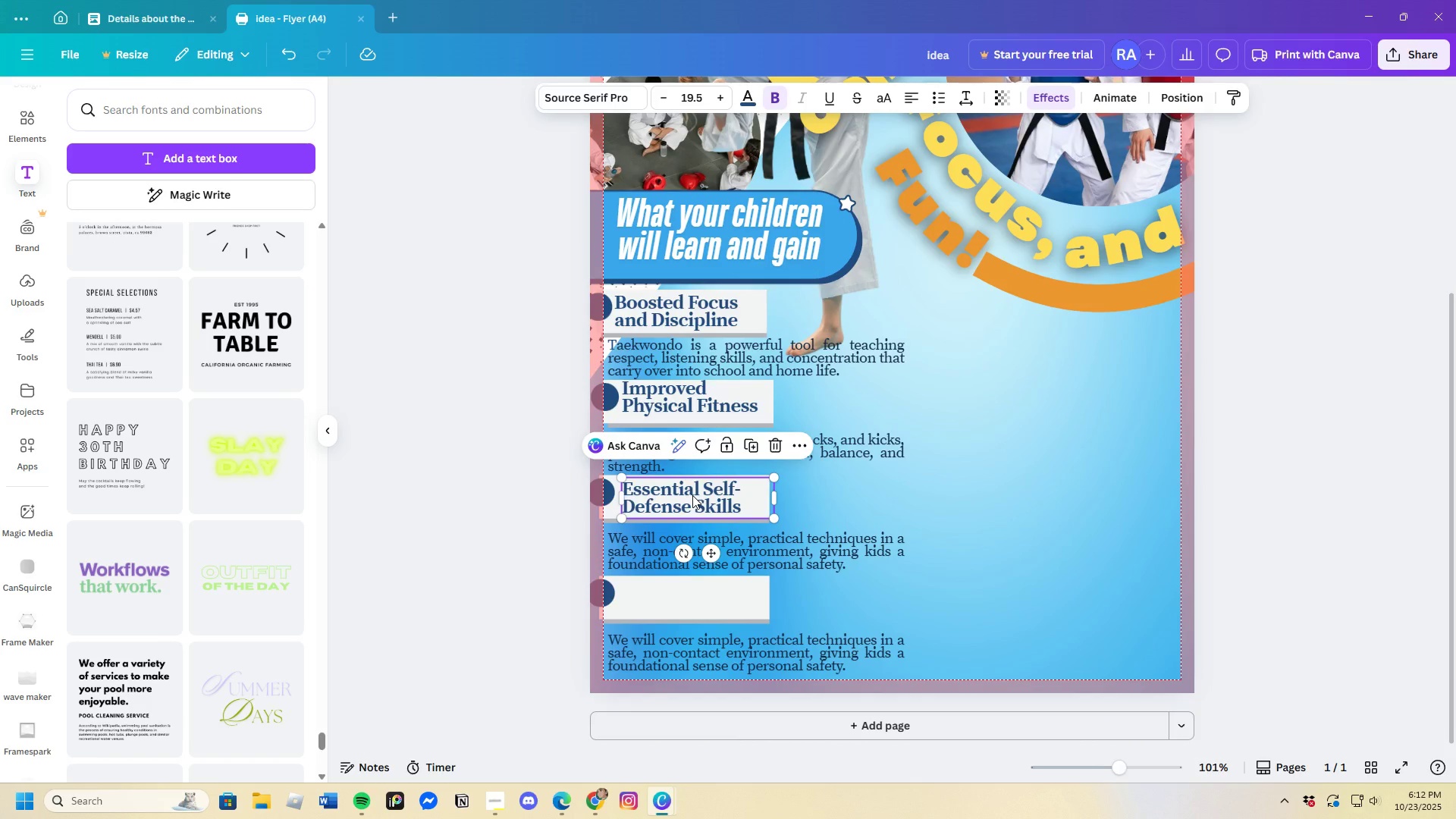 
key(Control+V)
 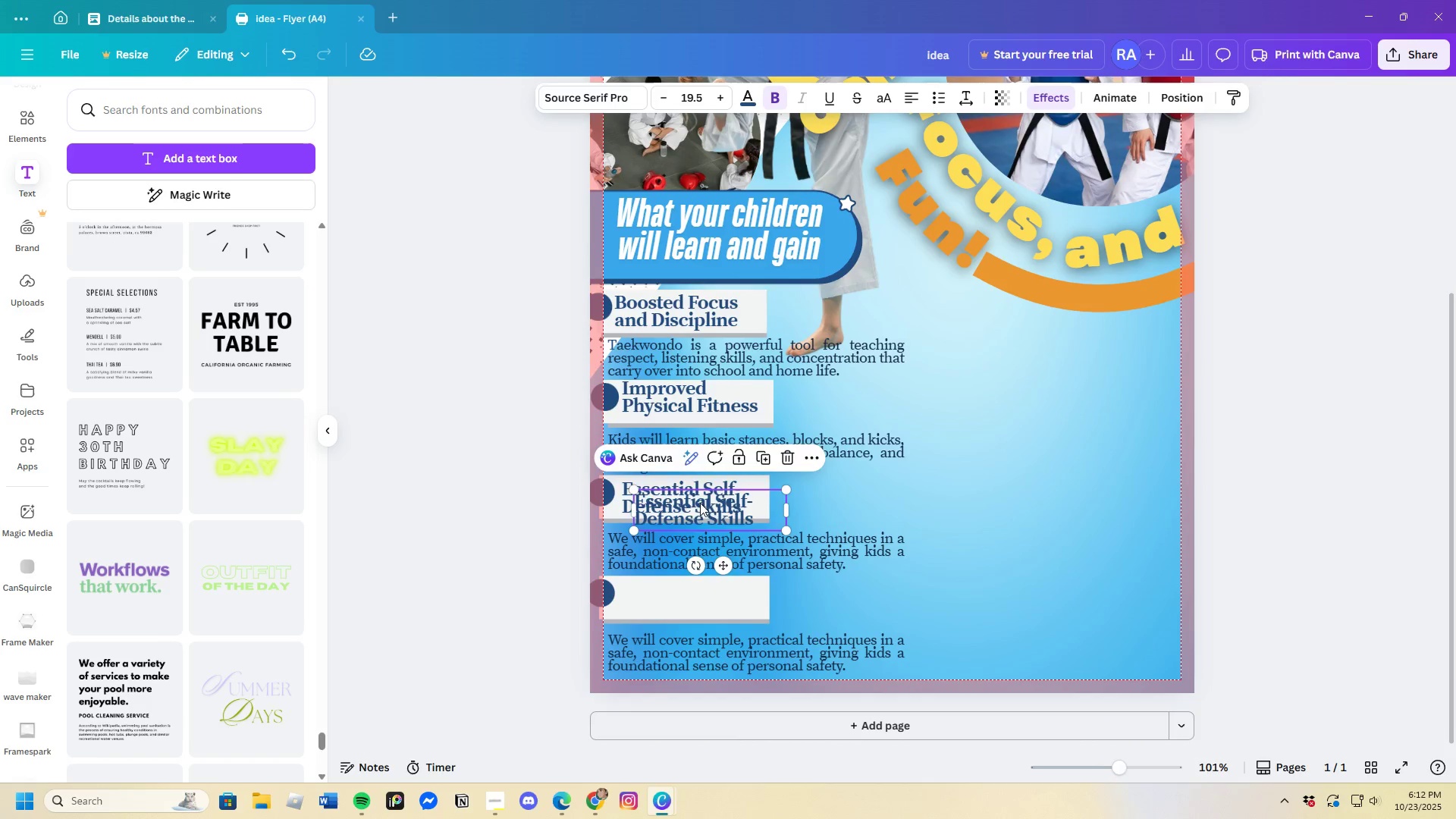 
left_click_drag(start_coordinate=[700, 503], to_coordinate=[686, 591])
 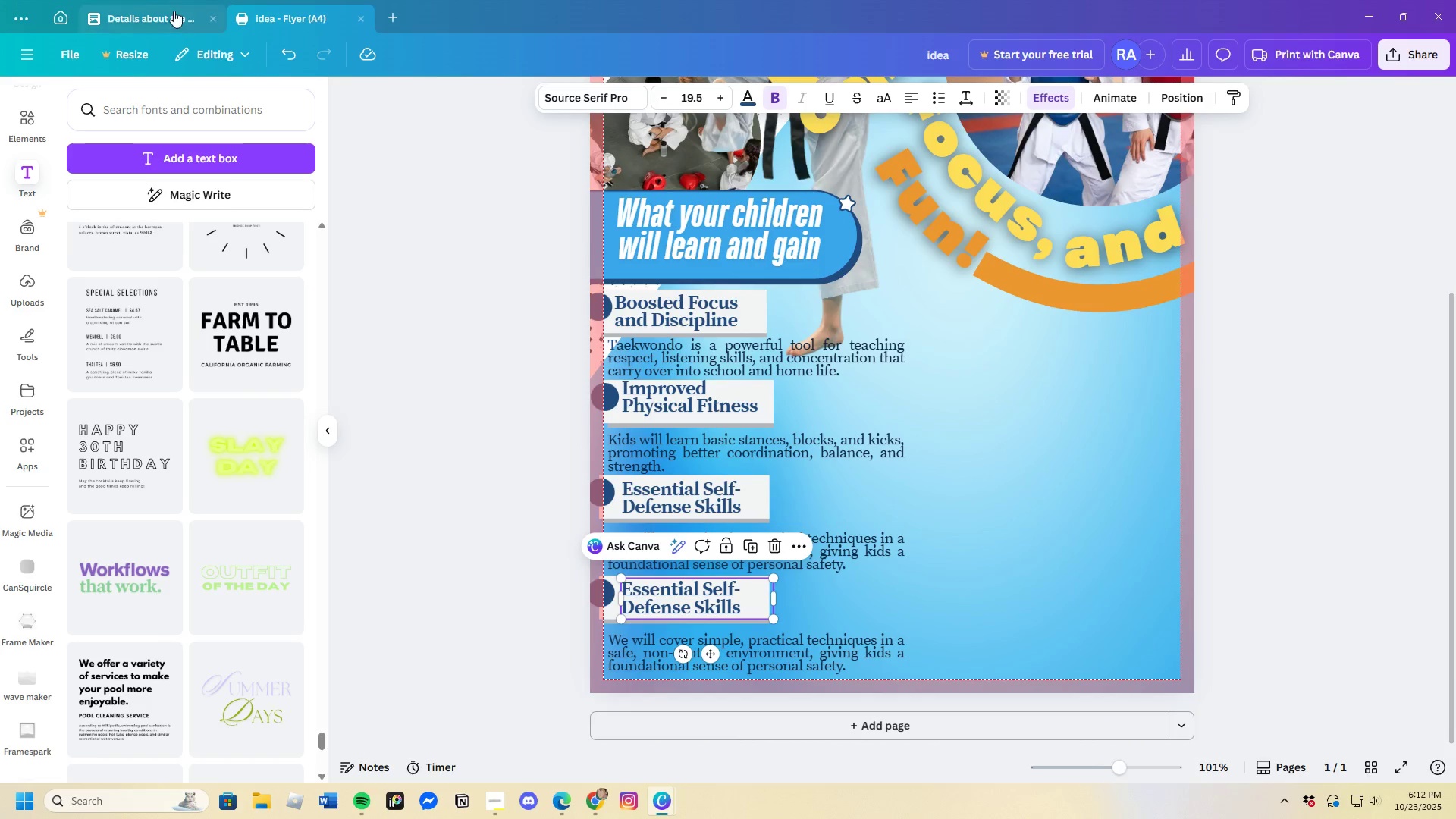 
left_click([124, 24])
 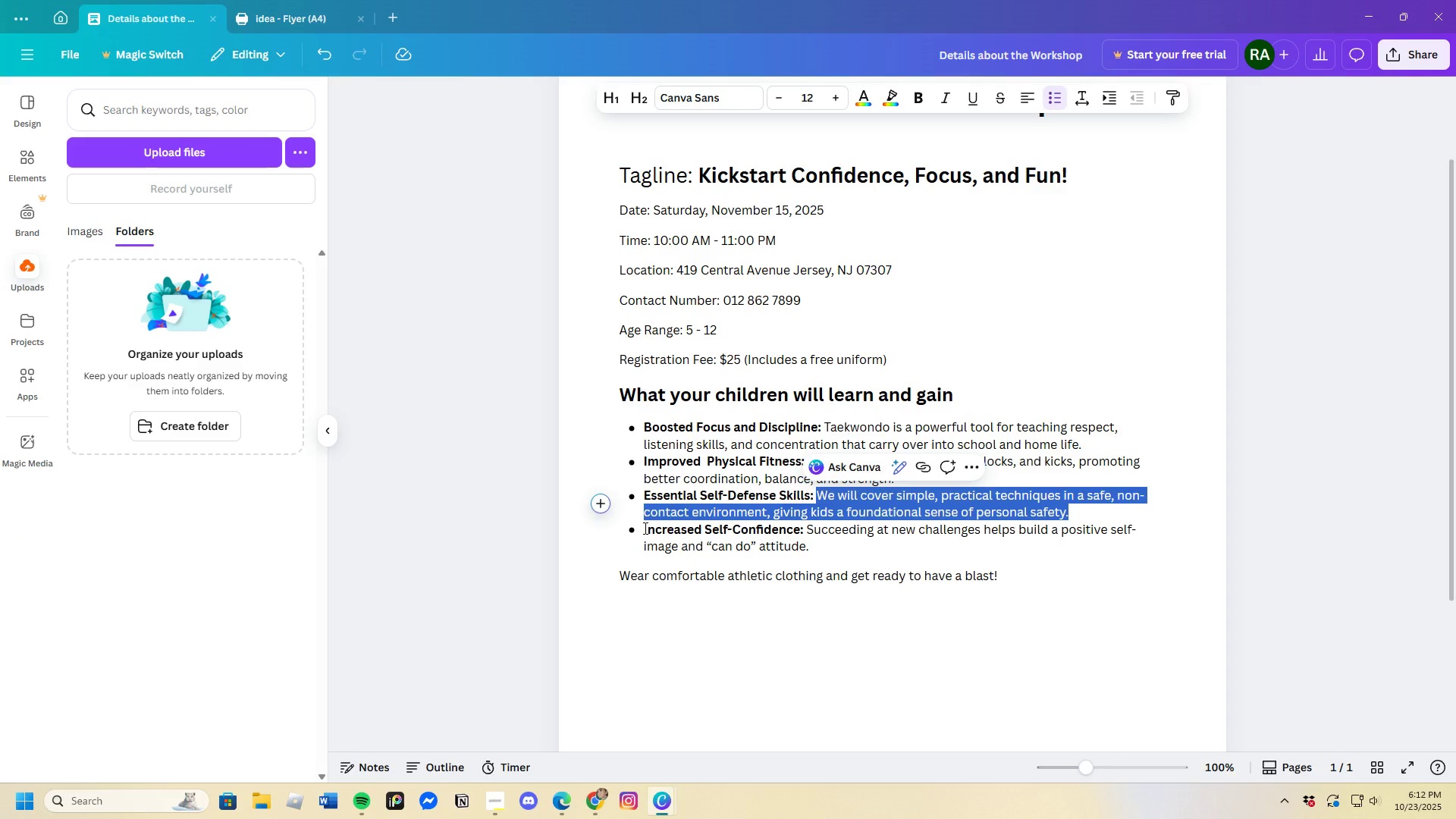 
left_click_drag(start_coordinate=[644, 528], to_coordinate=[799, 530])
 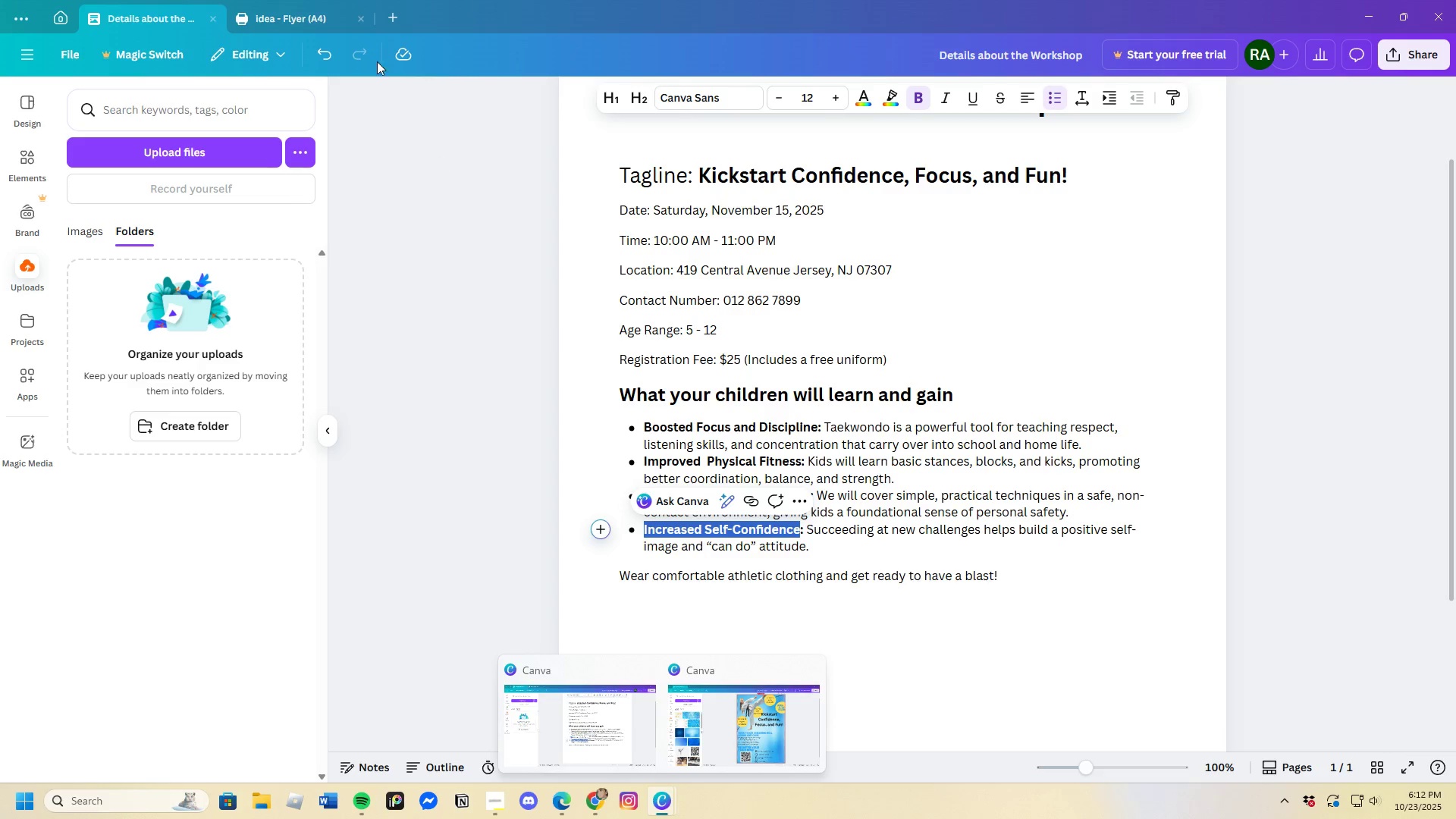 
wait(5.51)
 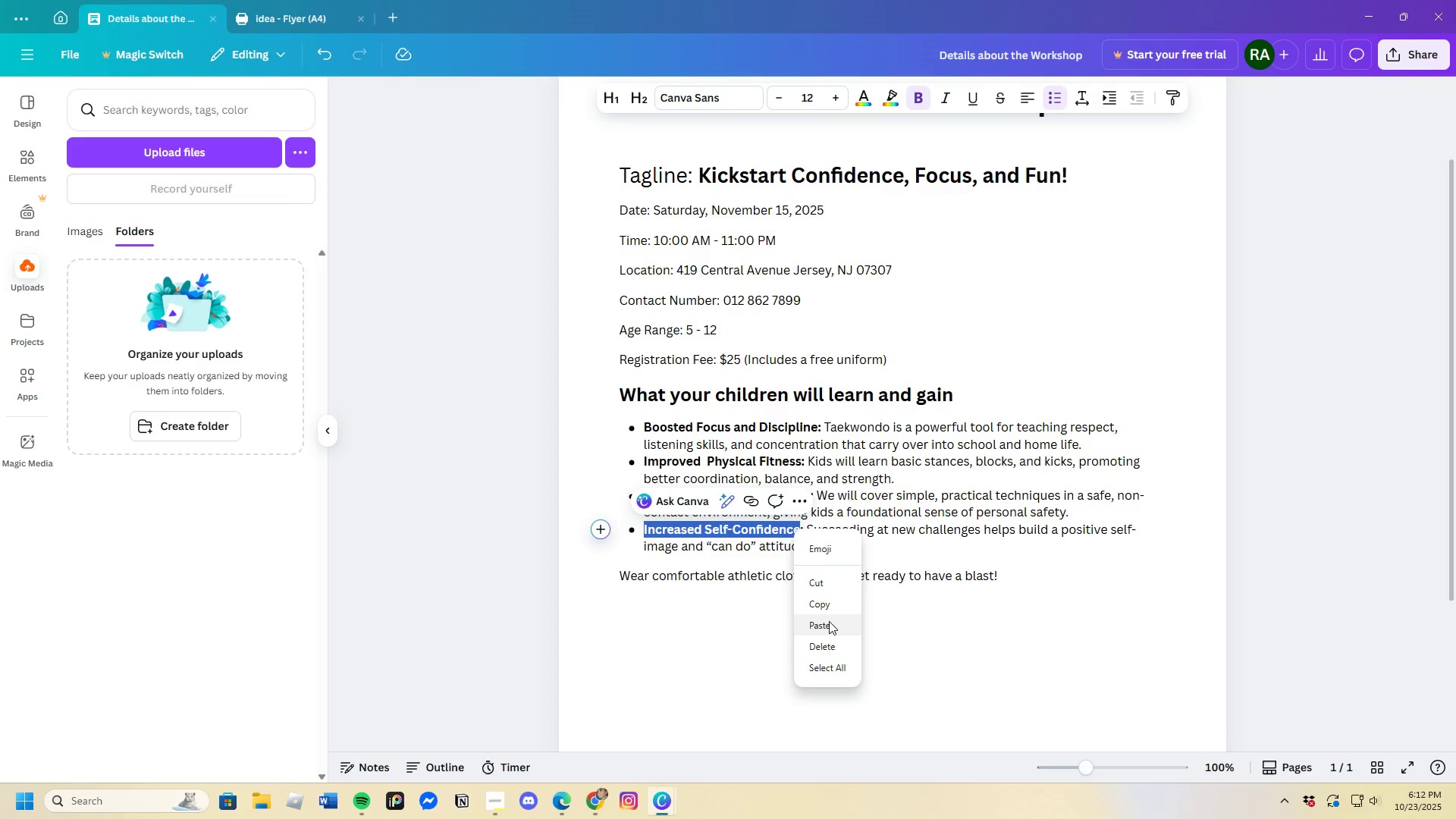 
left_click([684, 594])
 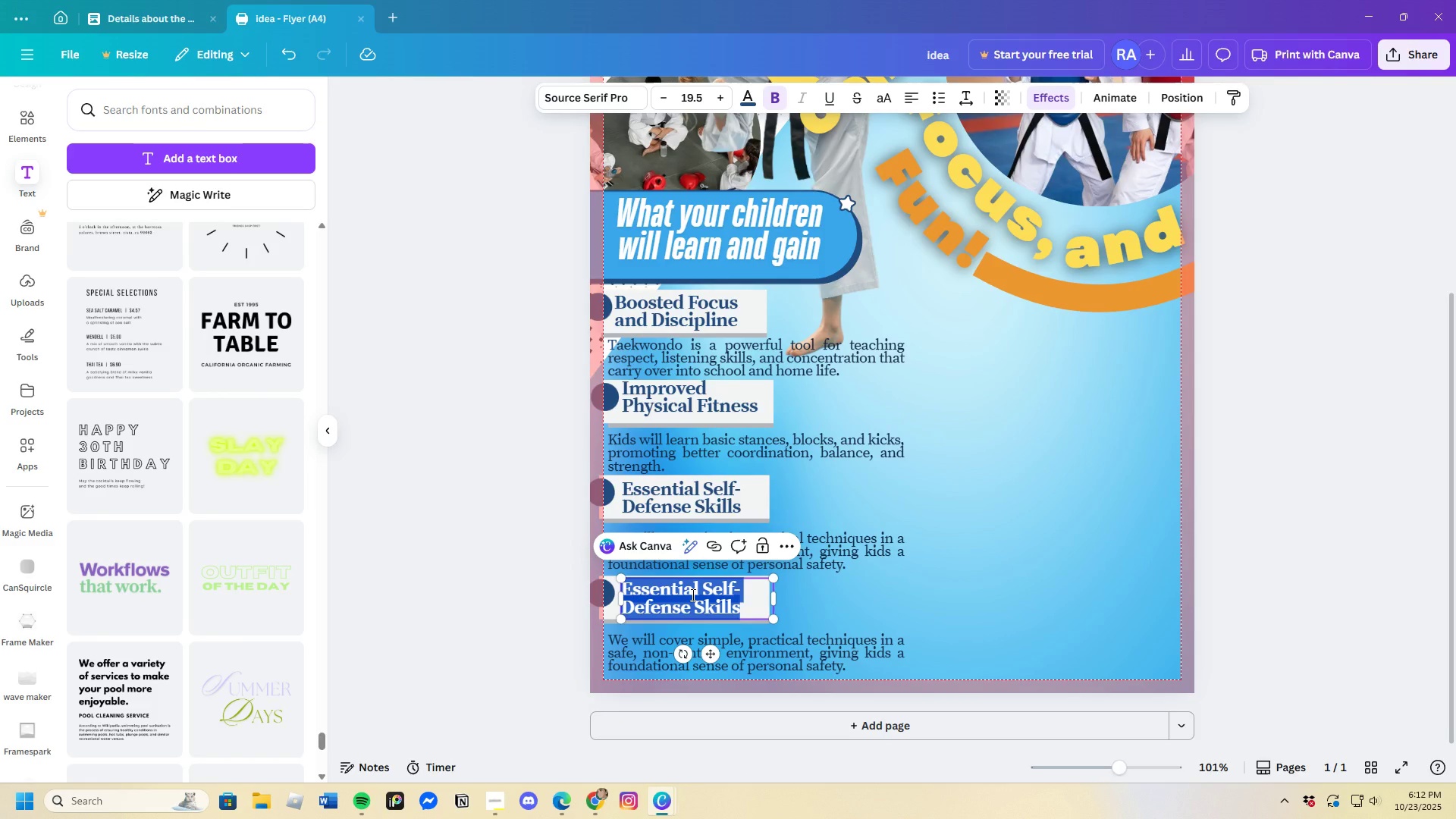 
key(Control+Backspace)
 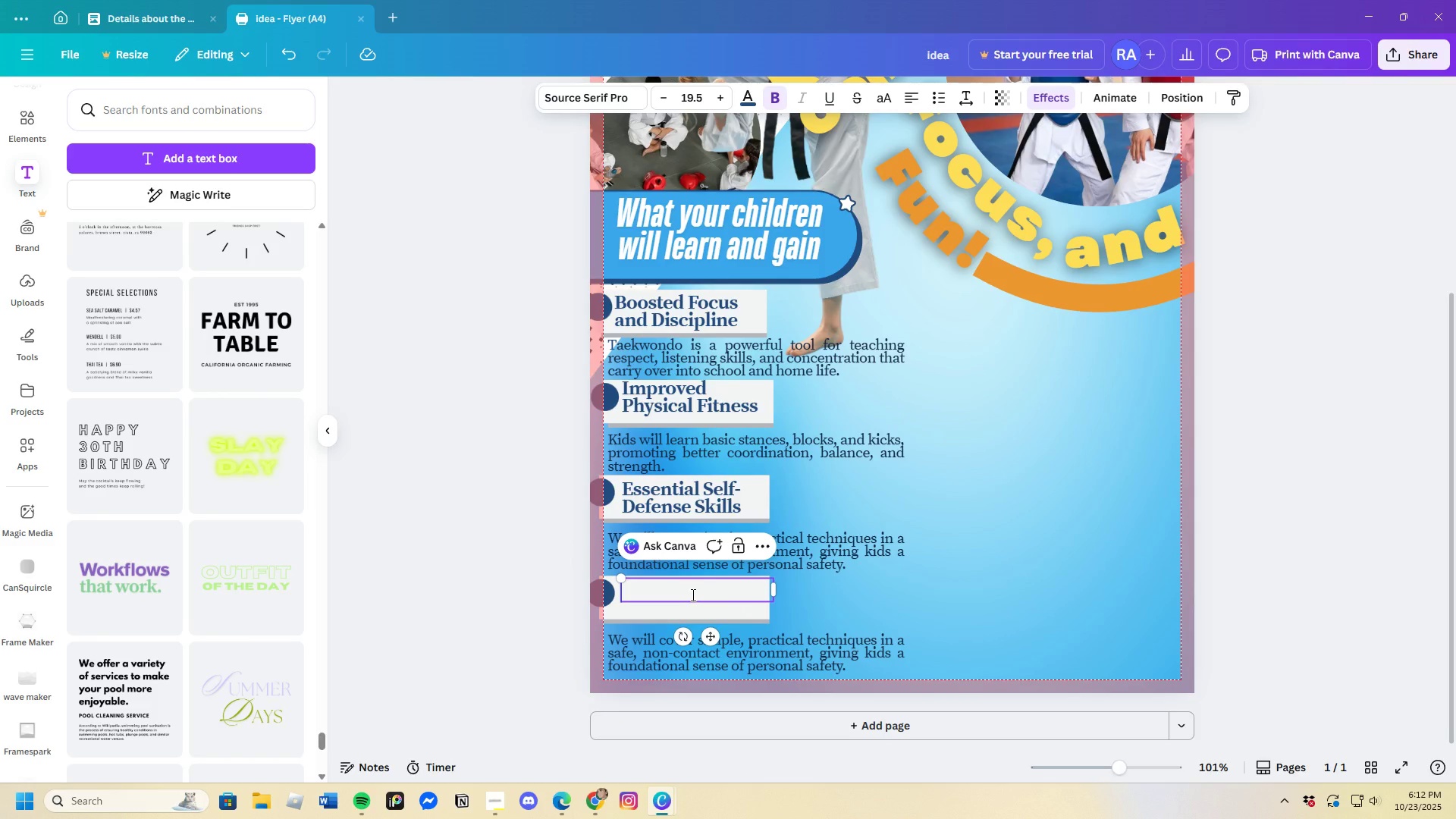 
key(Control+ControlLeft)
 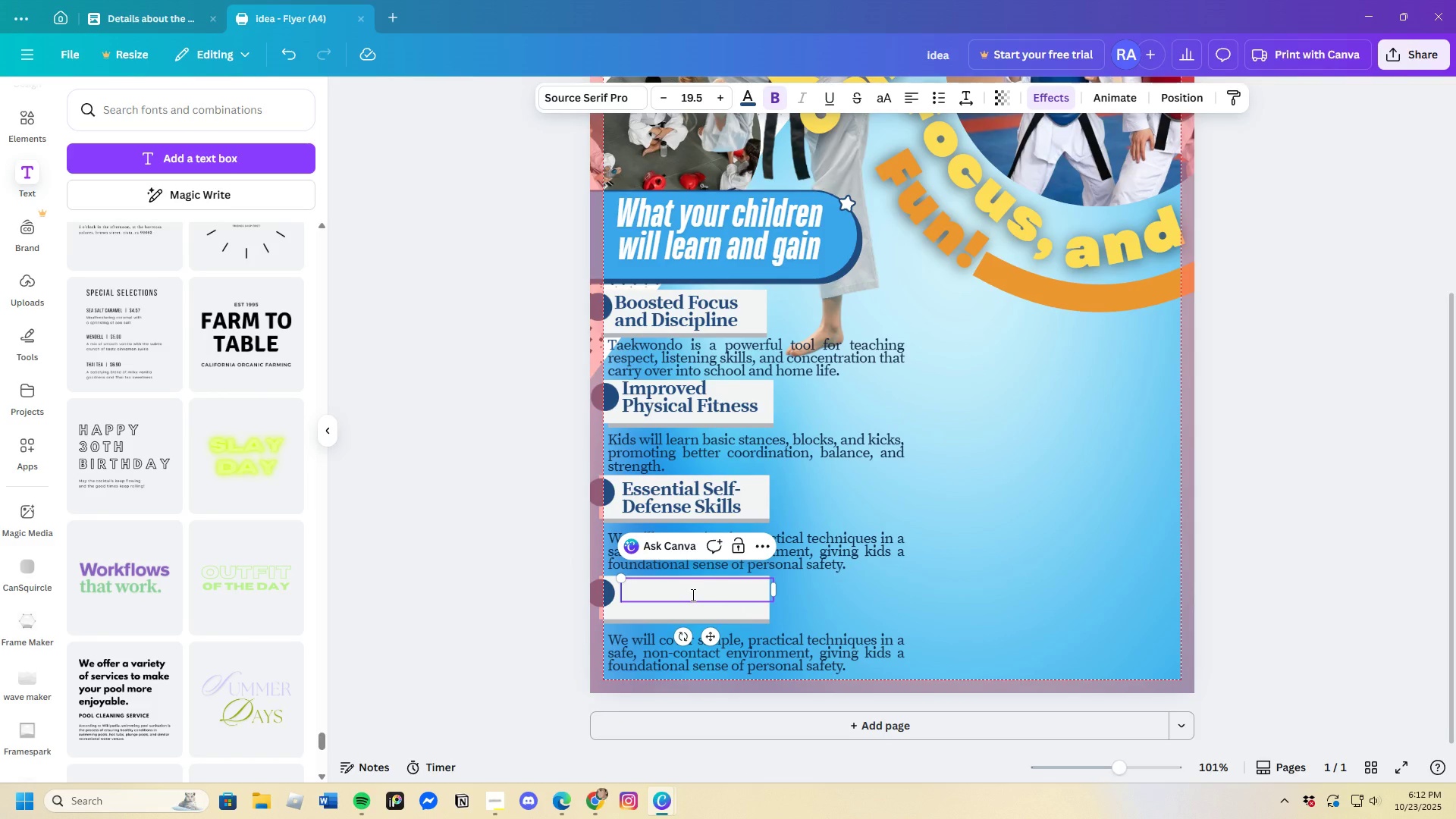 
key(Control+V)
 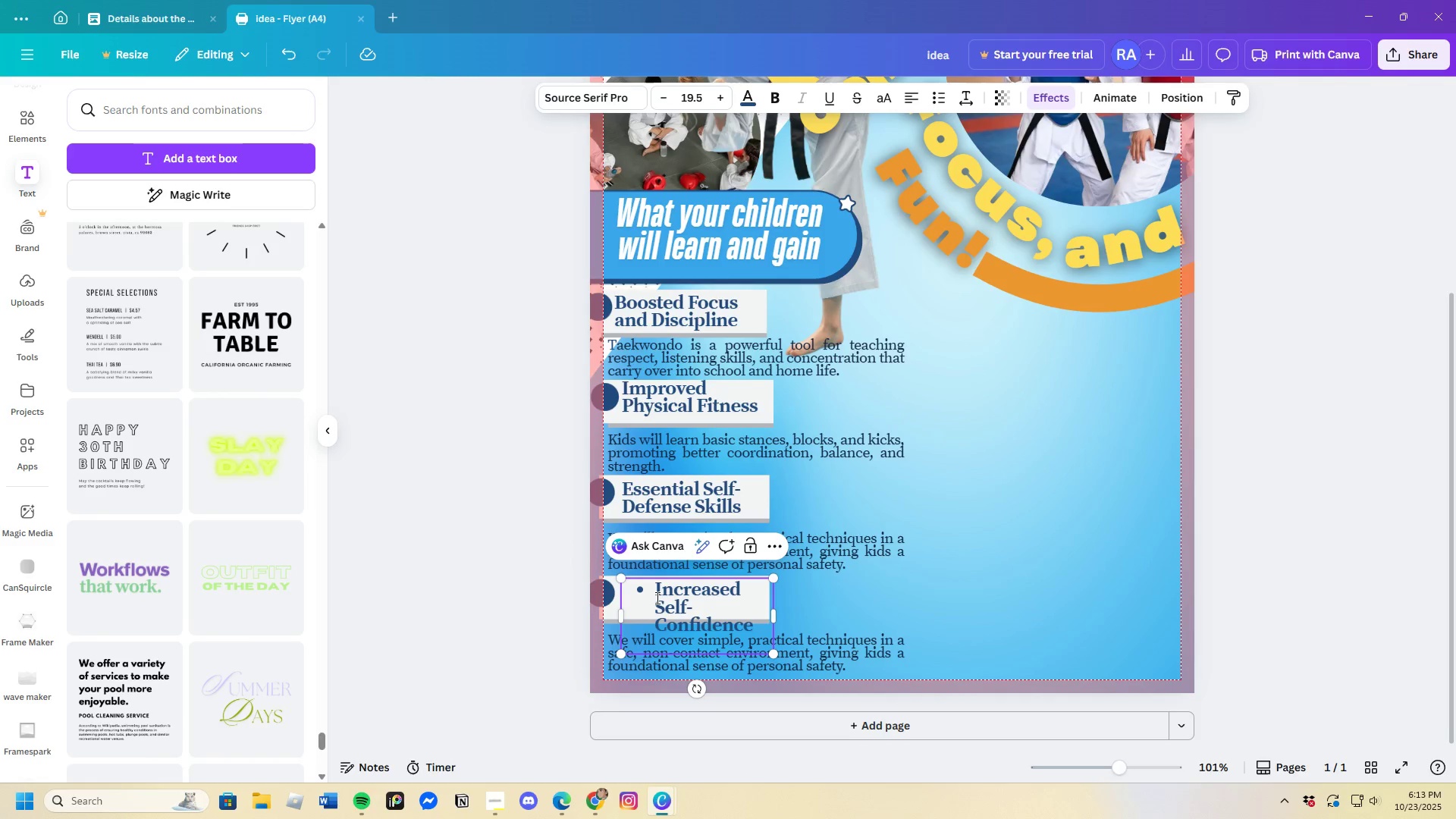 
left_click([657, 595])
 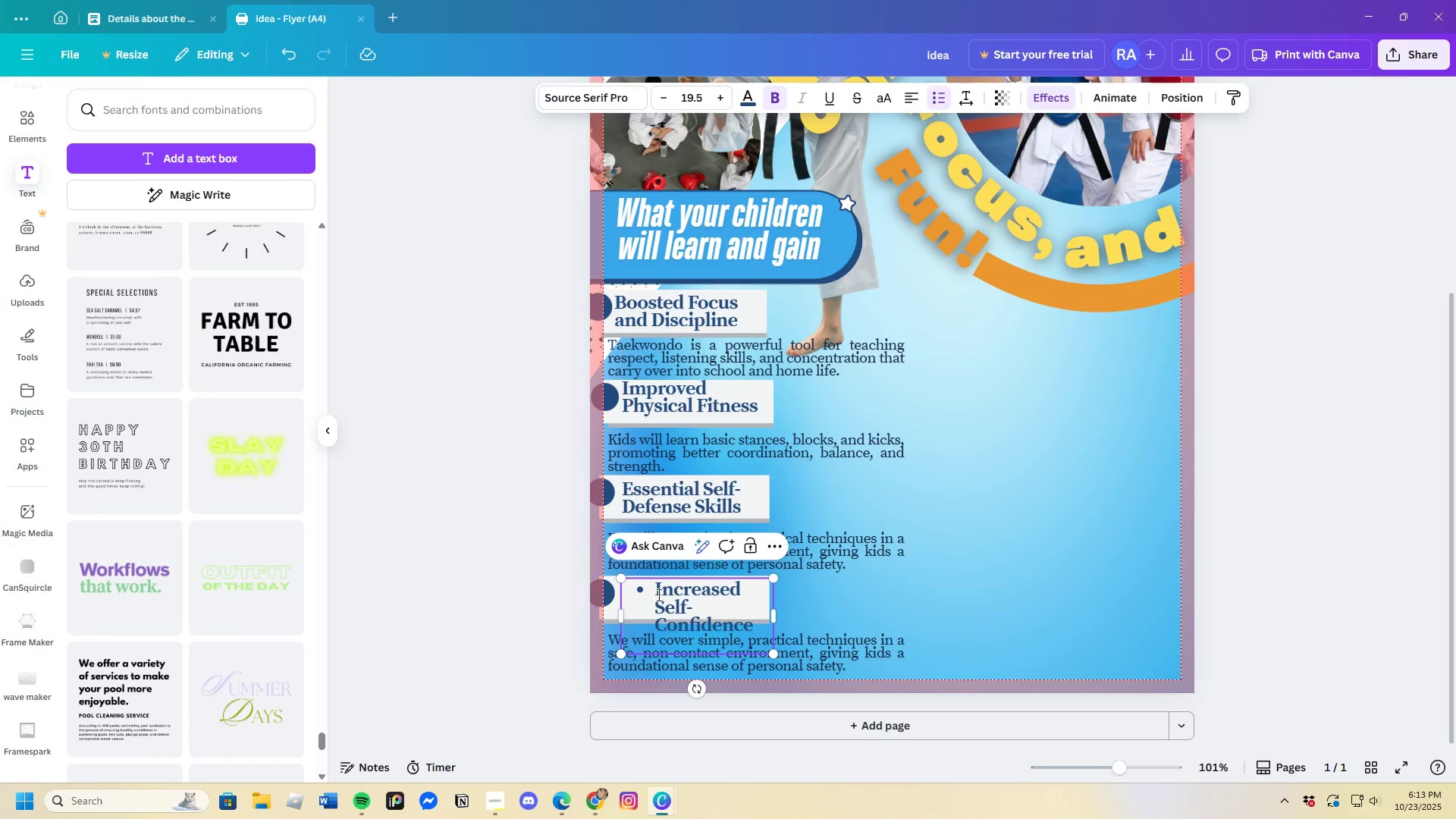 
key(Backspace)
 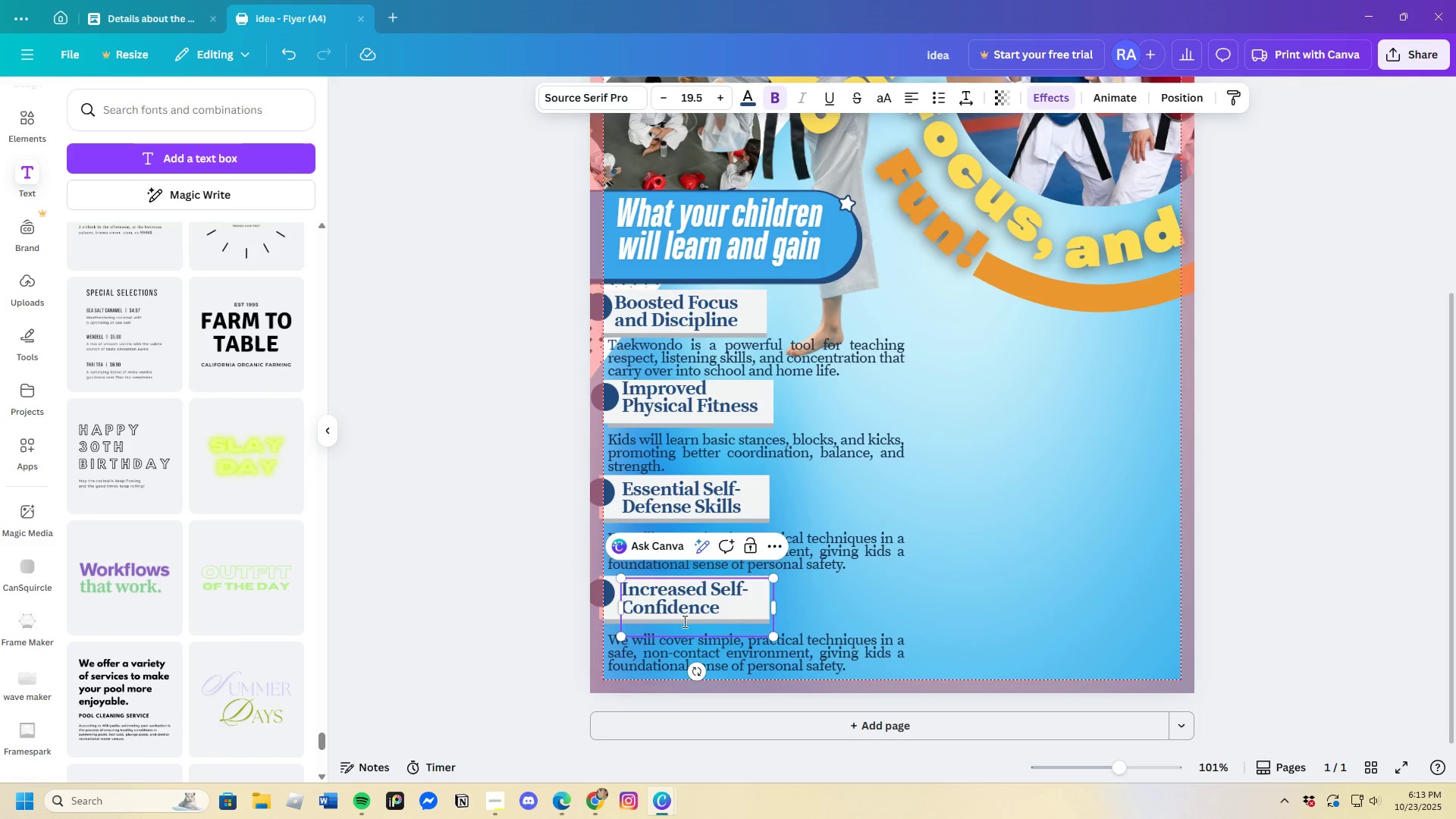 
left_click([683, 621])
 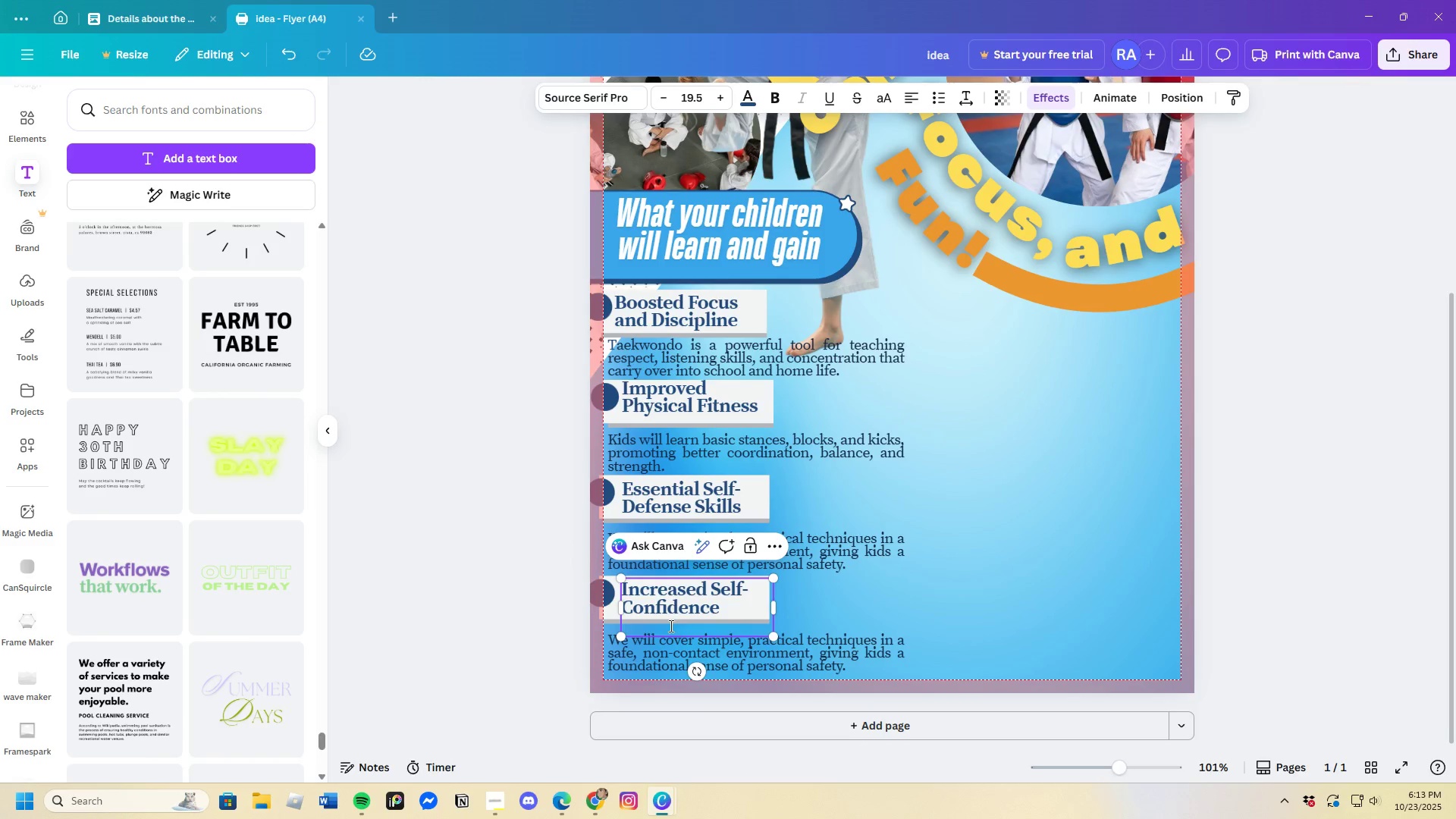 
left_click([670, 626])
 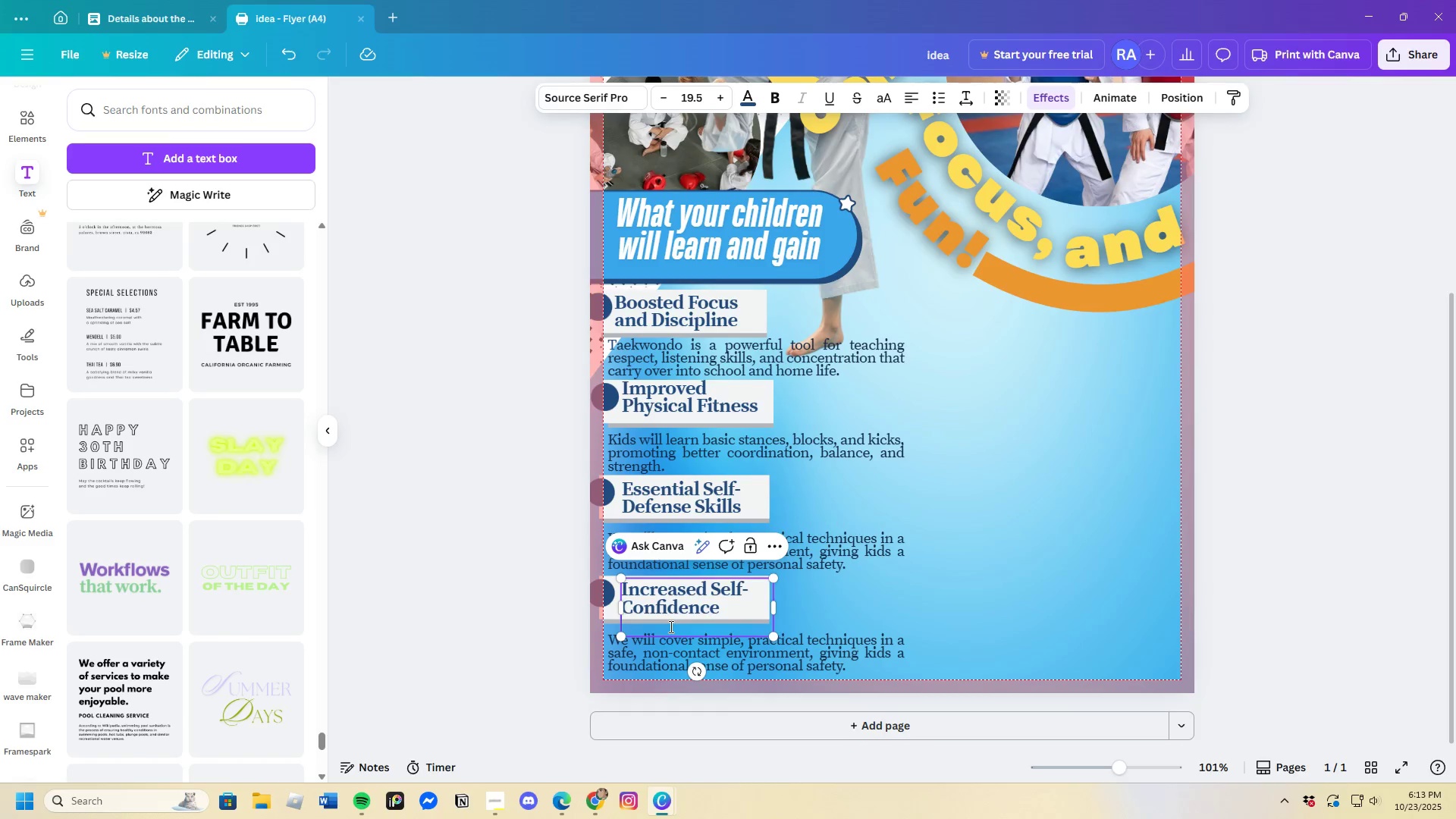 
key(Backspace)
 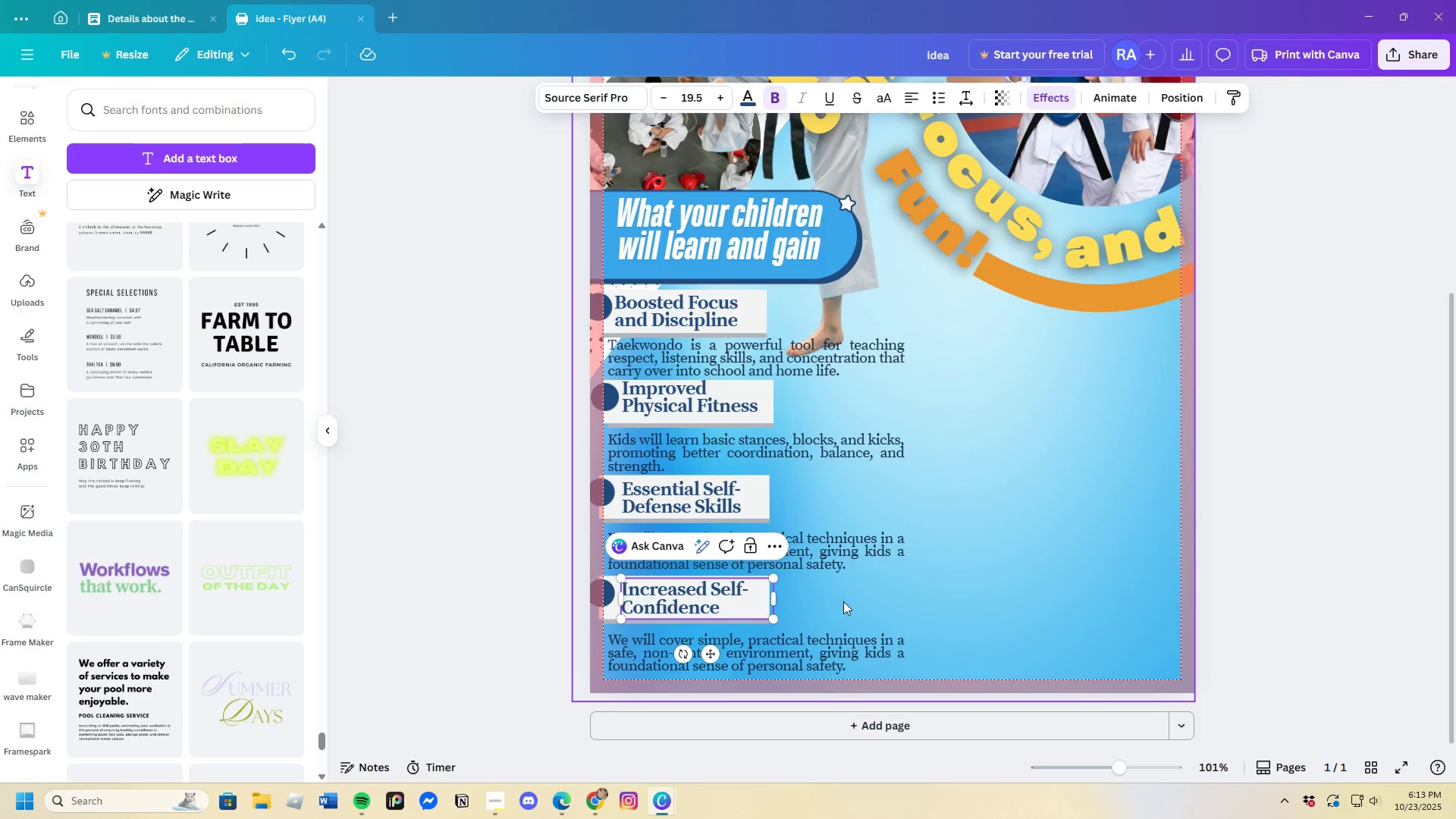 
left_click([858, 597])
 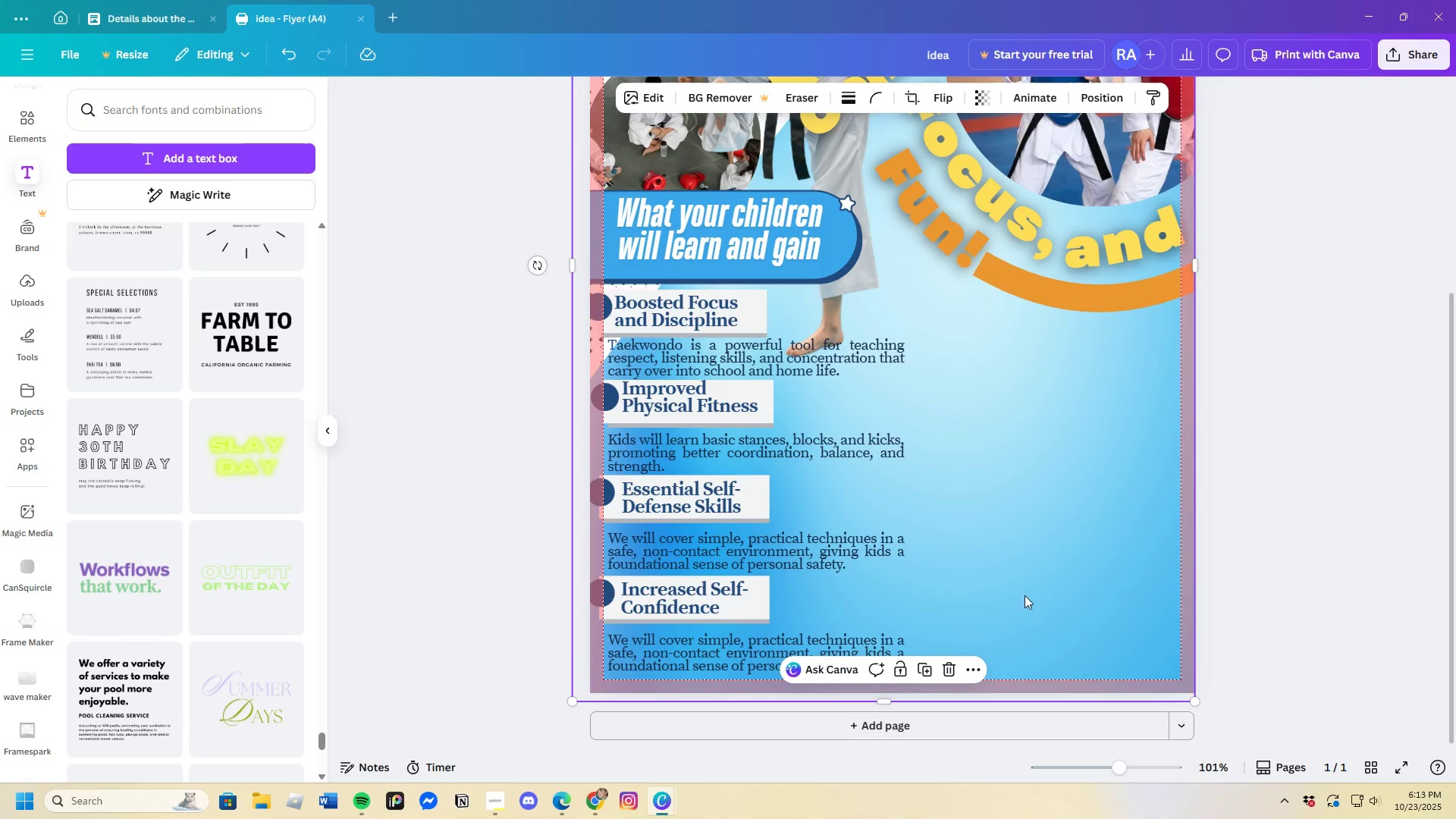 
scroll: coordinate [1080, 567], scroll_direction: up, amount: 5.0
 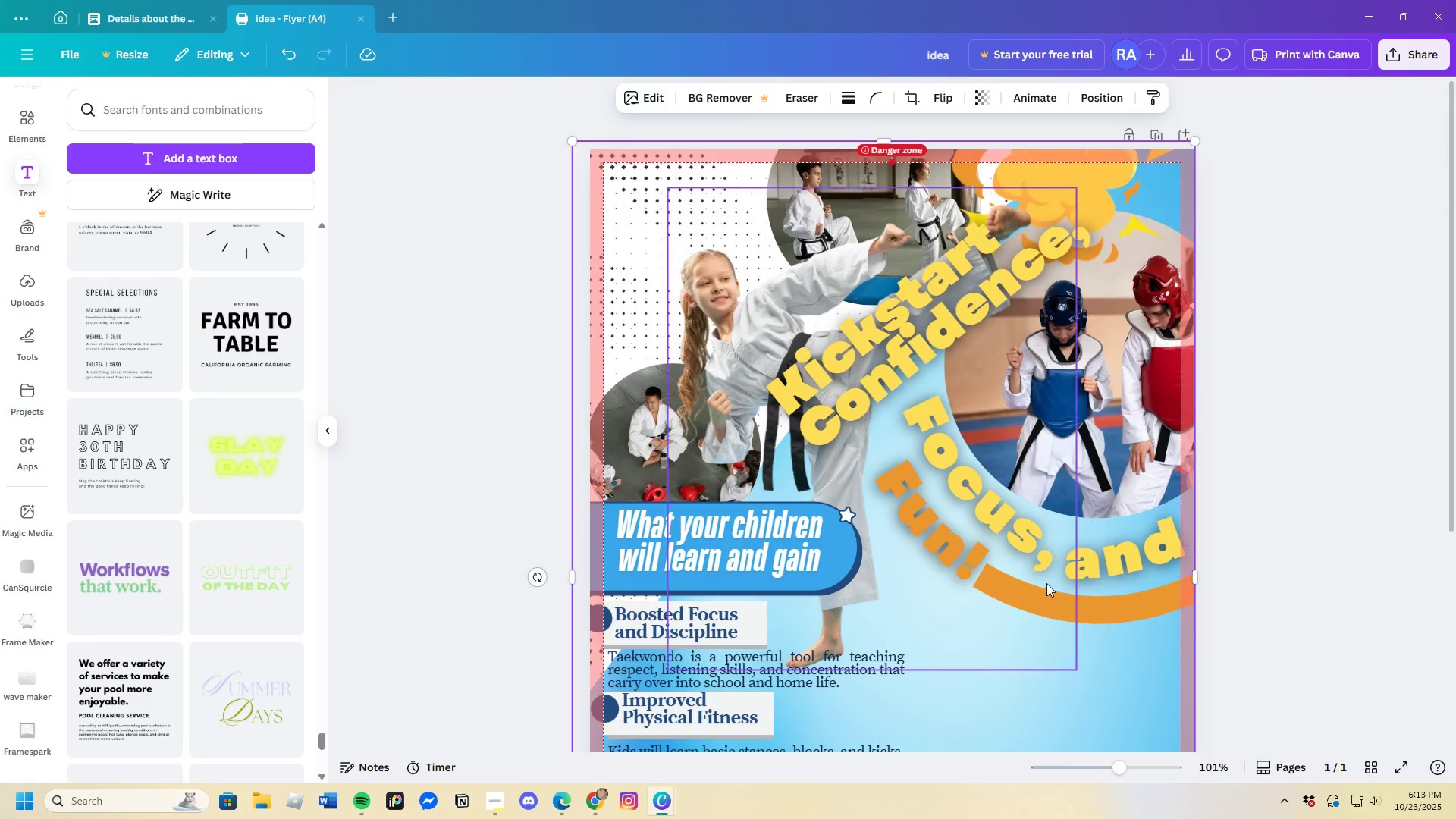 
scroll: coordinate [1040, 587], scroll_direction: down, amount: 4.0
 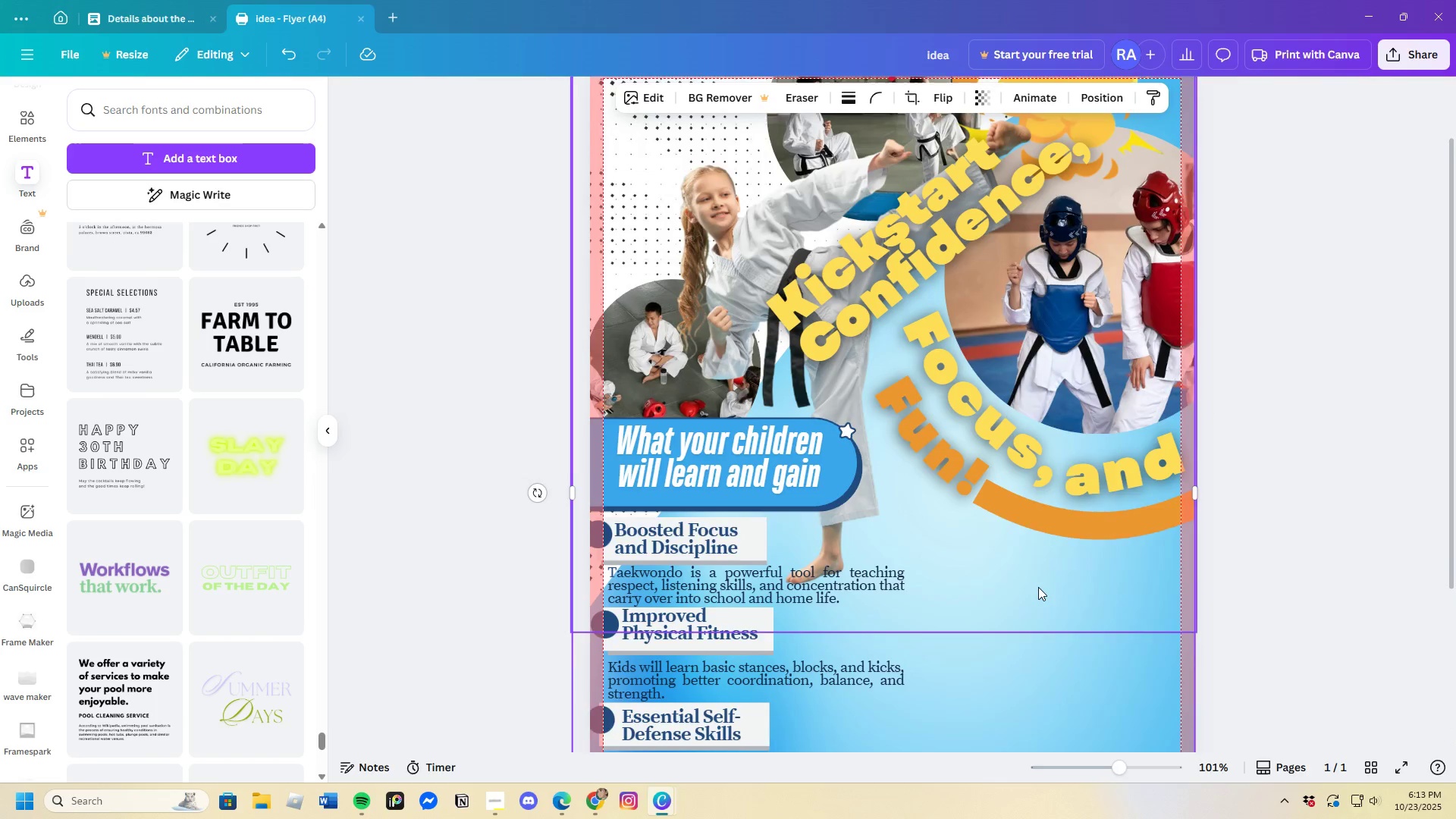 
scroll: coordinate [1038, 587], scroll_direction: up, amount: 3.0
 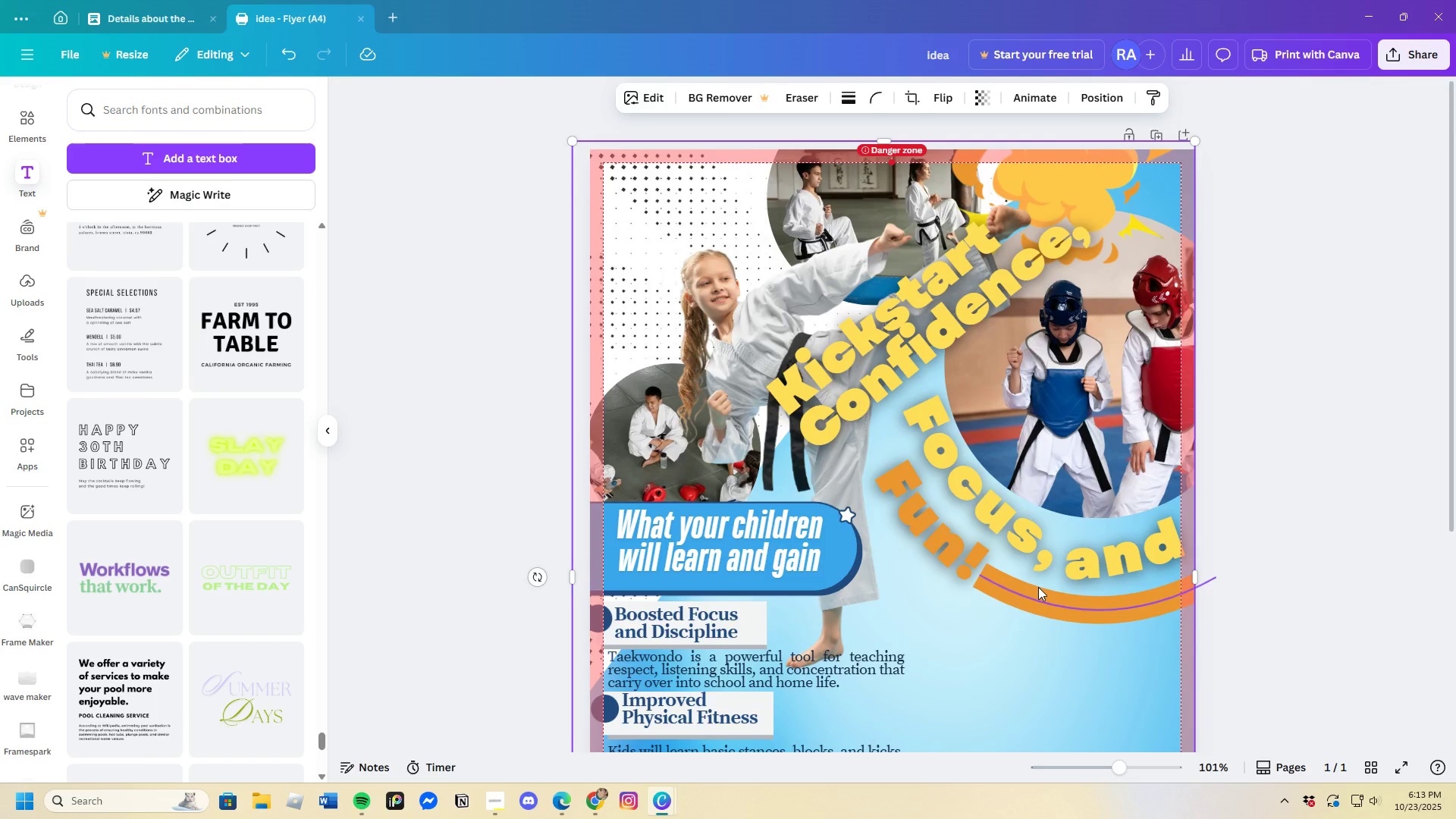 
scroll: coordinate [1038, 587], scroll_direction: down, amount: 5.0
 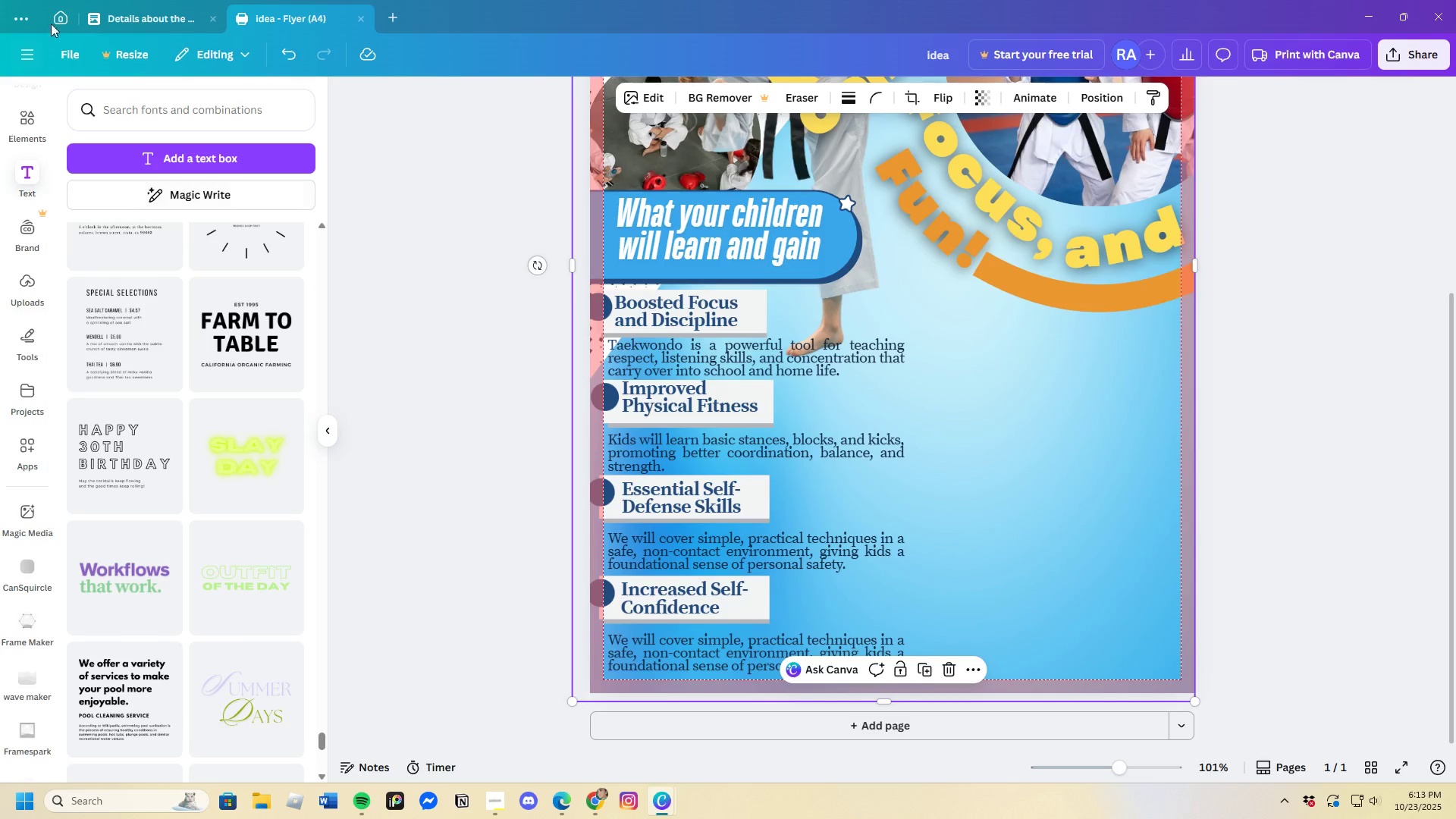 
left_click([114, 10])
 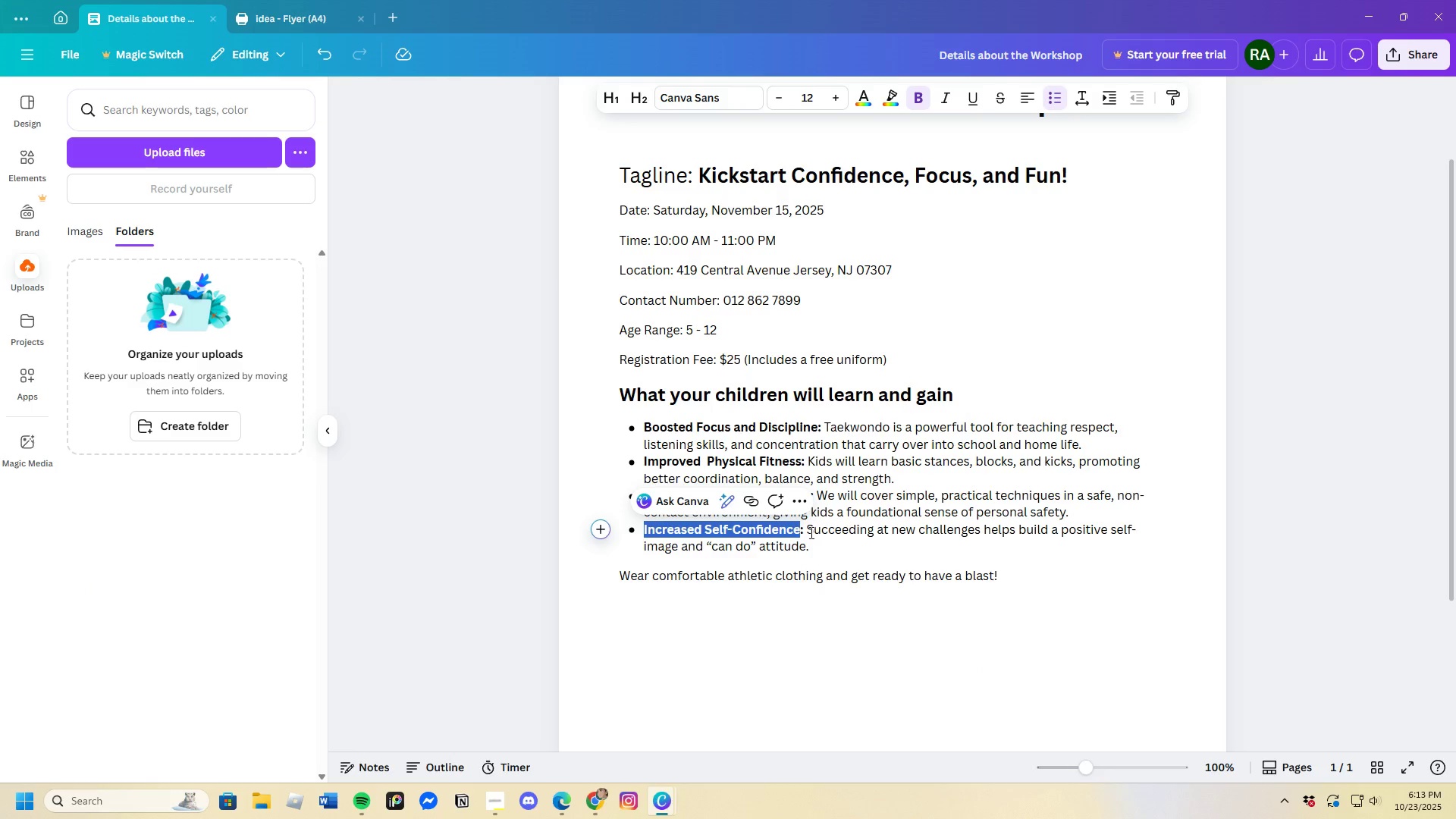 
left_click_drag(start_coordinate=[810, 532], to_coordinate=[852, 549])
 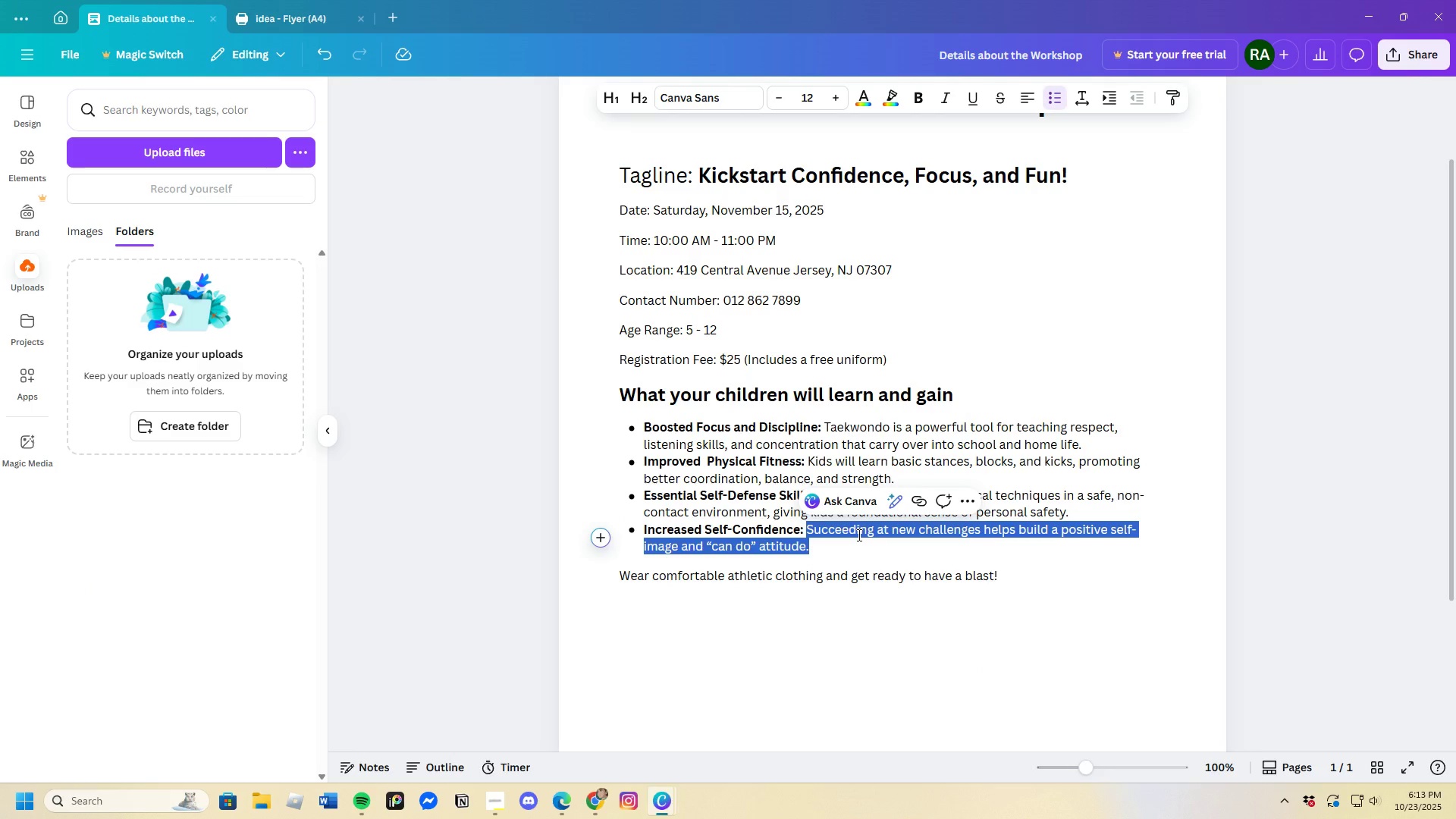 
right_click([858, 535])
 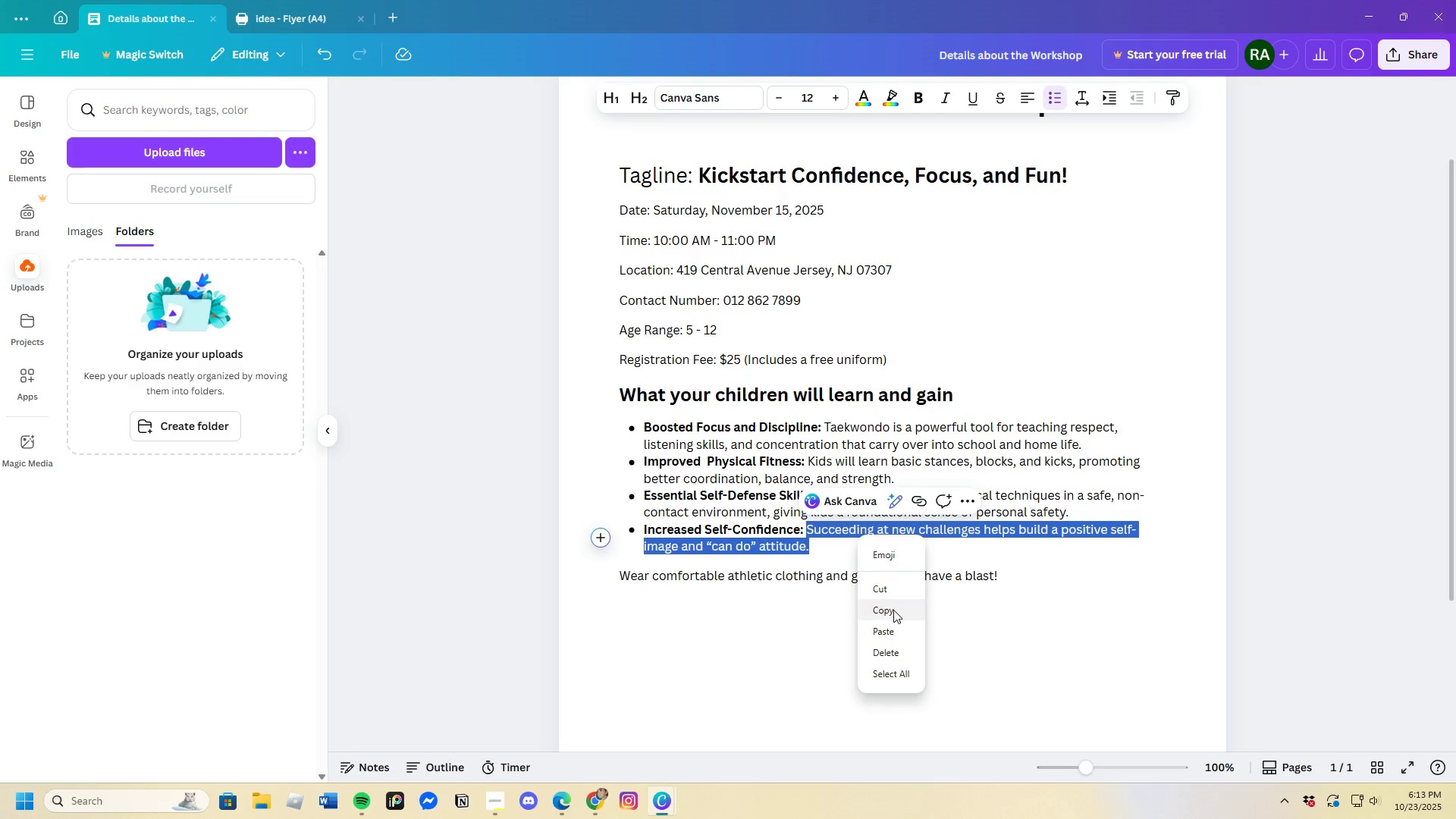 
left_click([893, 610])
 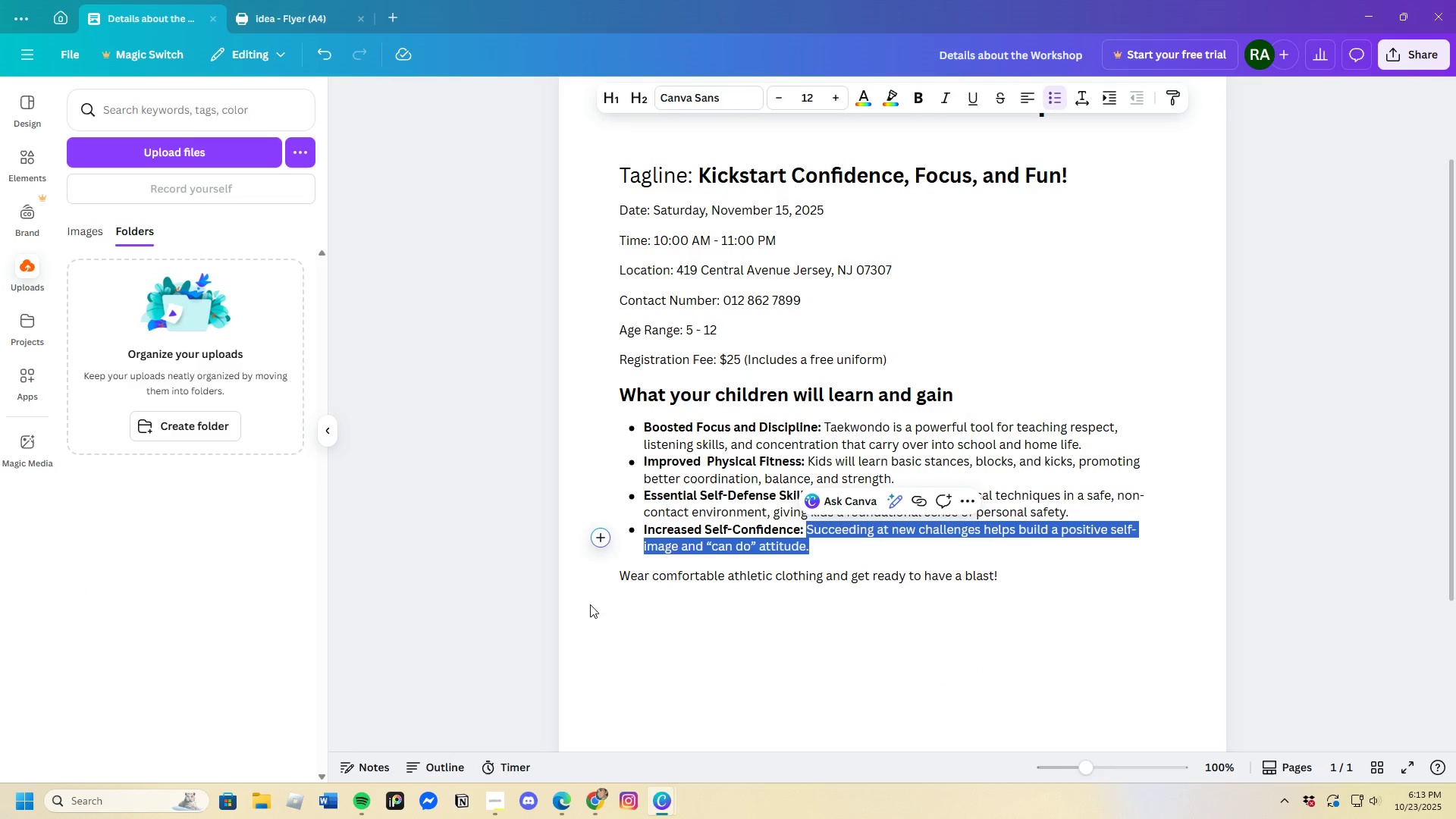 
left_click([279, 13])
 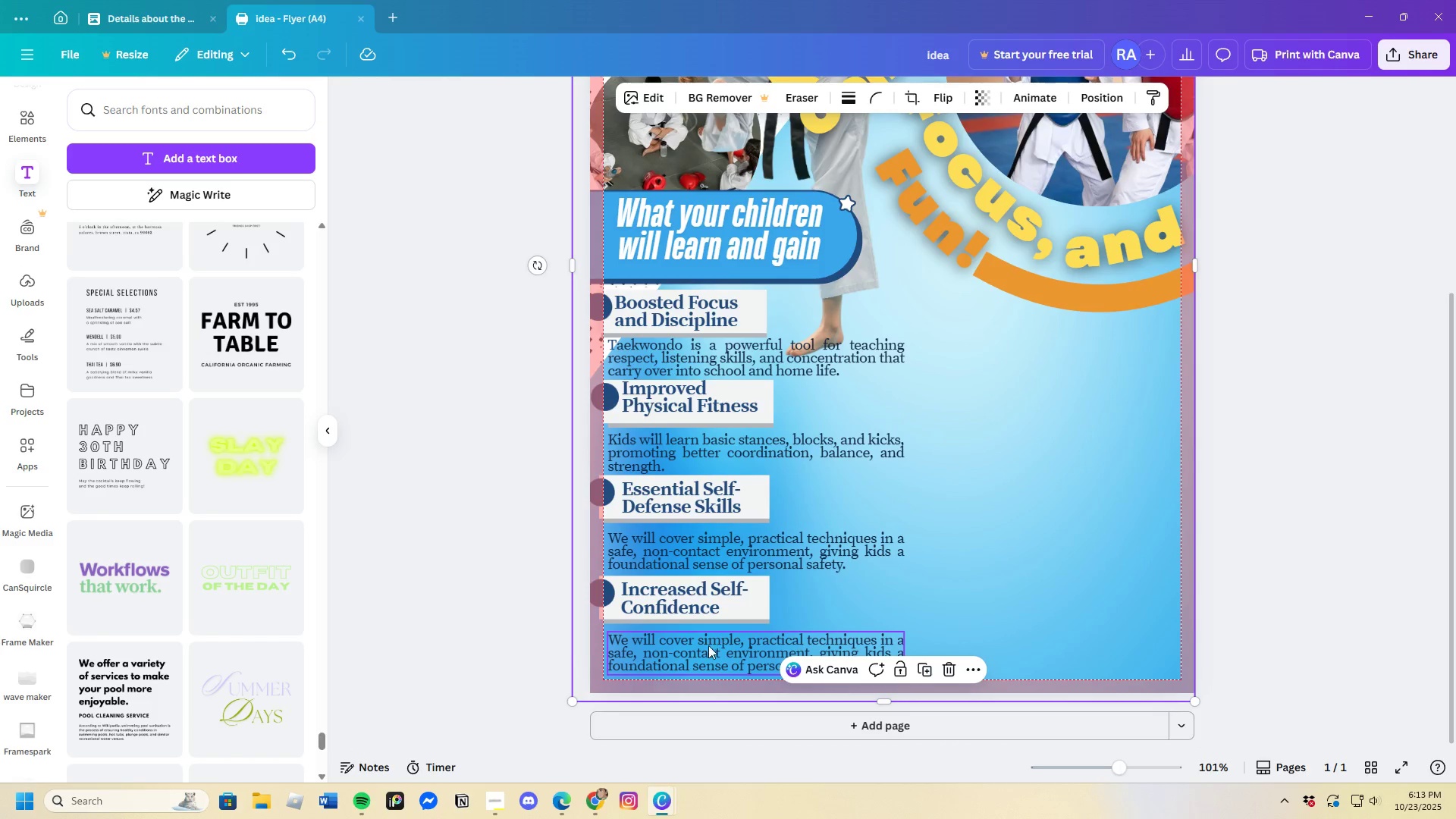 
double_click([708, 648])
 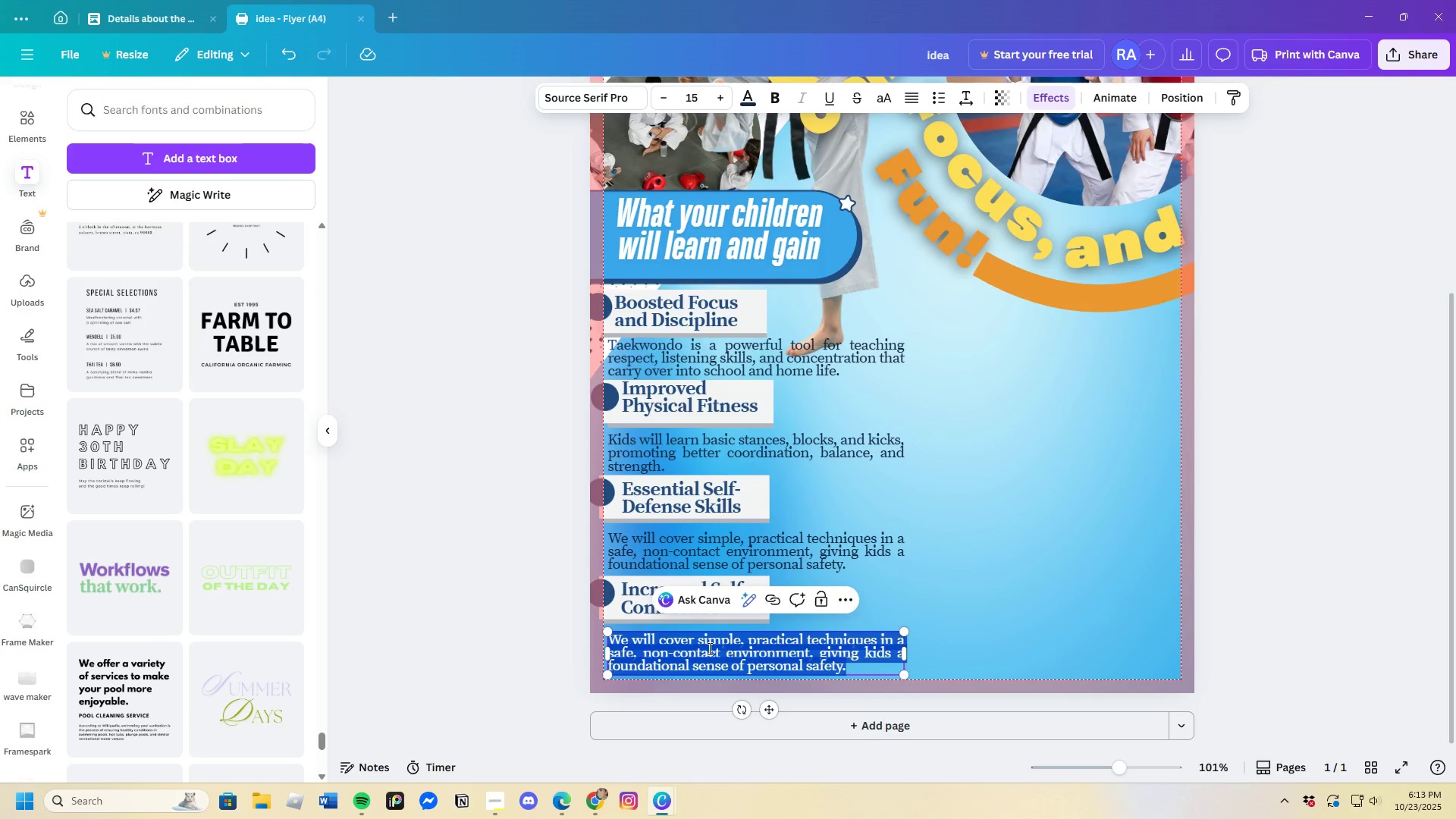 
key(Backspace)
 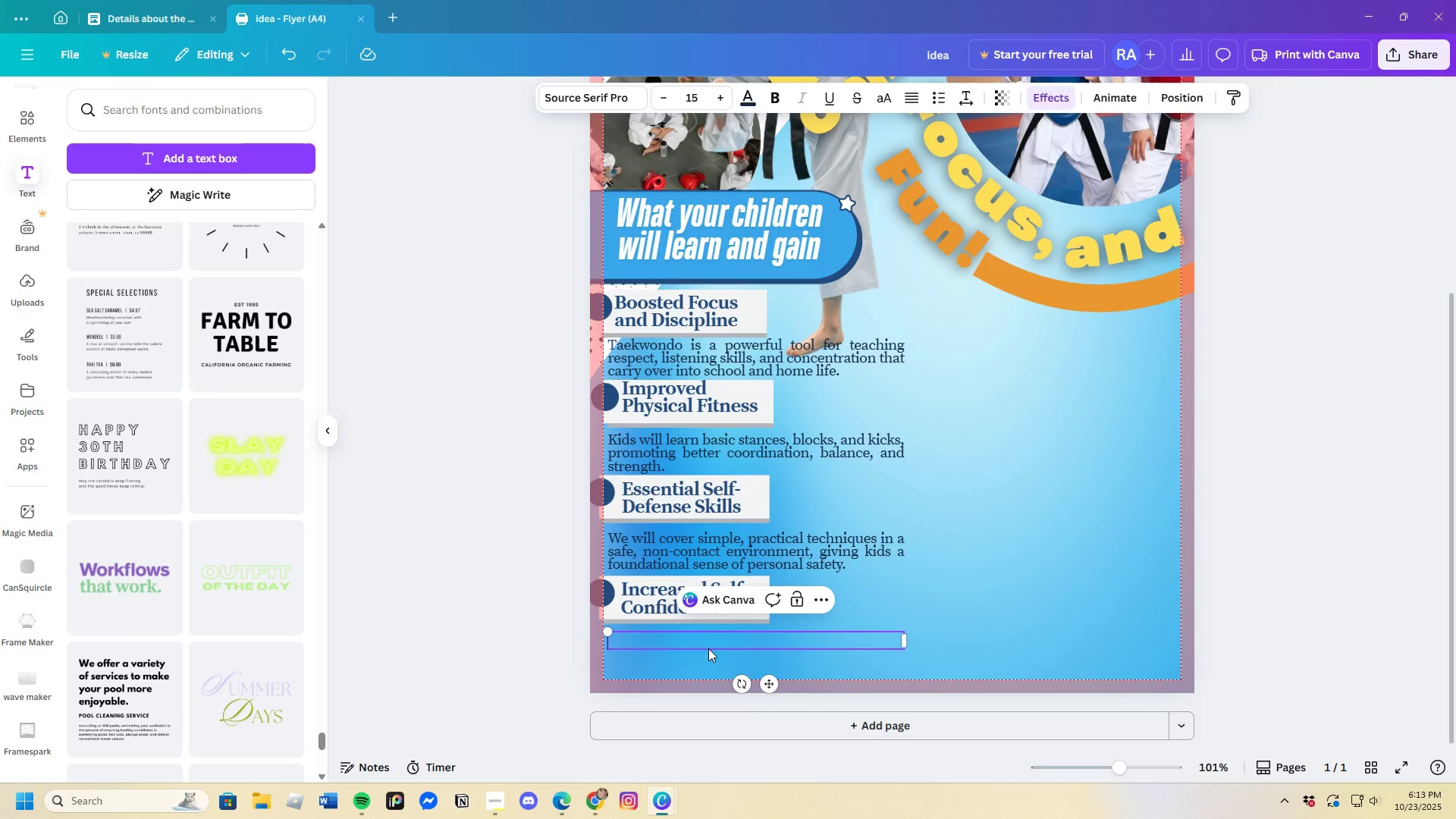 
key(Control+V)
 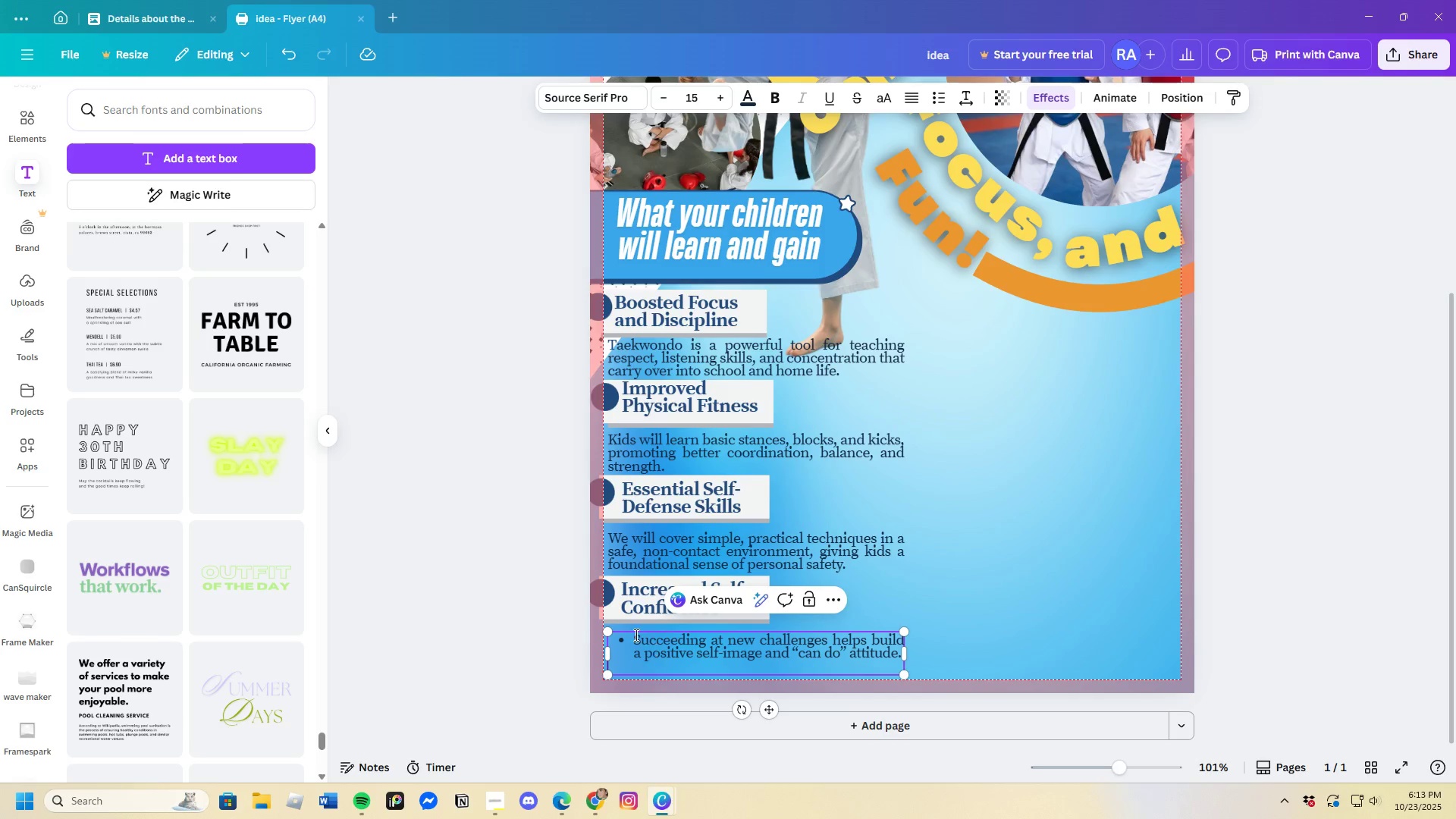 
left_click([635, 635])
 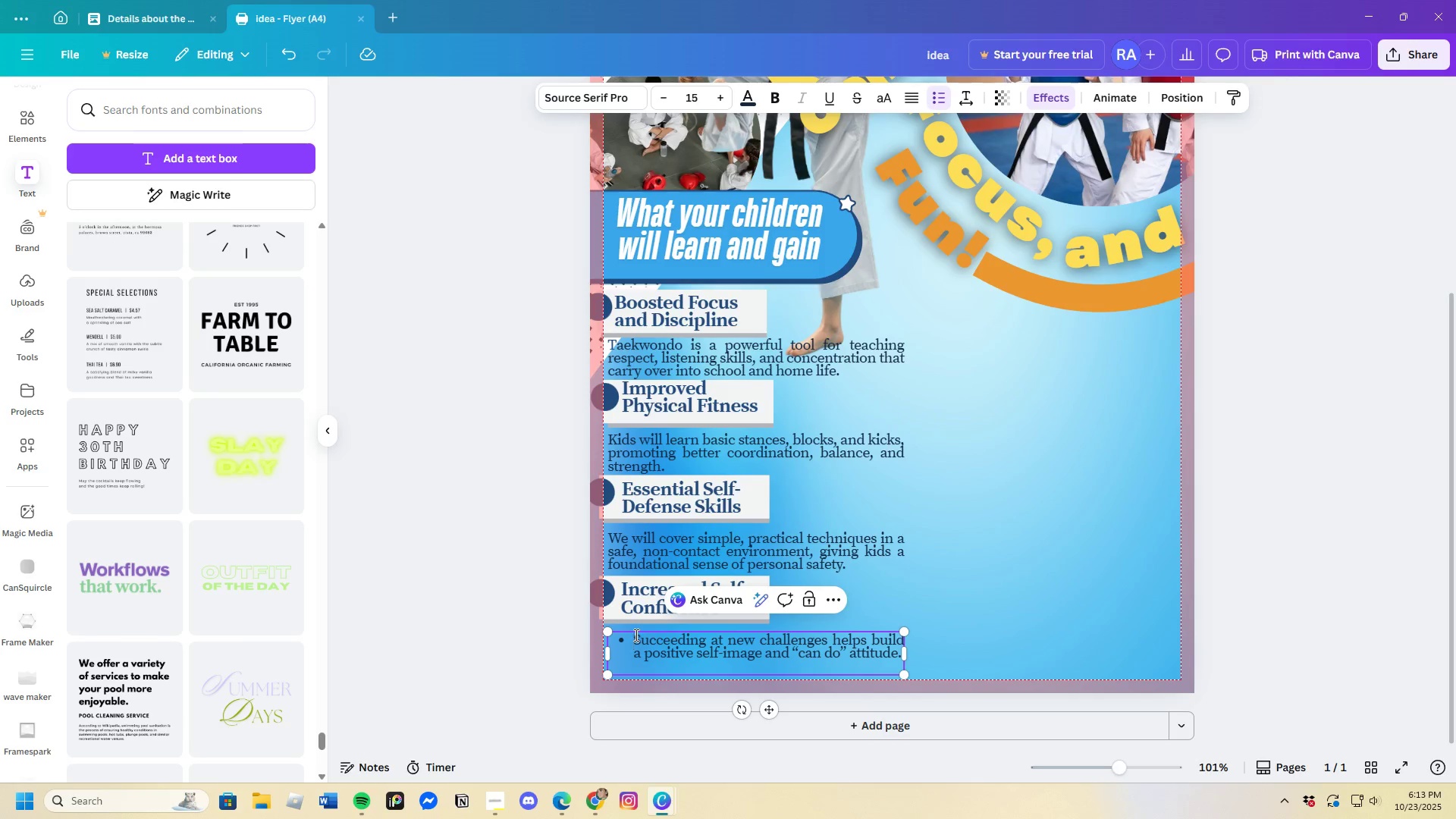 
key(Backspace)
 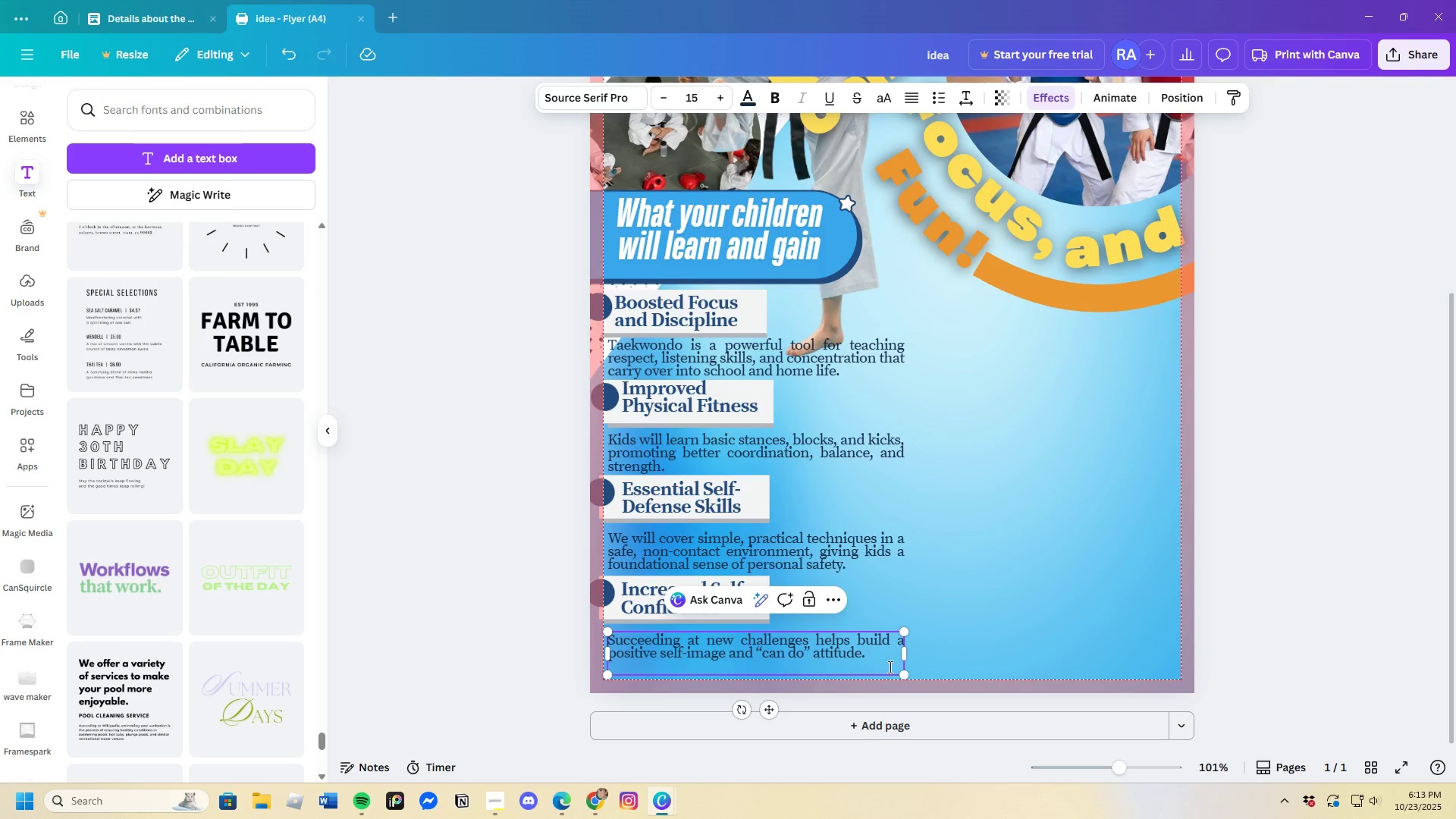 
left_click([969, 636])
 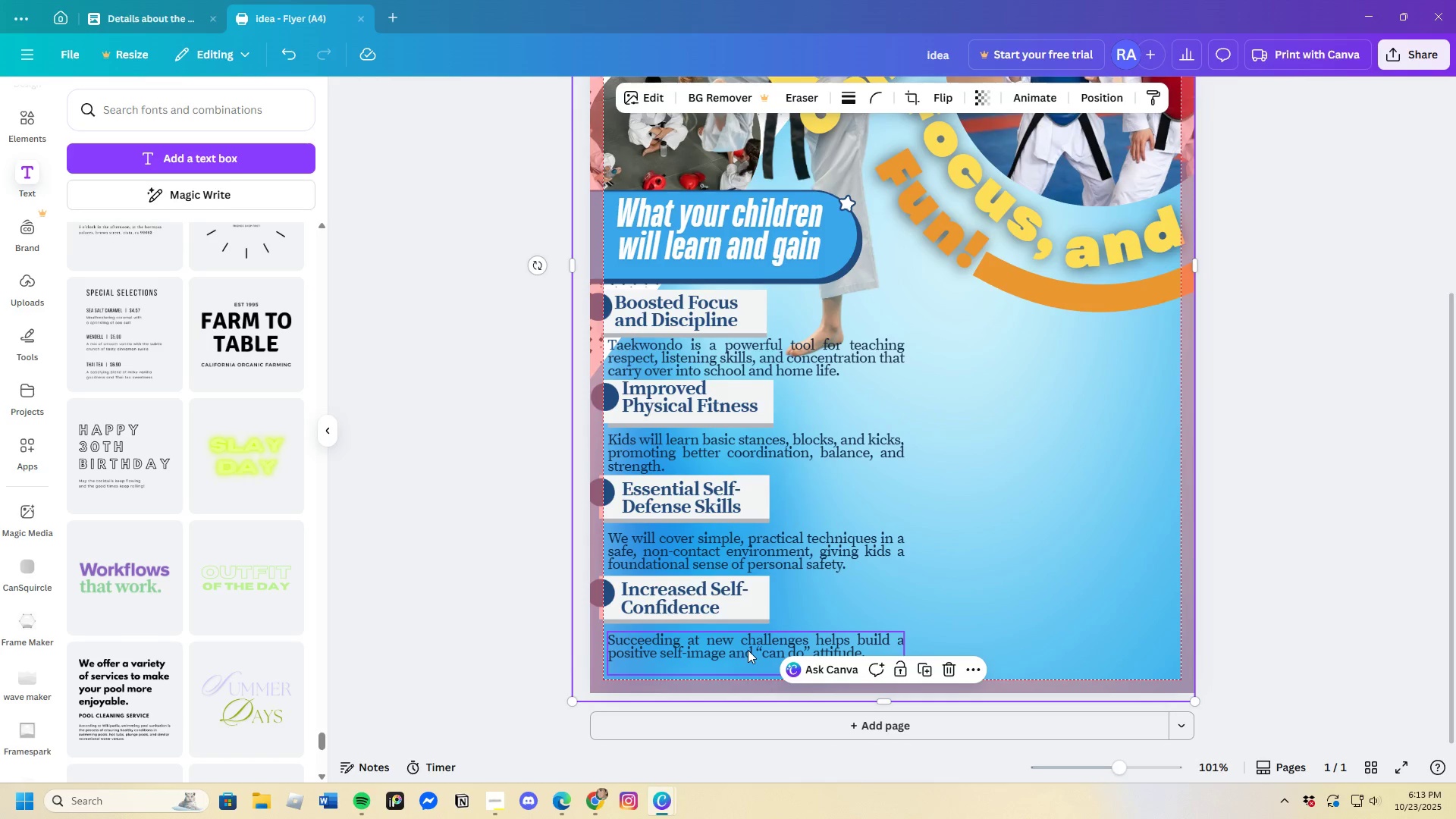 
left_click([747, 649])
 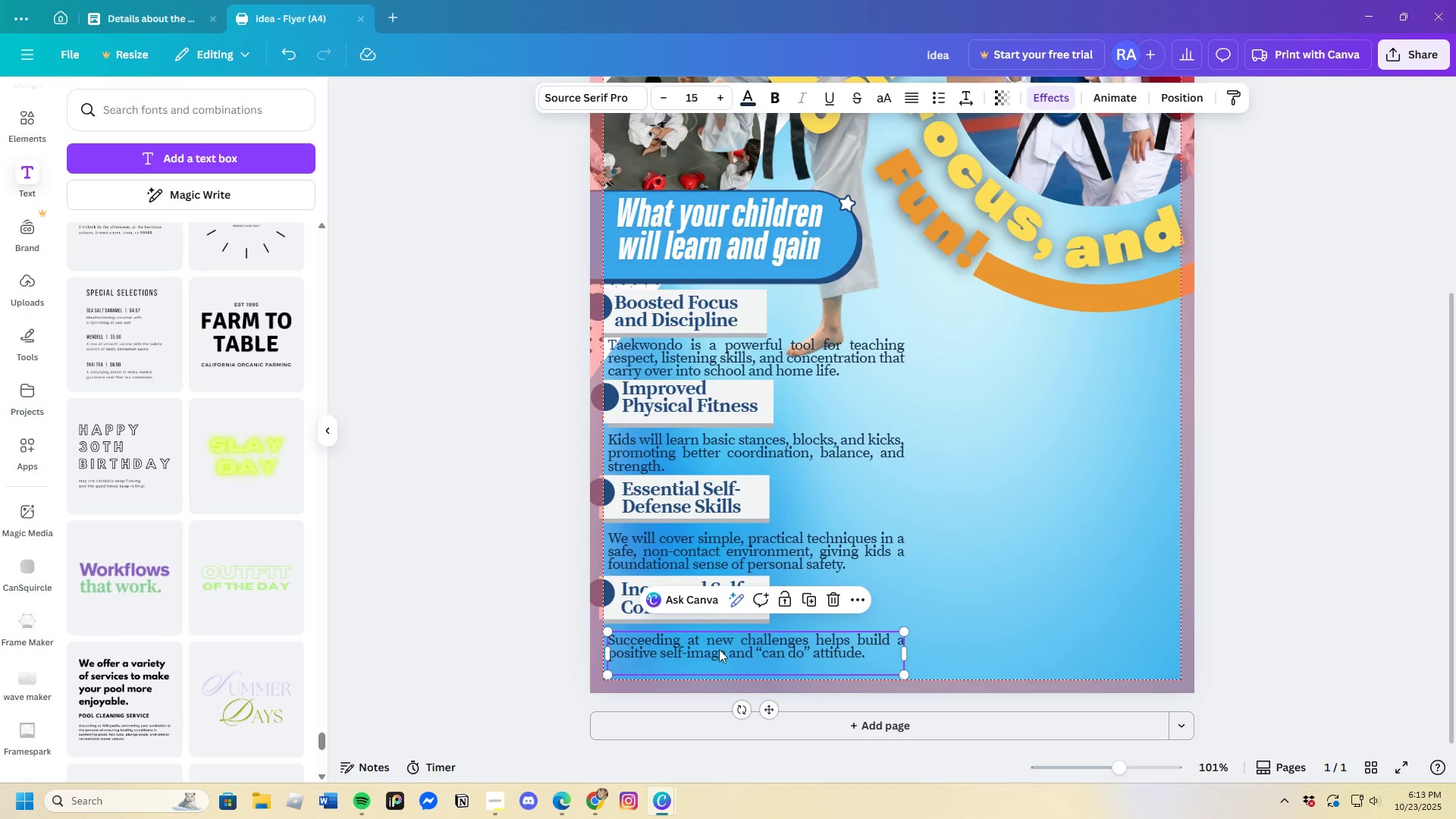 
mouse_move([741, 642])
 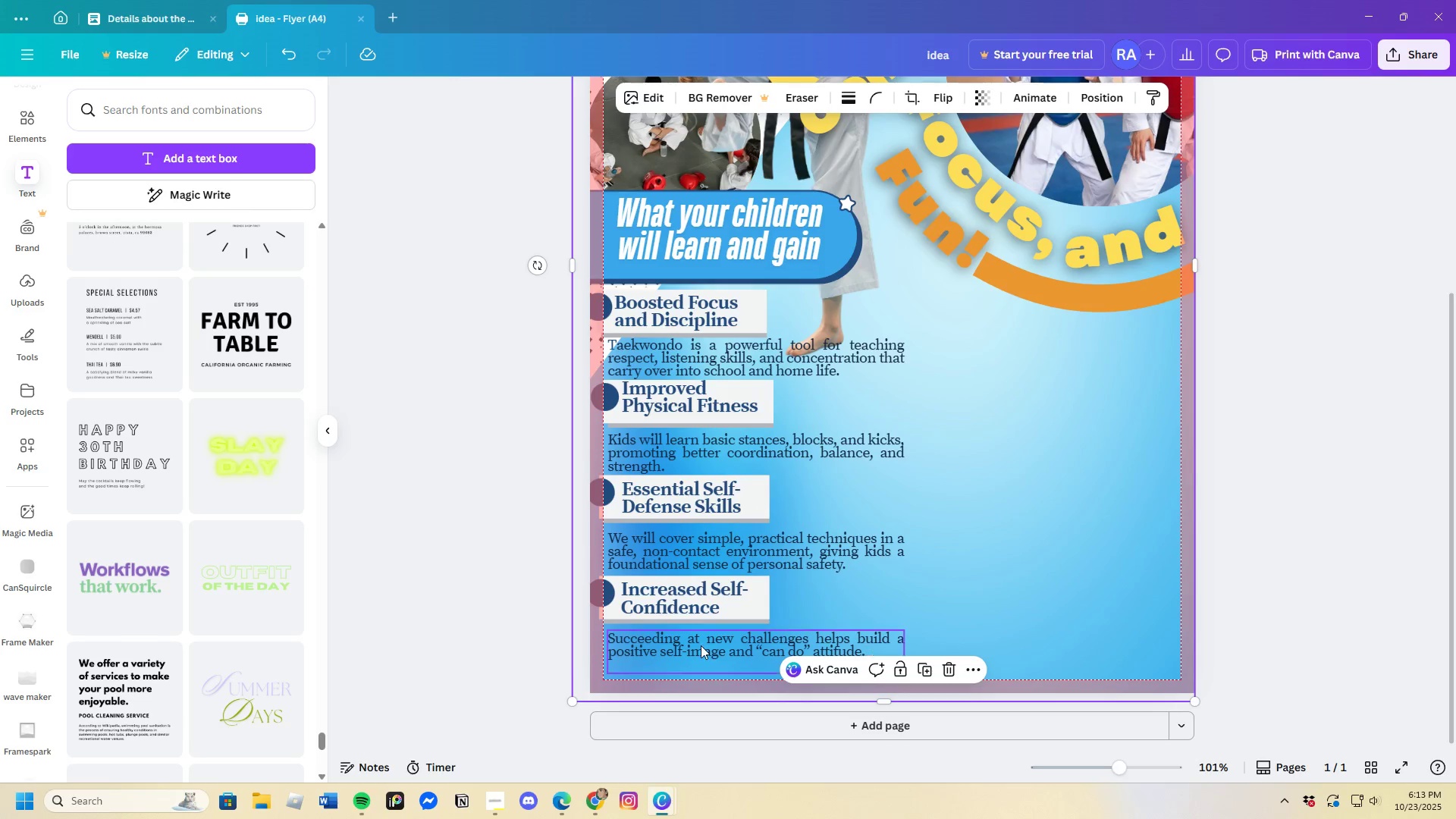 
left_click([652, 649])
 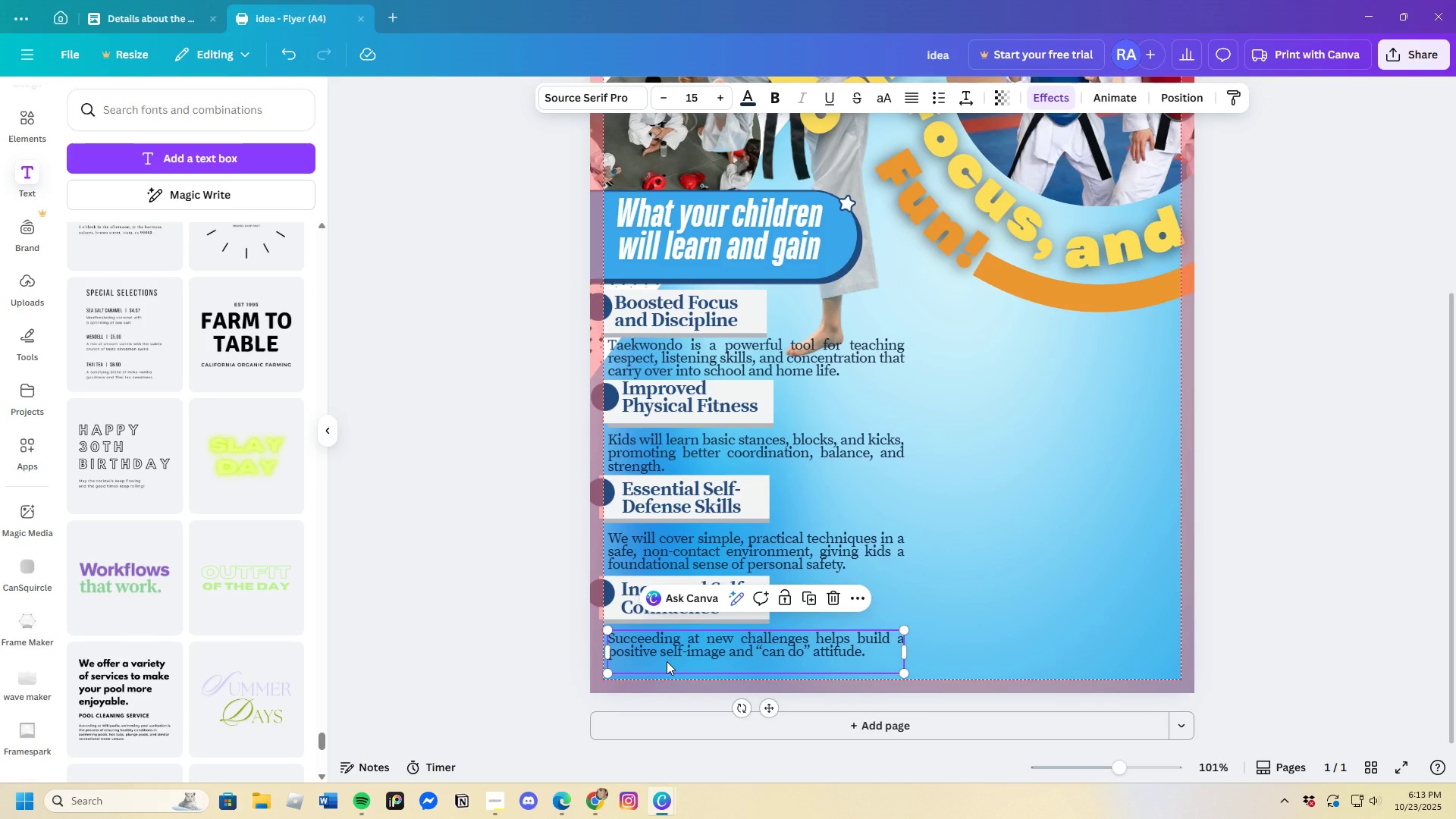 
left_click([667, 661])
 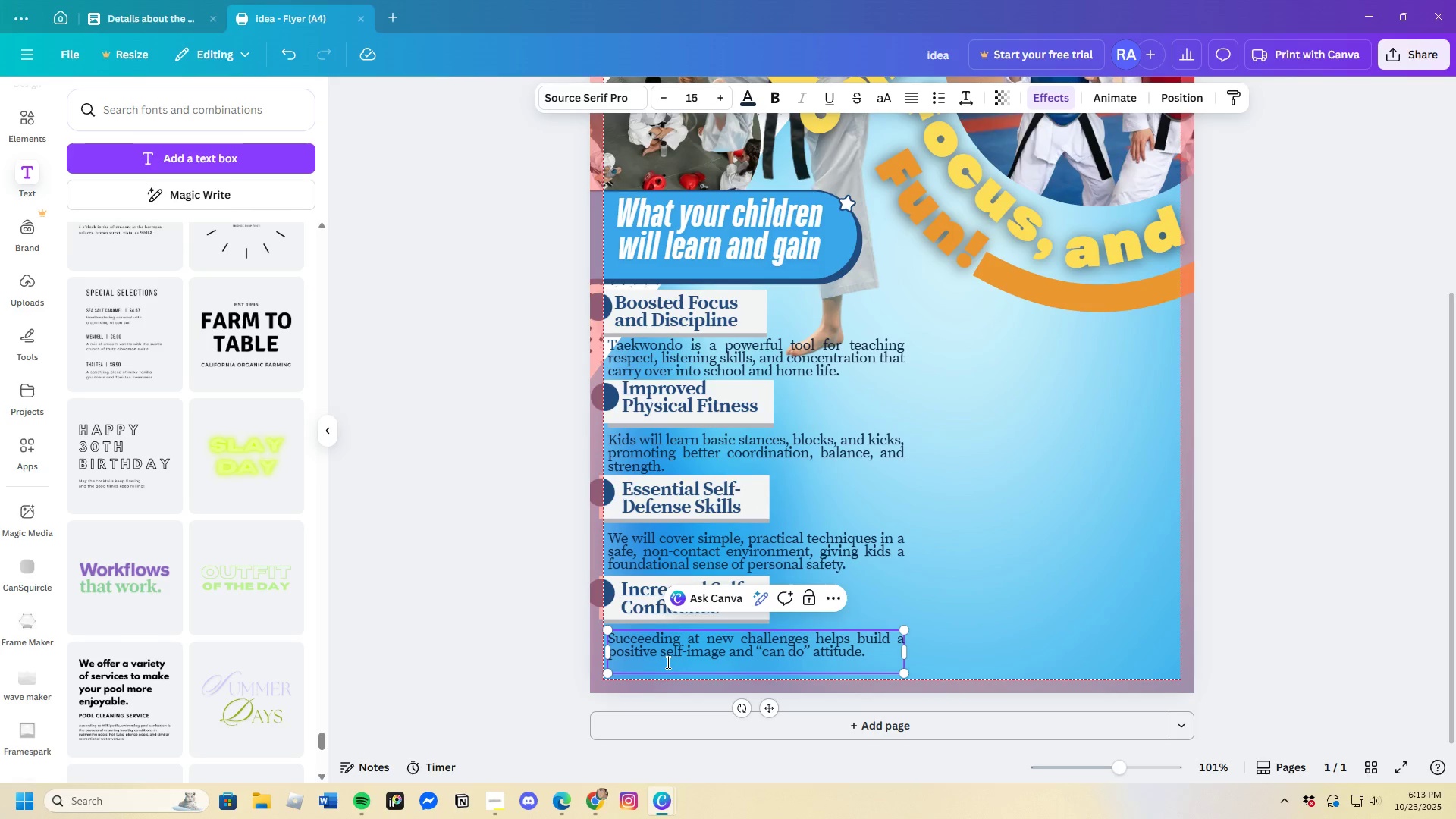 
key(Backspace)
 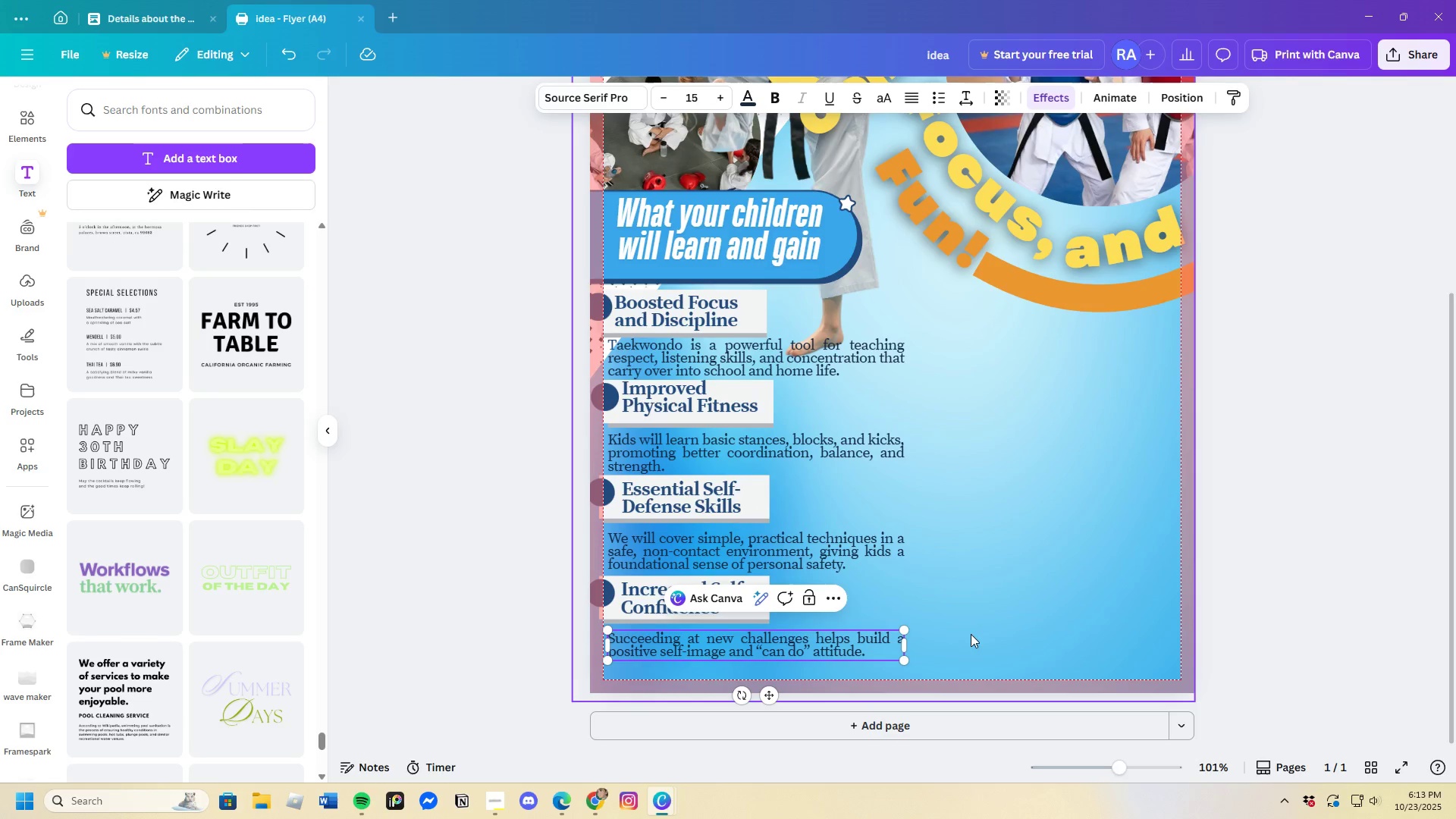 
left_click([977, 632])
 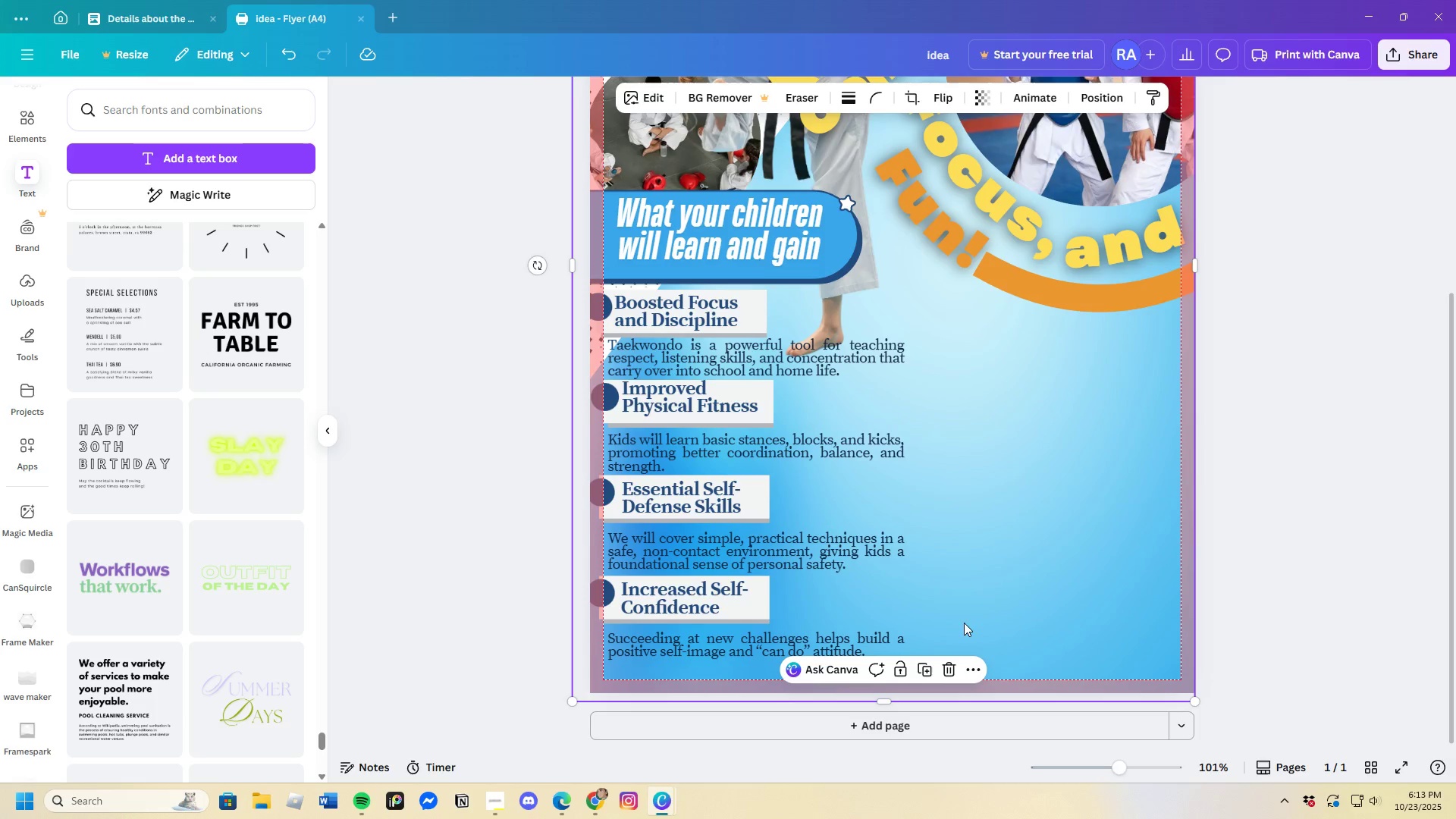 
wait(8.49)
 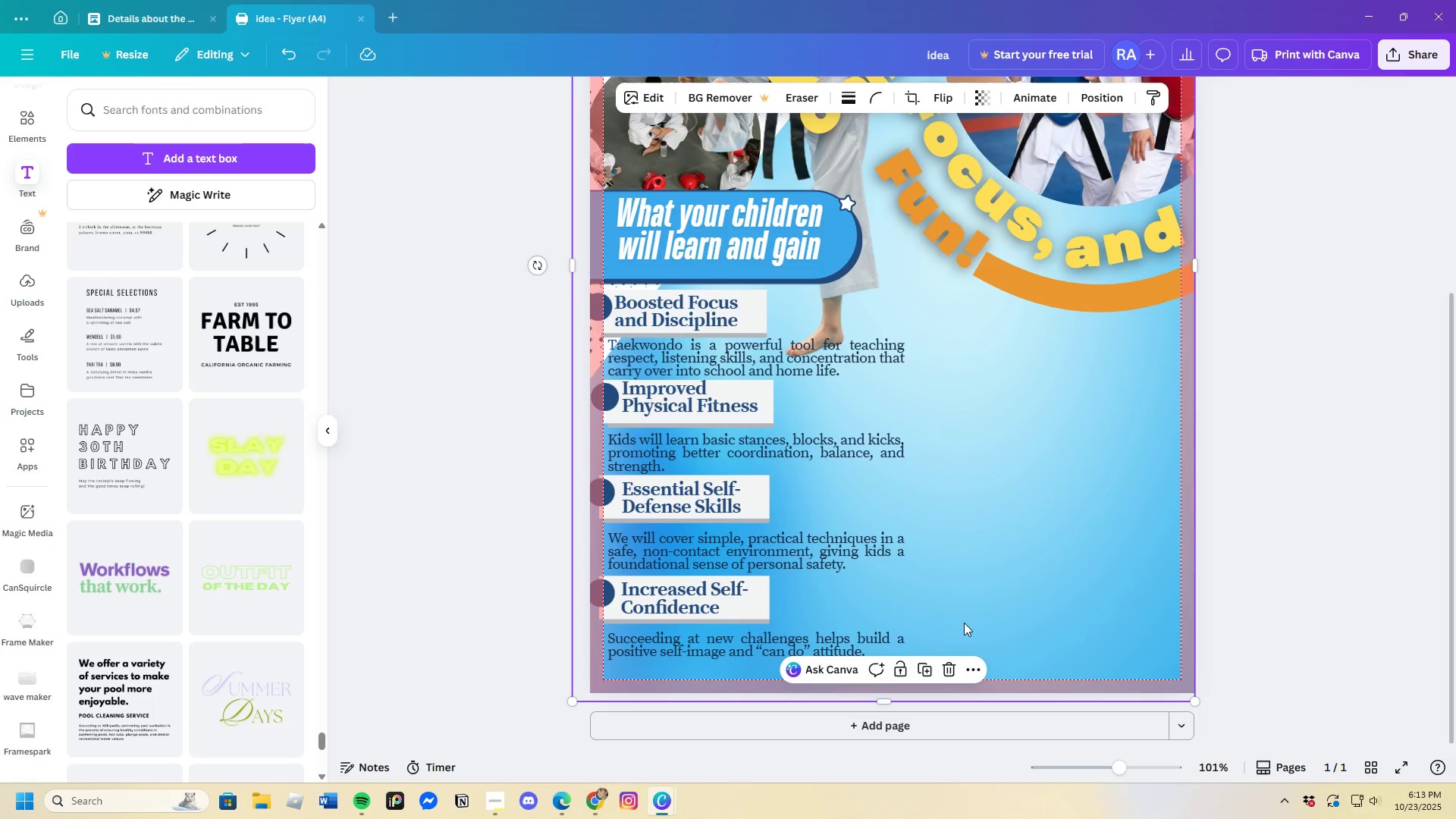 
left_click_drag(start_coordinate=[726, 399], to_coordinate=[736, 402])
 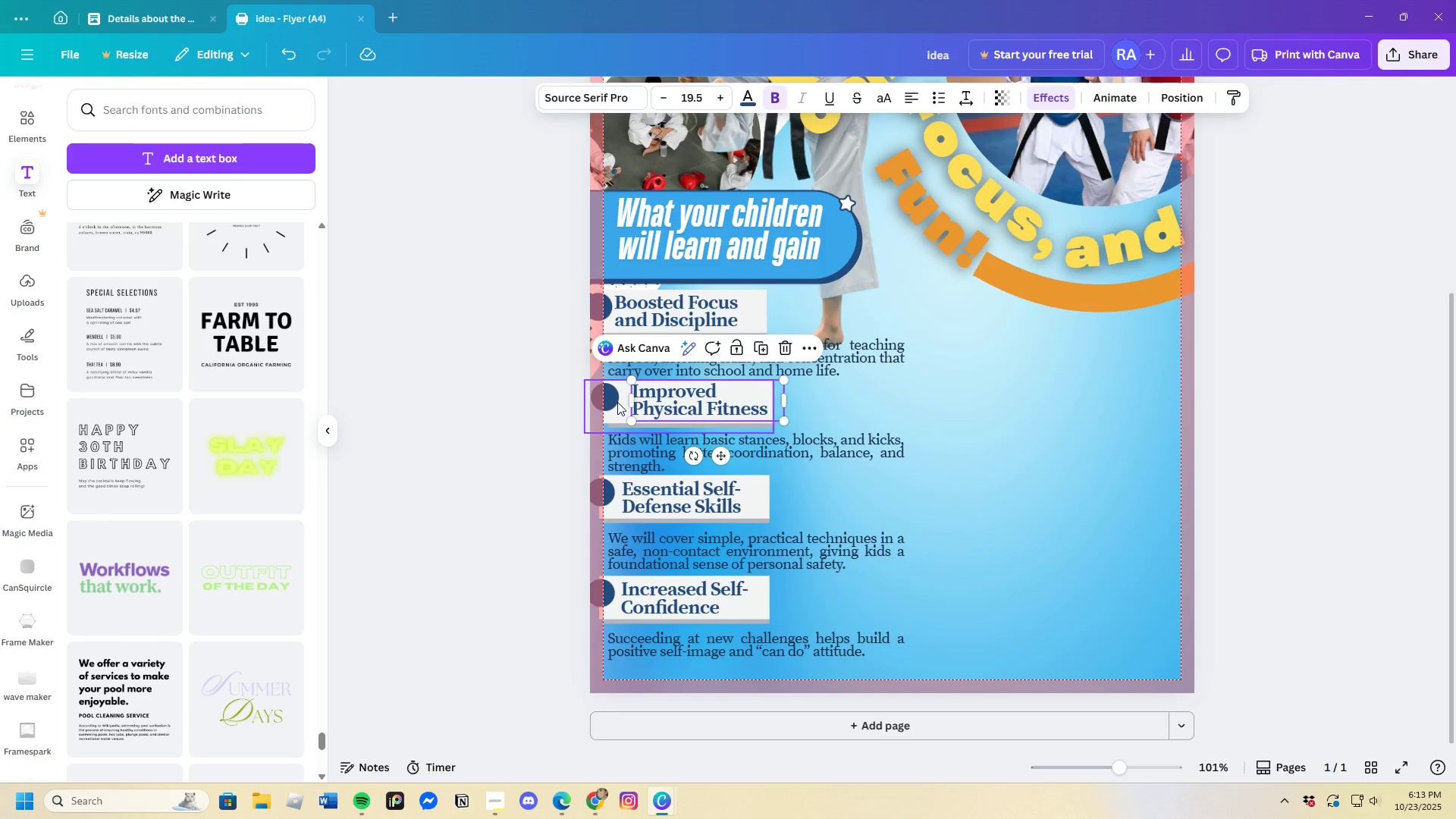 
left_click_drag(start_coordinate=[617, 402], to_coordinate=[613, 402])
 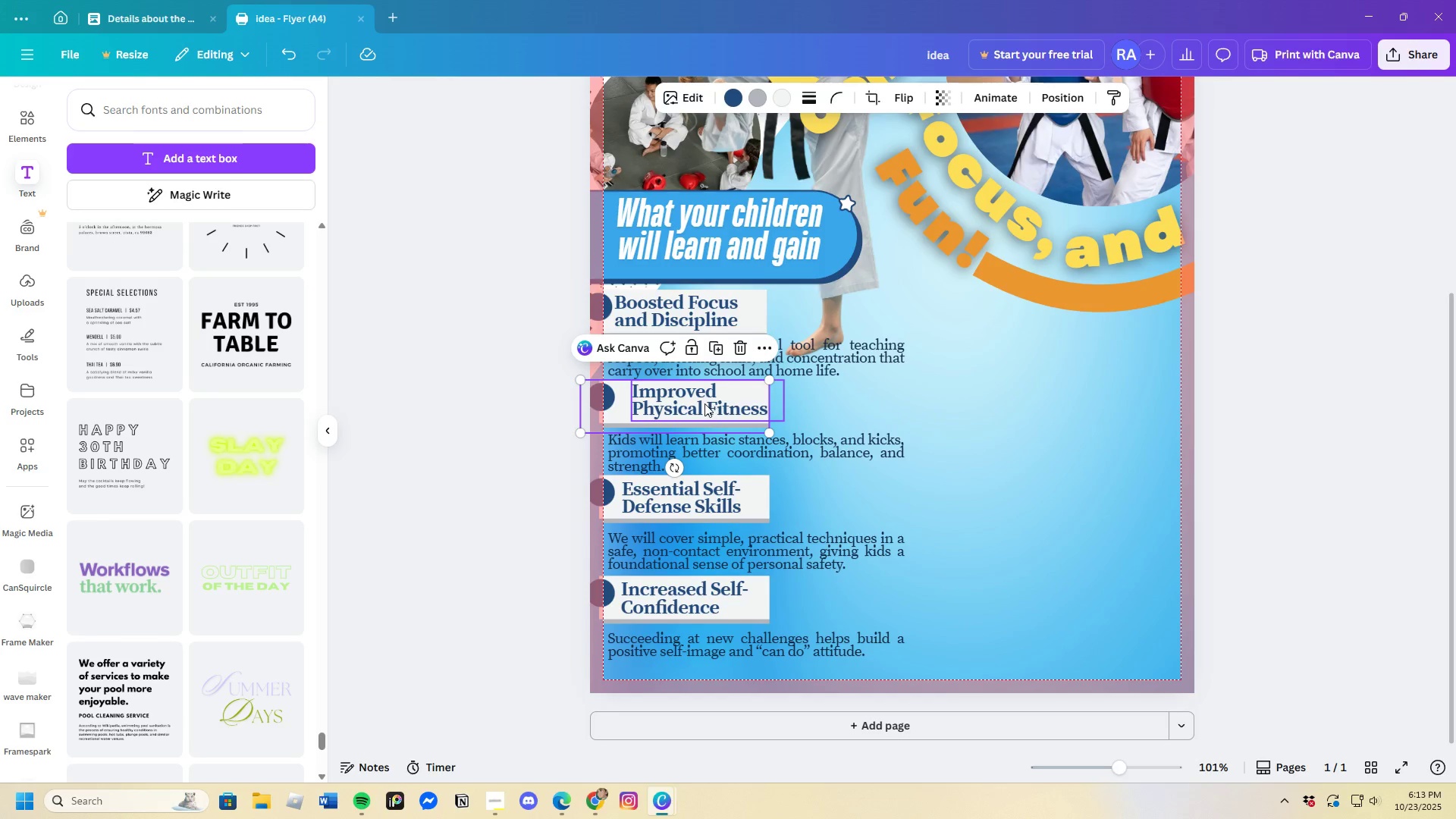 
left_click([704, 403])
 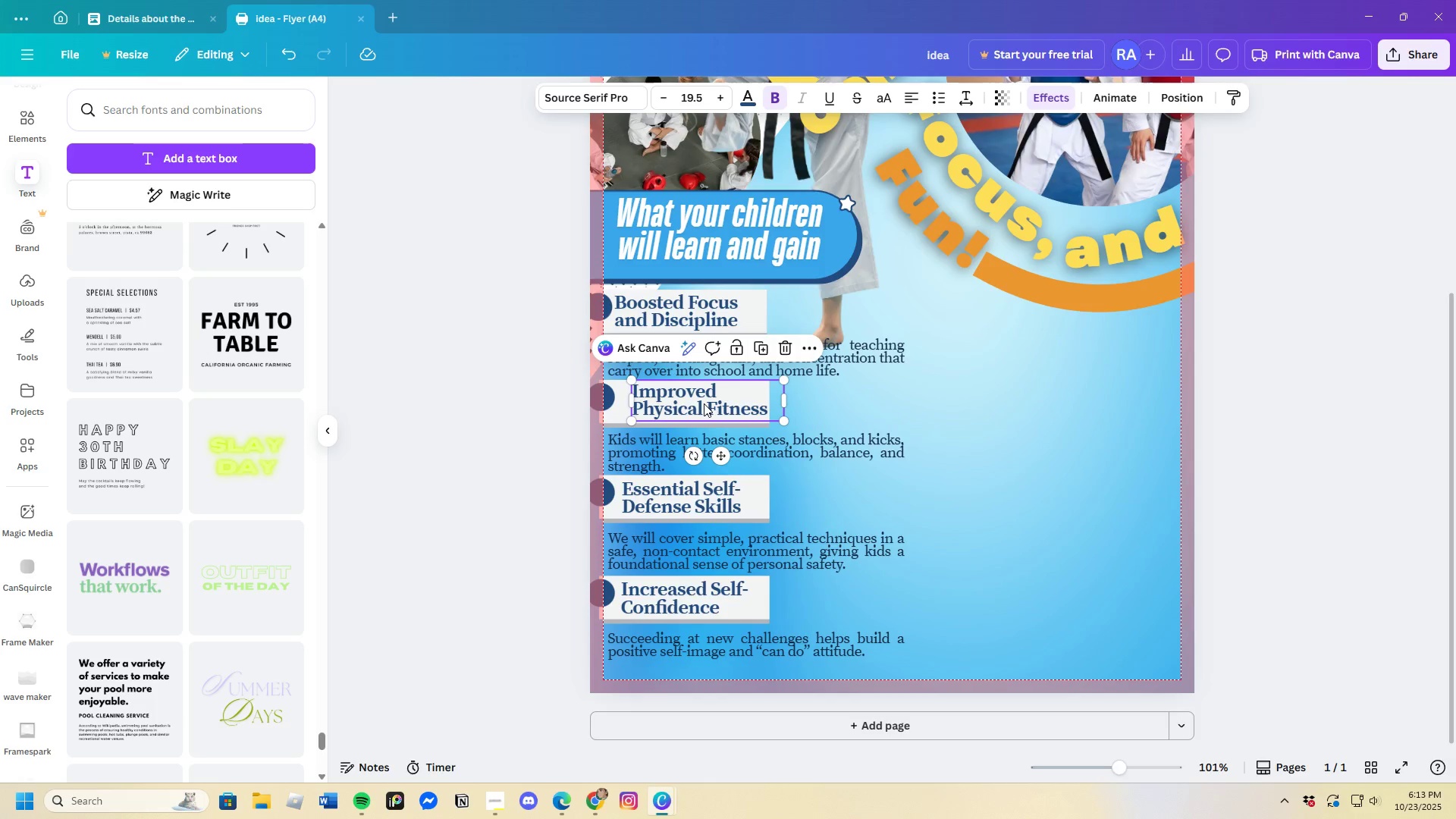 
left_click_drag(start_coordinate=[704, 403], to_coordinate=[692, 402])
 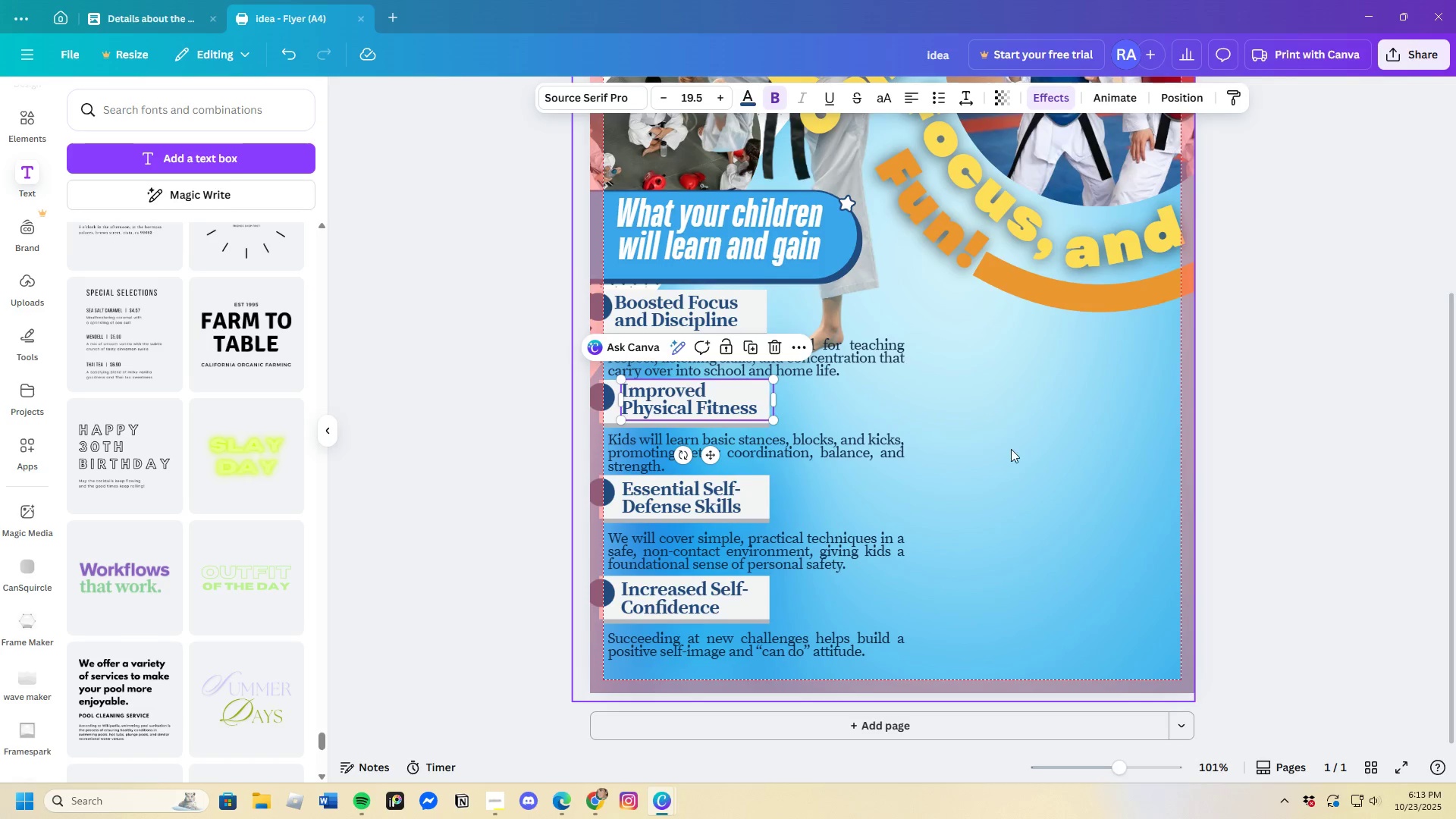 
left_click([1011, 449])
 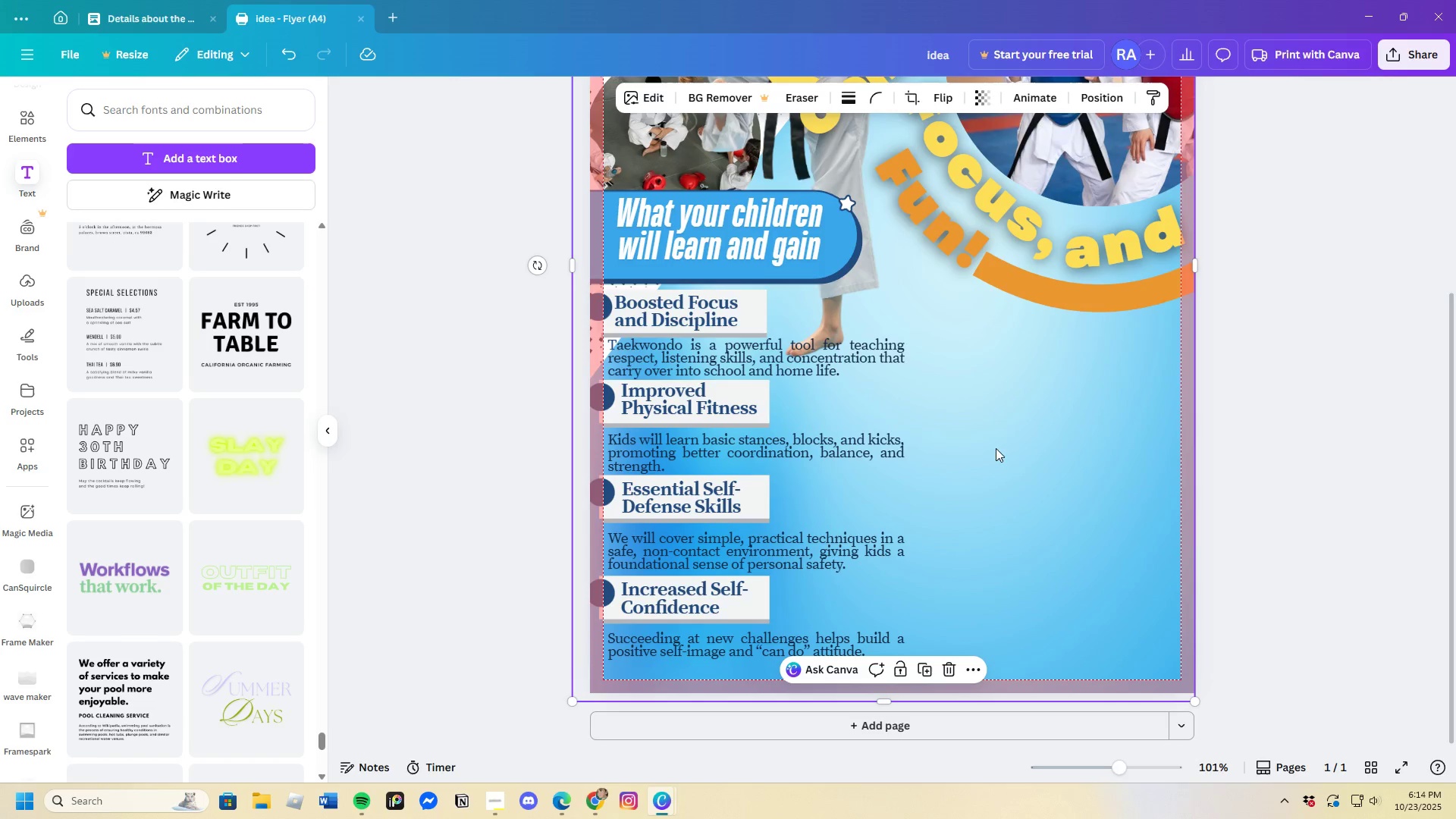 
left_click_drag(start_coordinate=[651, 302], to_coordinate=[654, 307])
 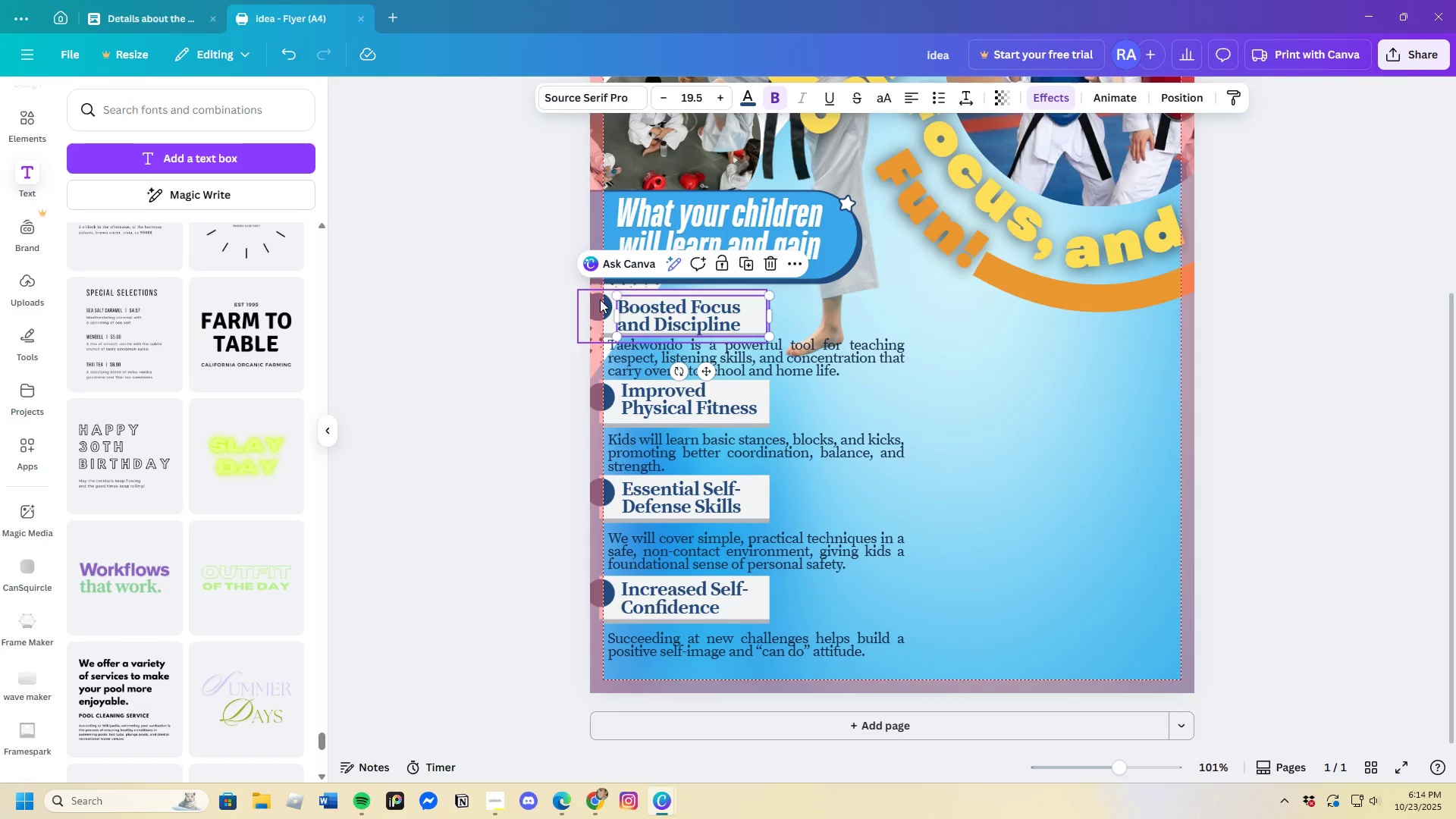 
left_click([602, 300])
 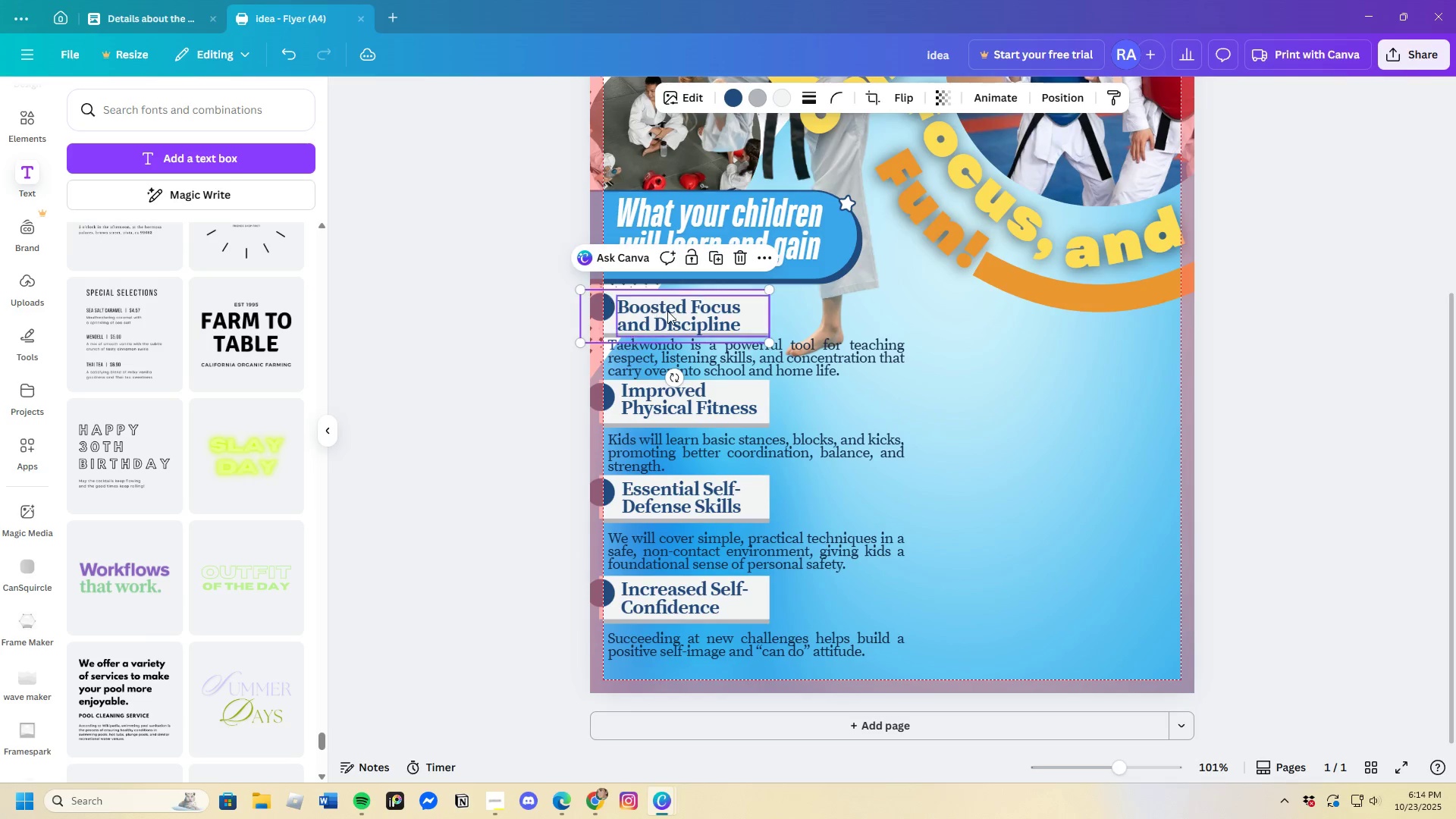 
left_click_drag(start_coordinate=[668, 312], to_coordinate=[667, 308])
 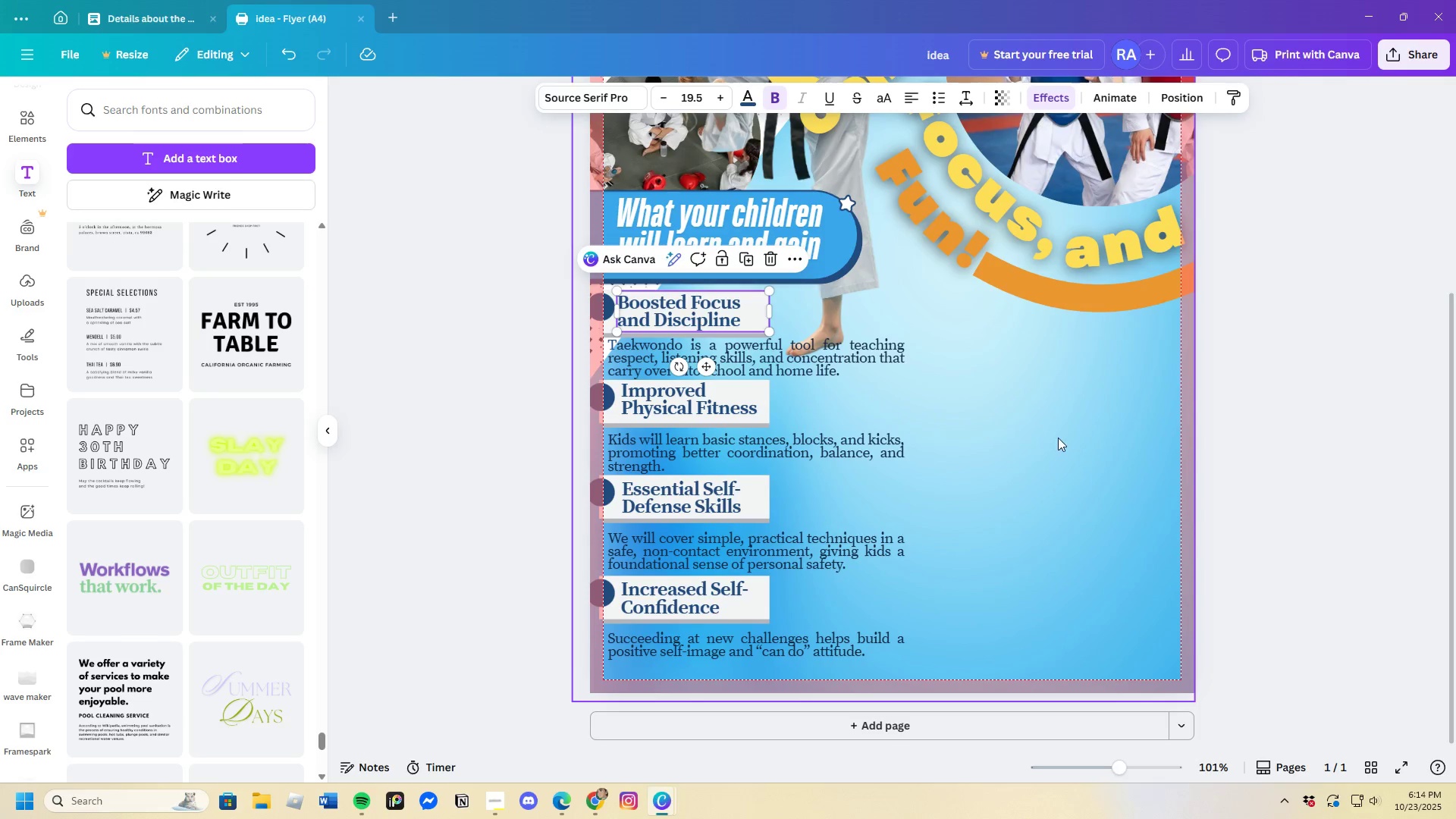 
left_click([1058, 438])
 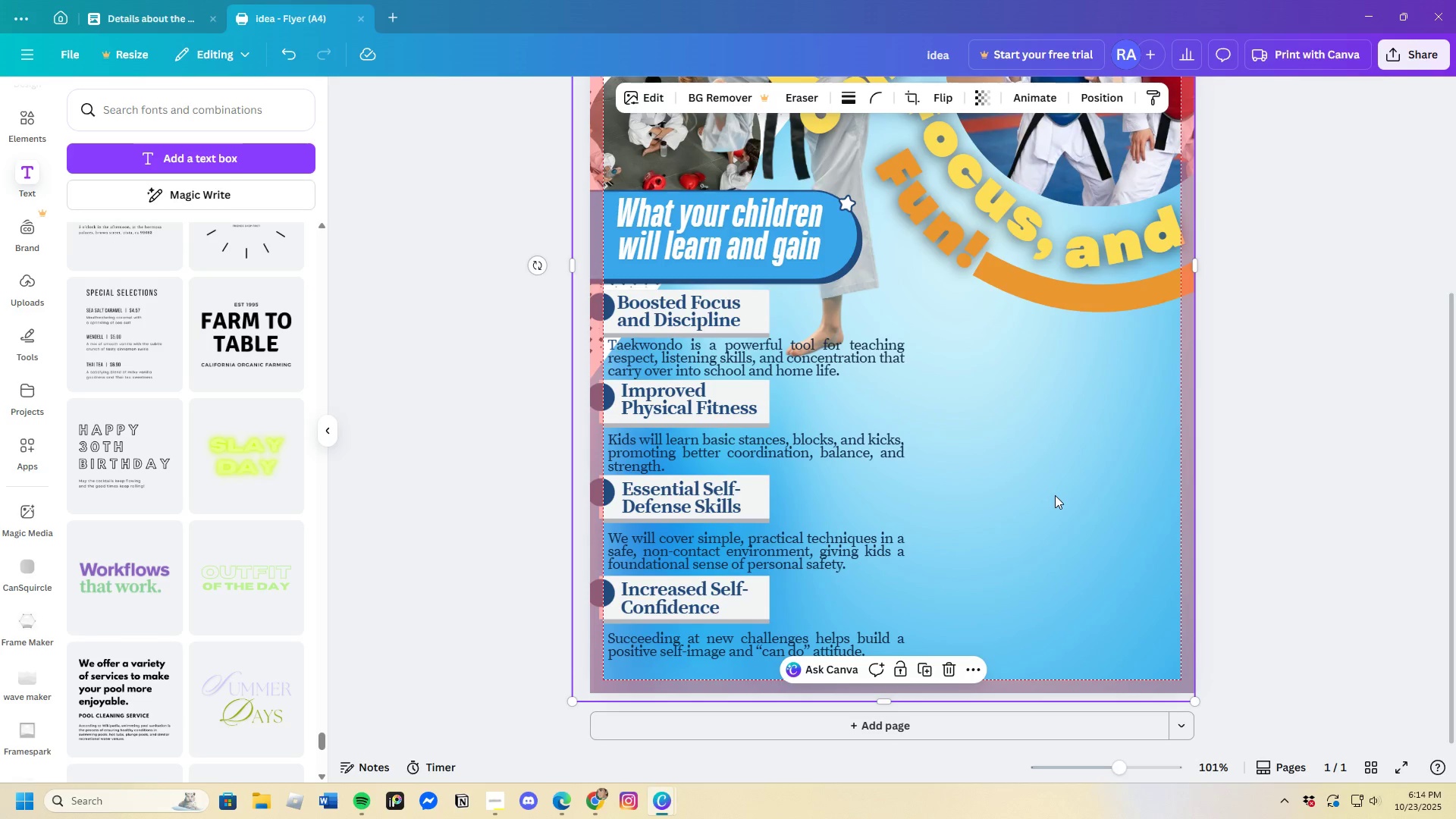 
scroll: coordinate [1051, 499], scroll_direction: down, amount: 3.0
 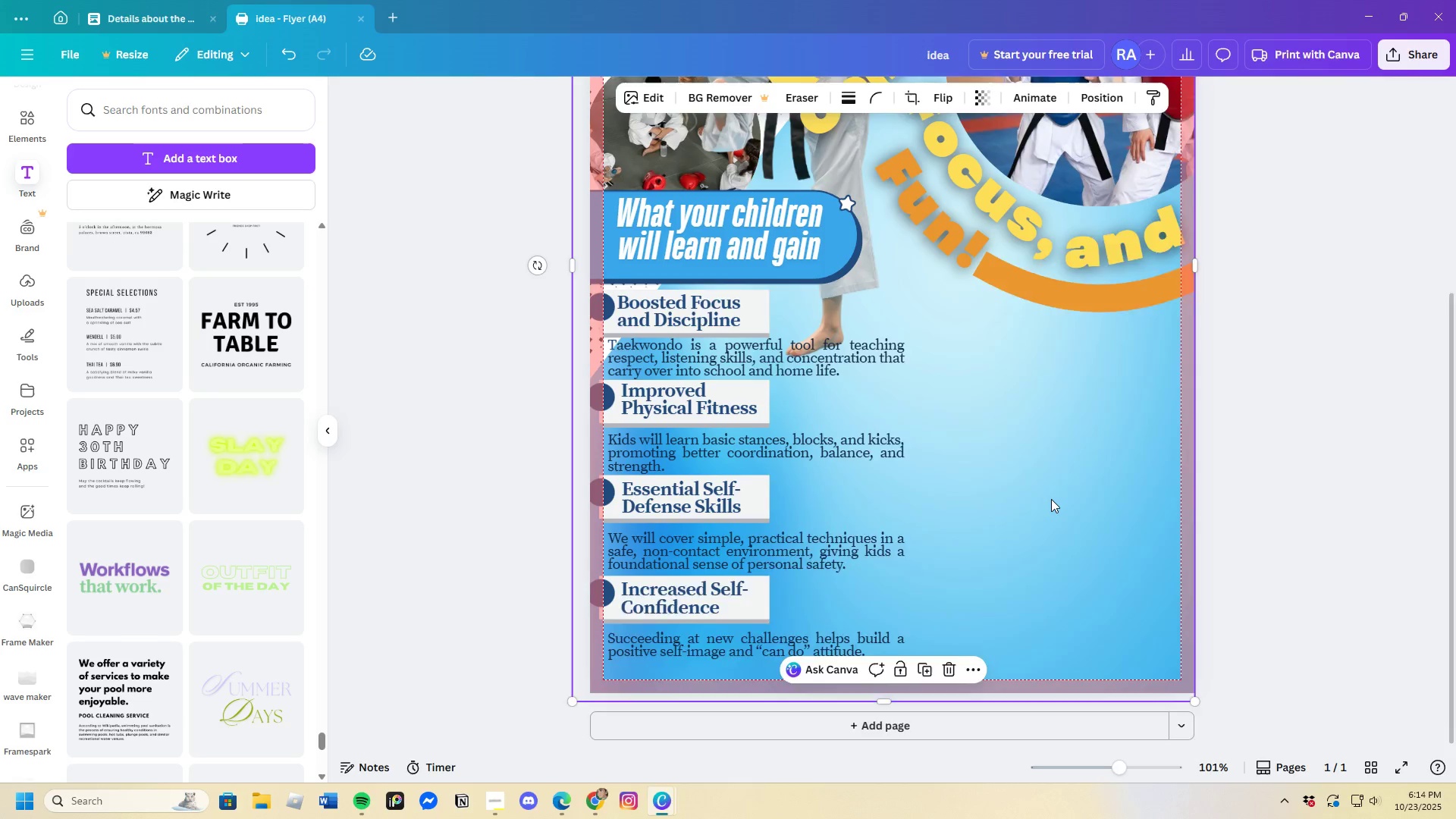 
scroll: coordinate [1051, 499], scroll_direction: up, amount: 3.0
 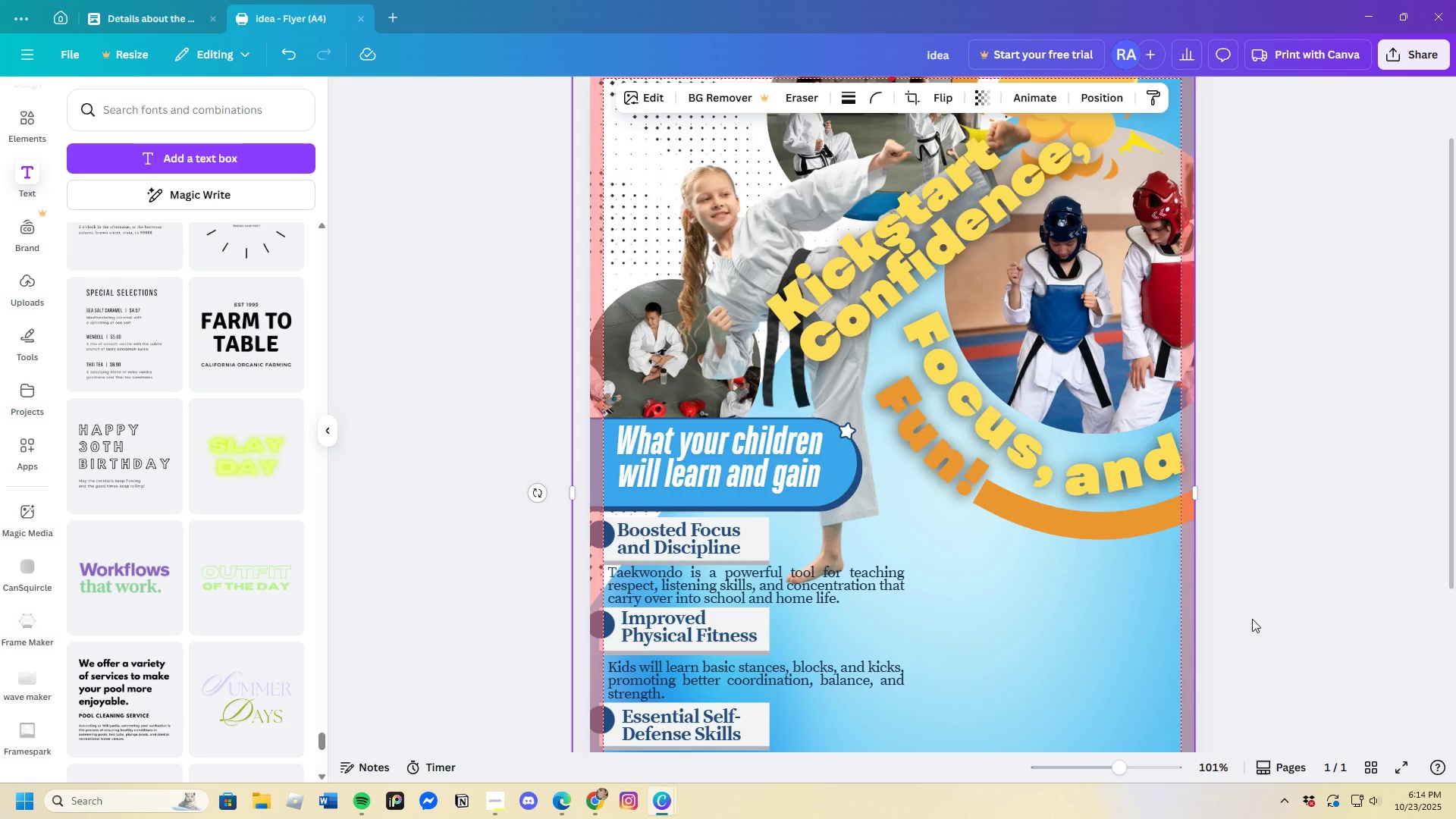 
scroll: coordinate [1252, 619], scroll_direction: down, amount: 1.0
 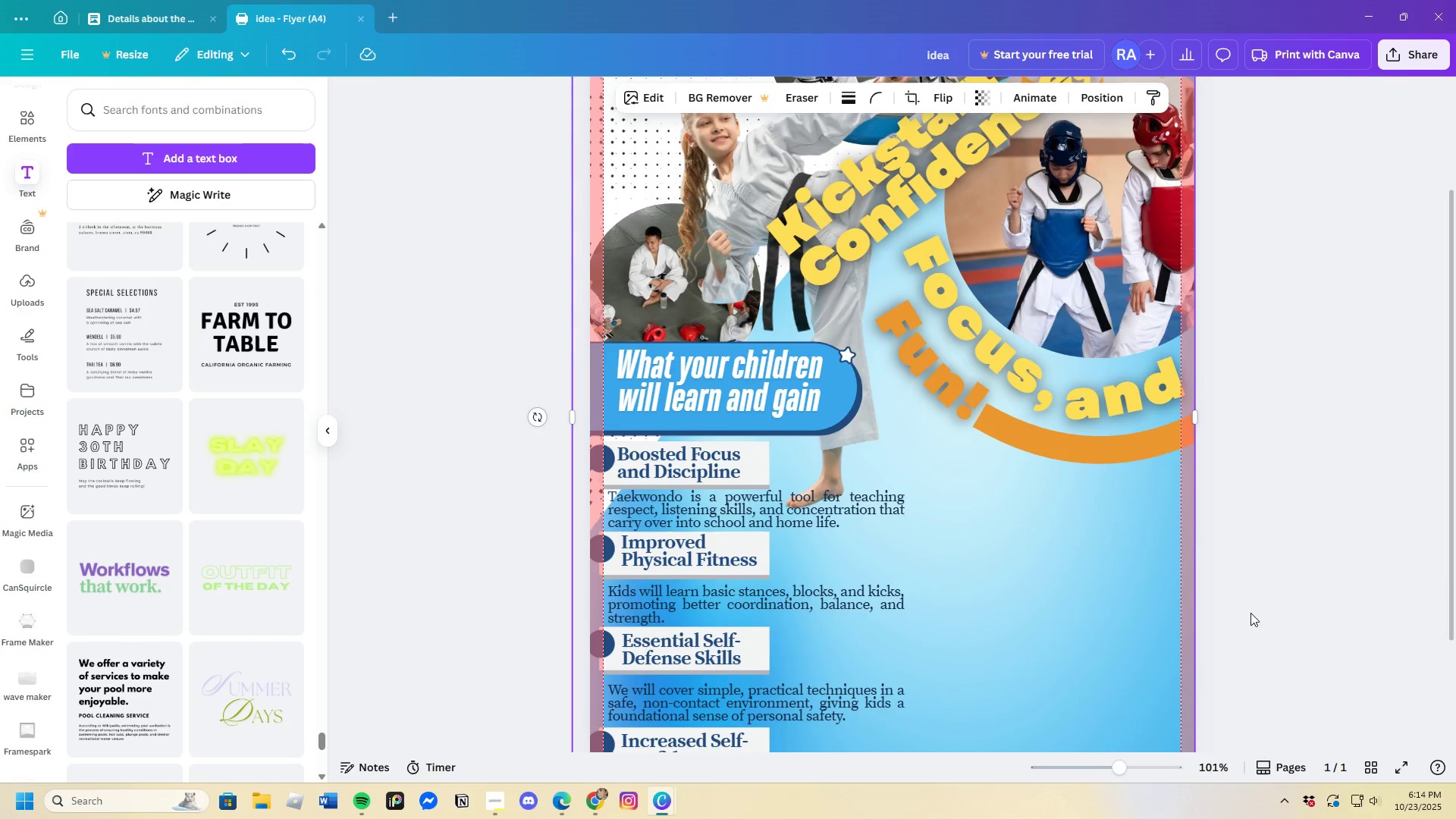 
scroll: coordinate [1250, 612], scroll_direction: up, amount: 3.0
 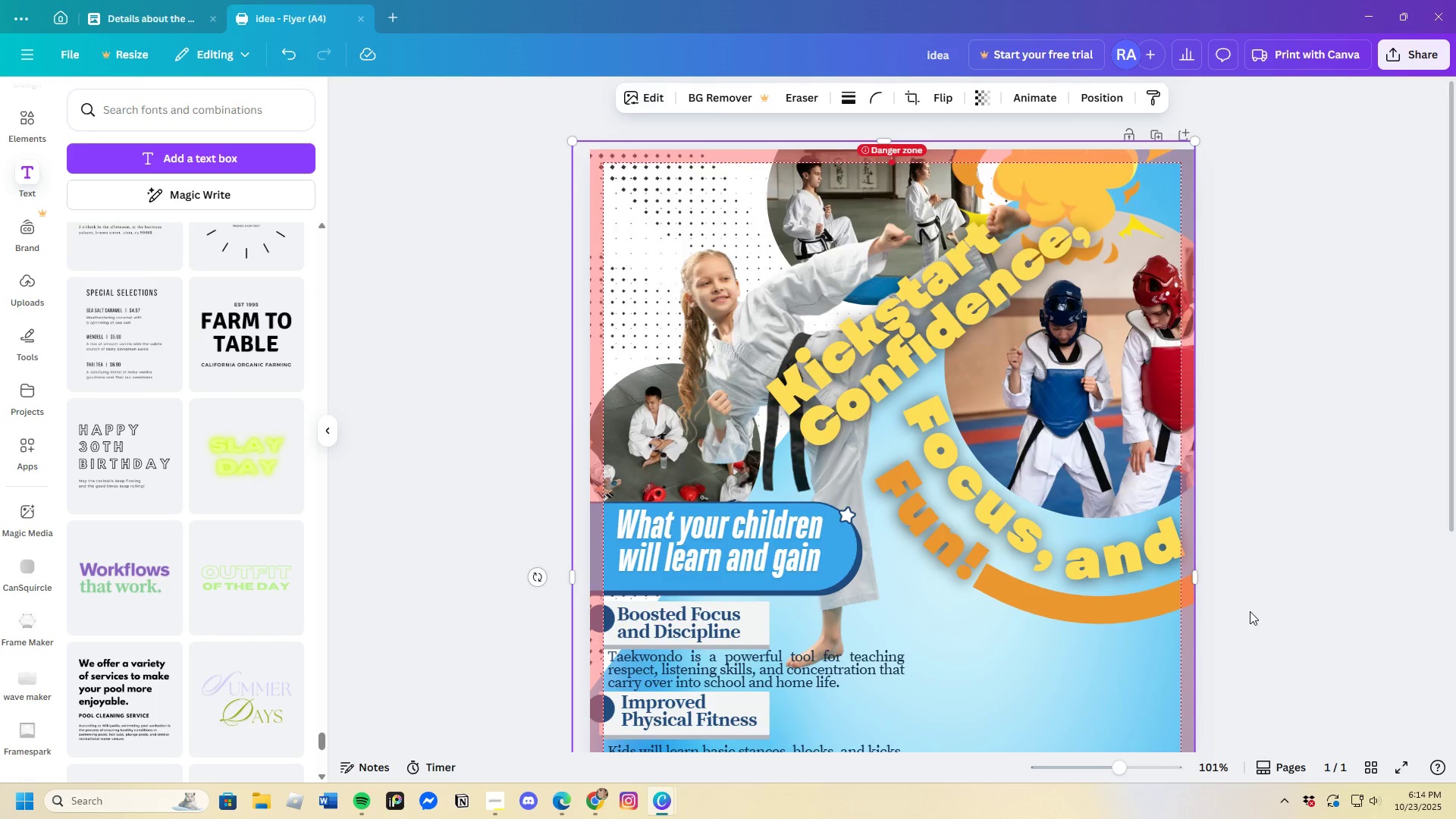 
scroll: coordinate [1249, 611], scroll_direction: down, amount: 4.0
 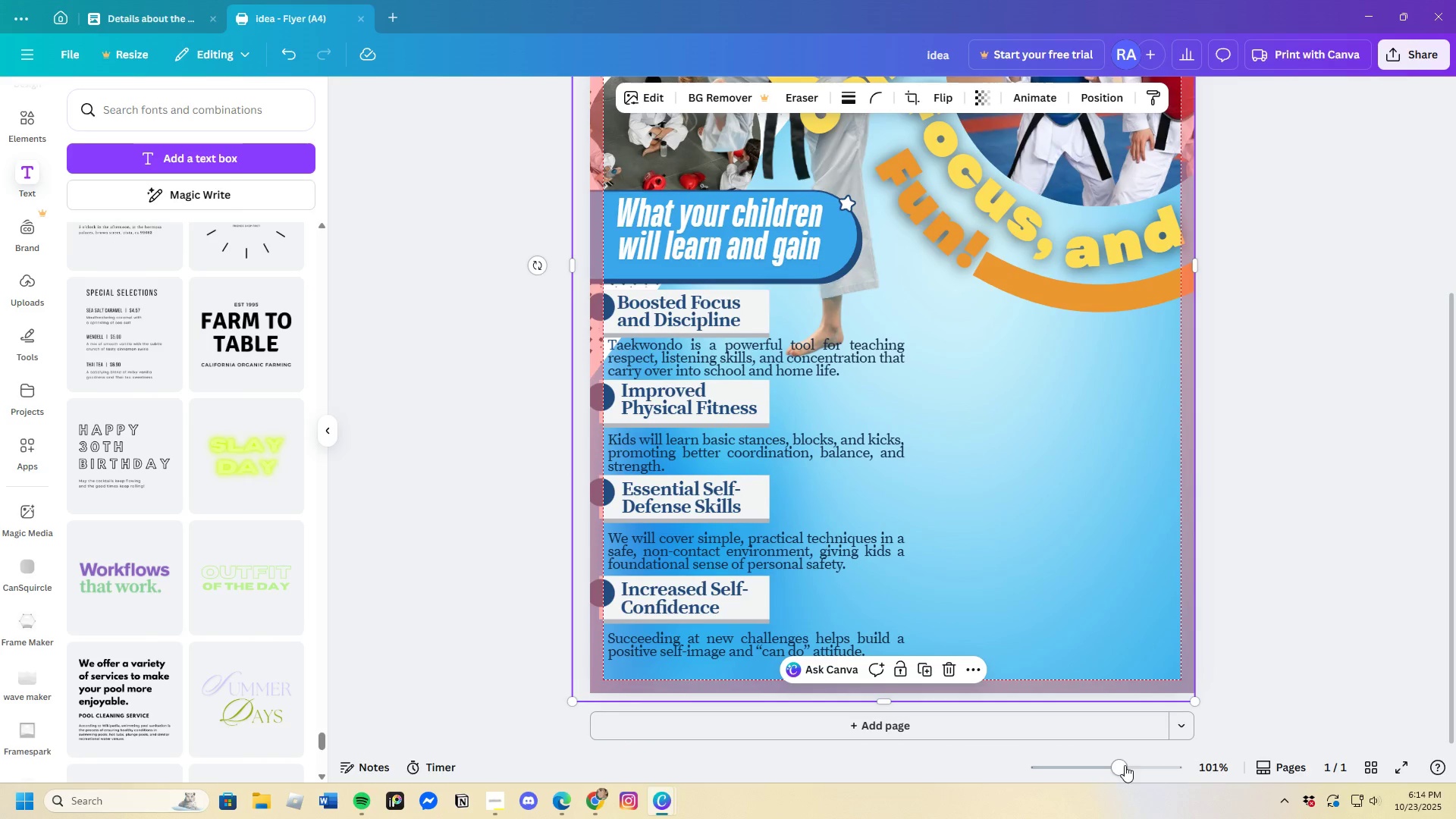 
left_click_drag(start_coordinate=[1123, 765], to_coordinate=[1113, 767])
 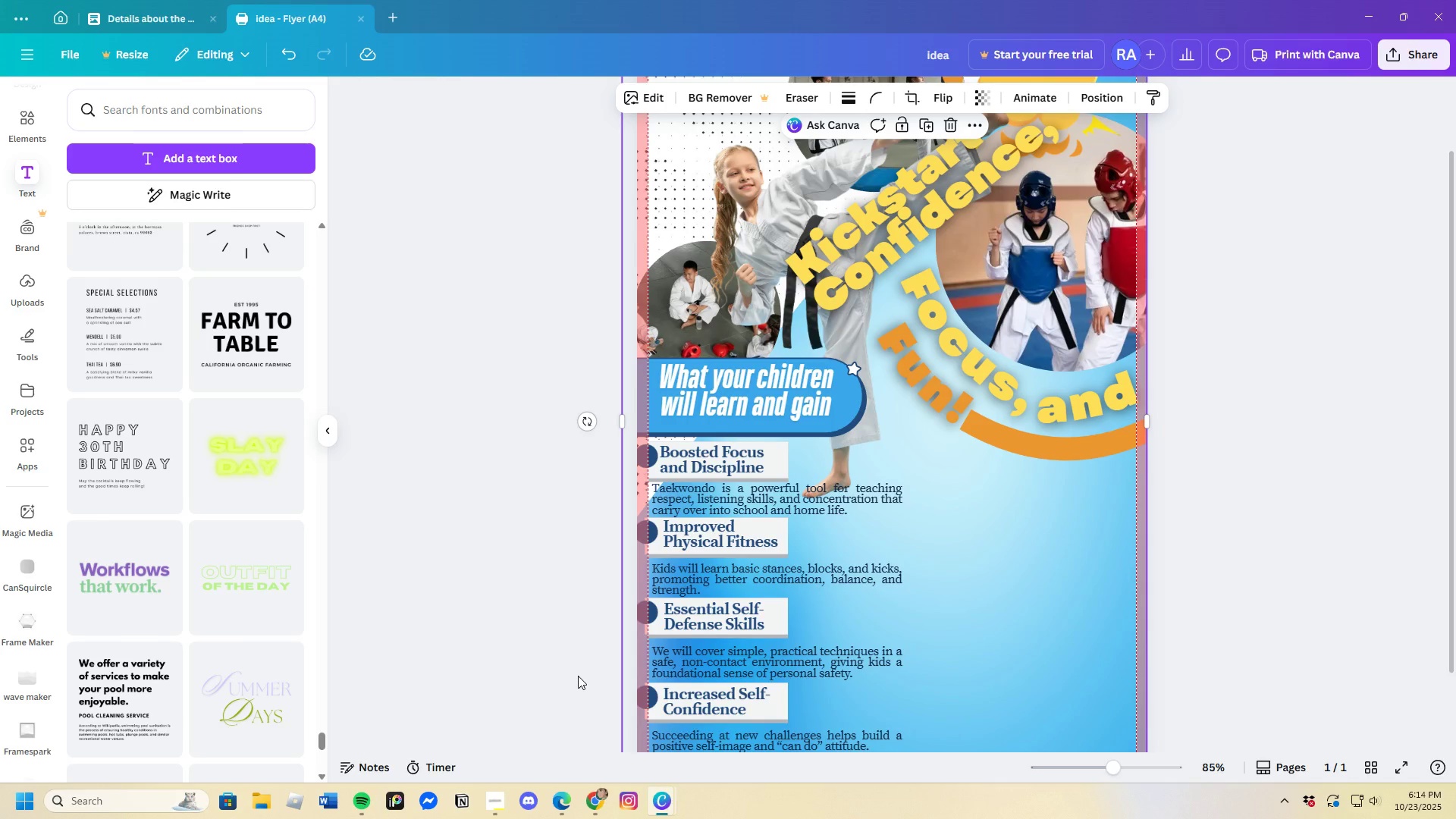 
wait(10.39)
 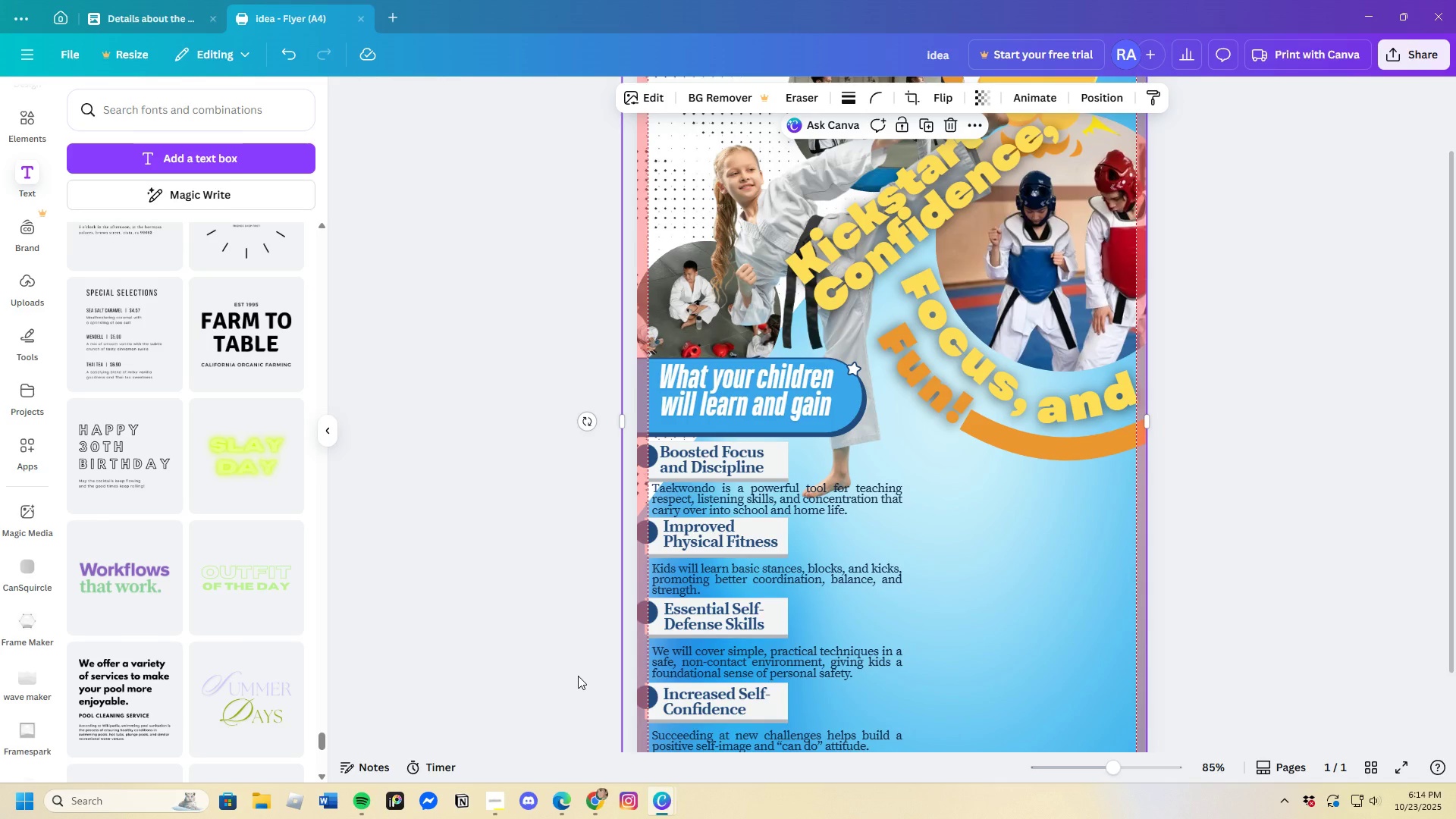 
scroll: coordinate [574, 670], scroll_direction: down, amount: 3.0
 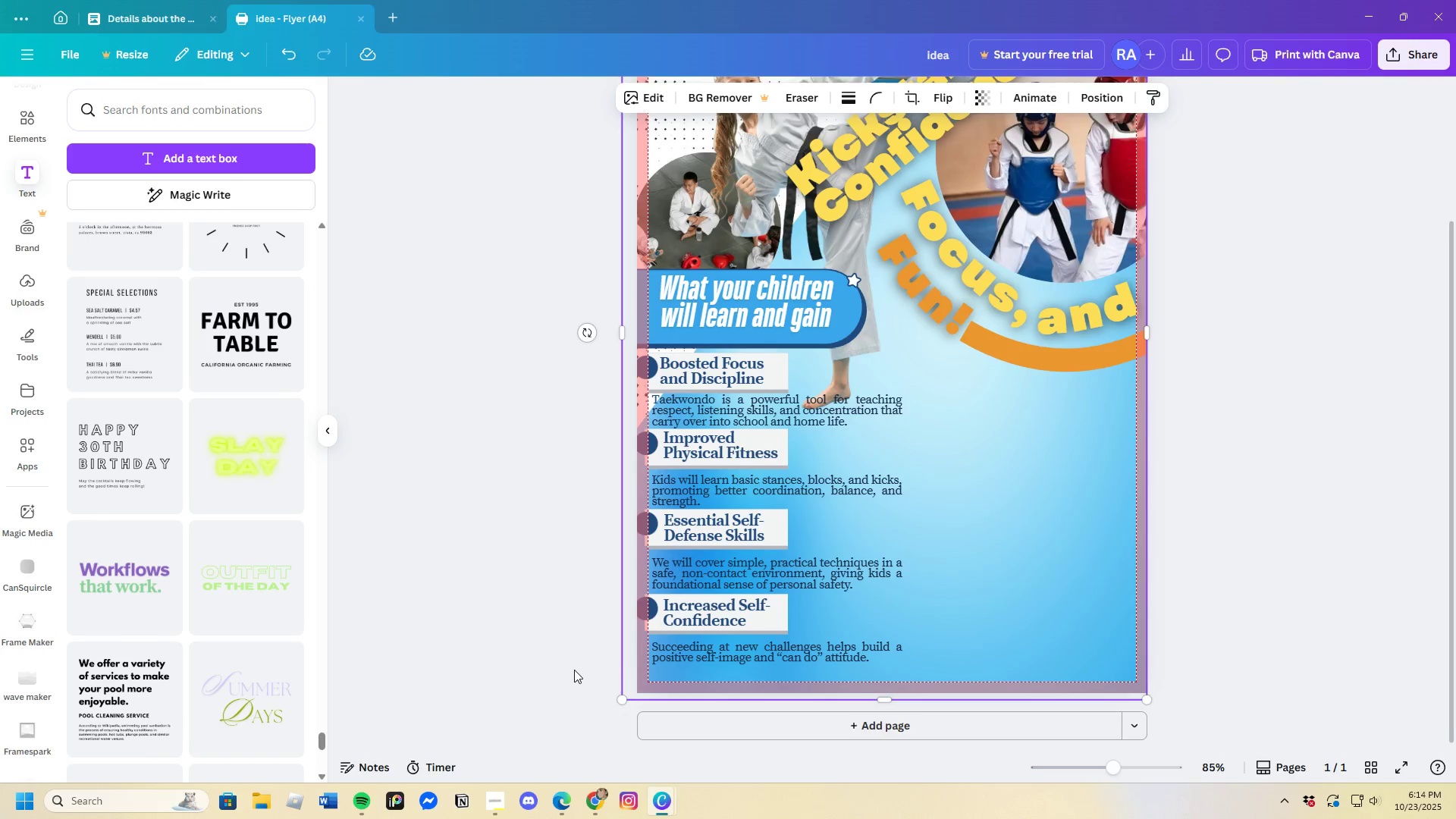 
scroll: coordinate [574, 670], scroll_direction: none, amount: 0.0
 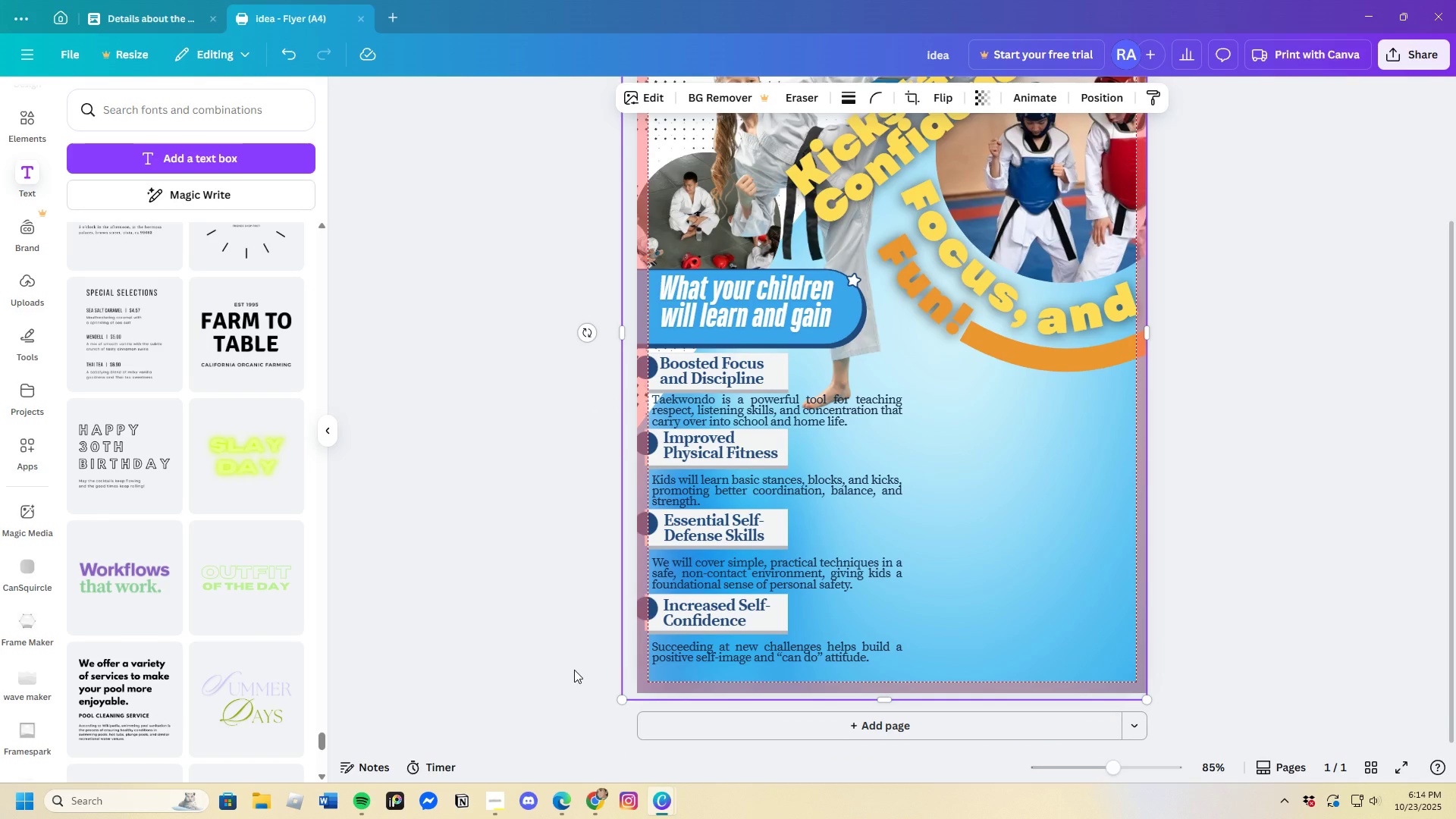 
scroll: coordinate [573, 670], scroll_direction: up, amount: 2.0
 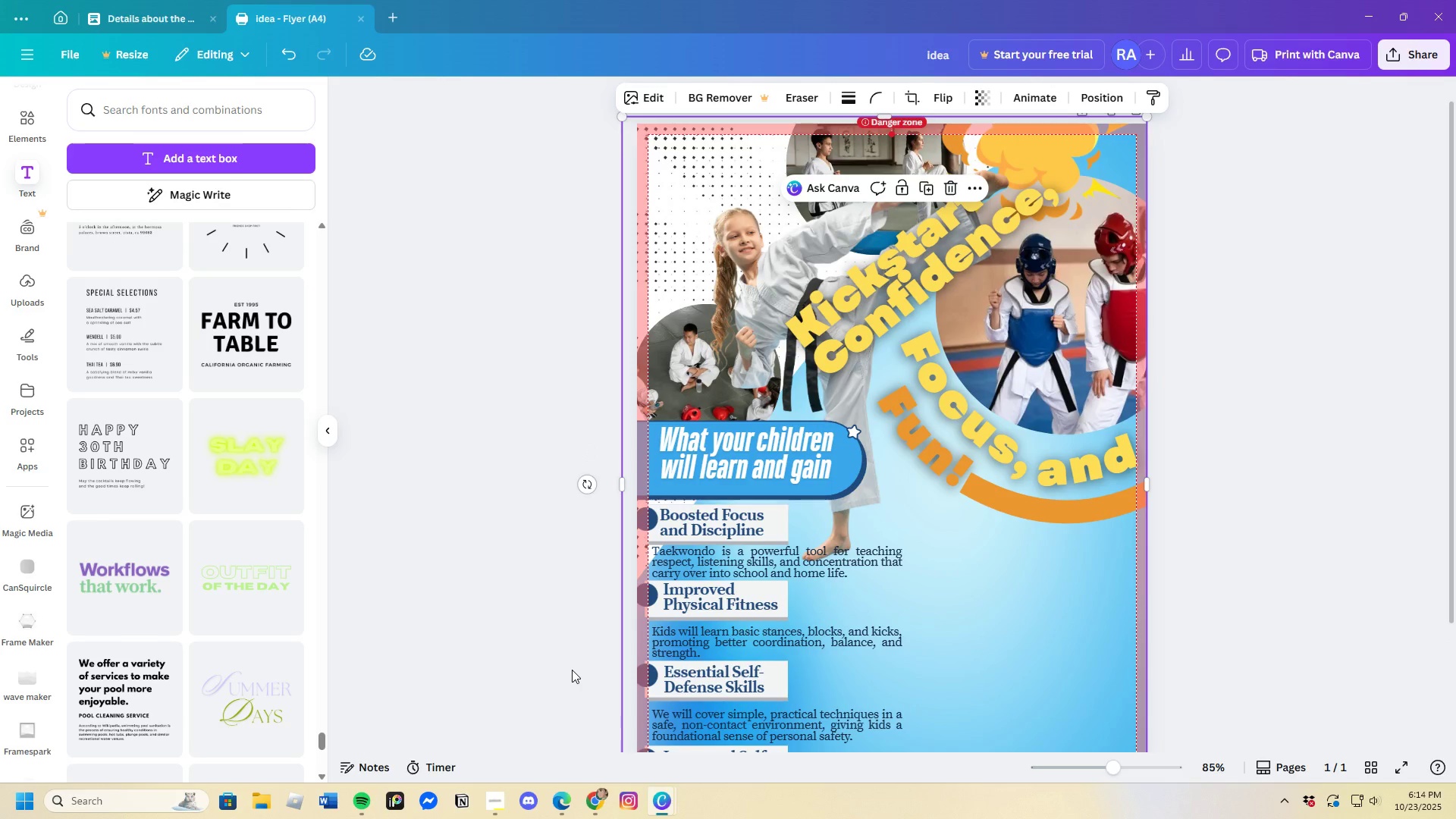 
scroll: coordinate [572, 670], scroll_direction: none, amount: 0.0
 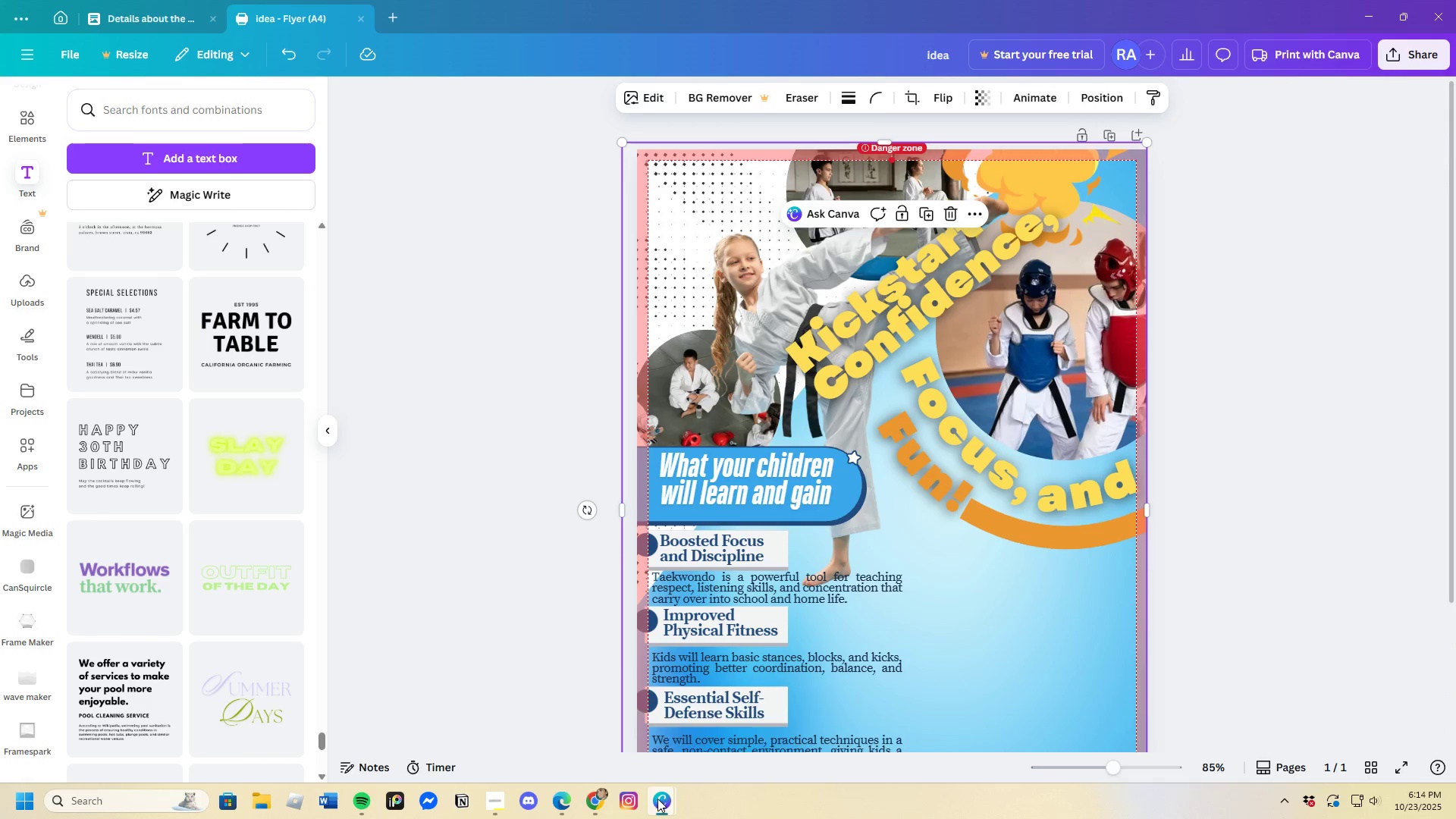 
left_click([717, 745])
 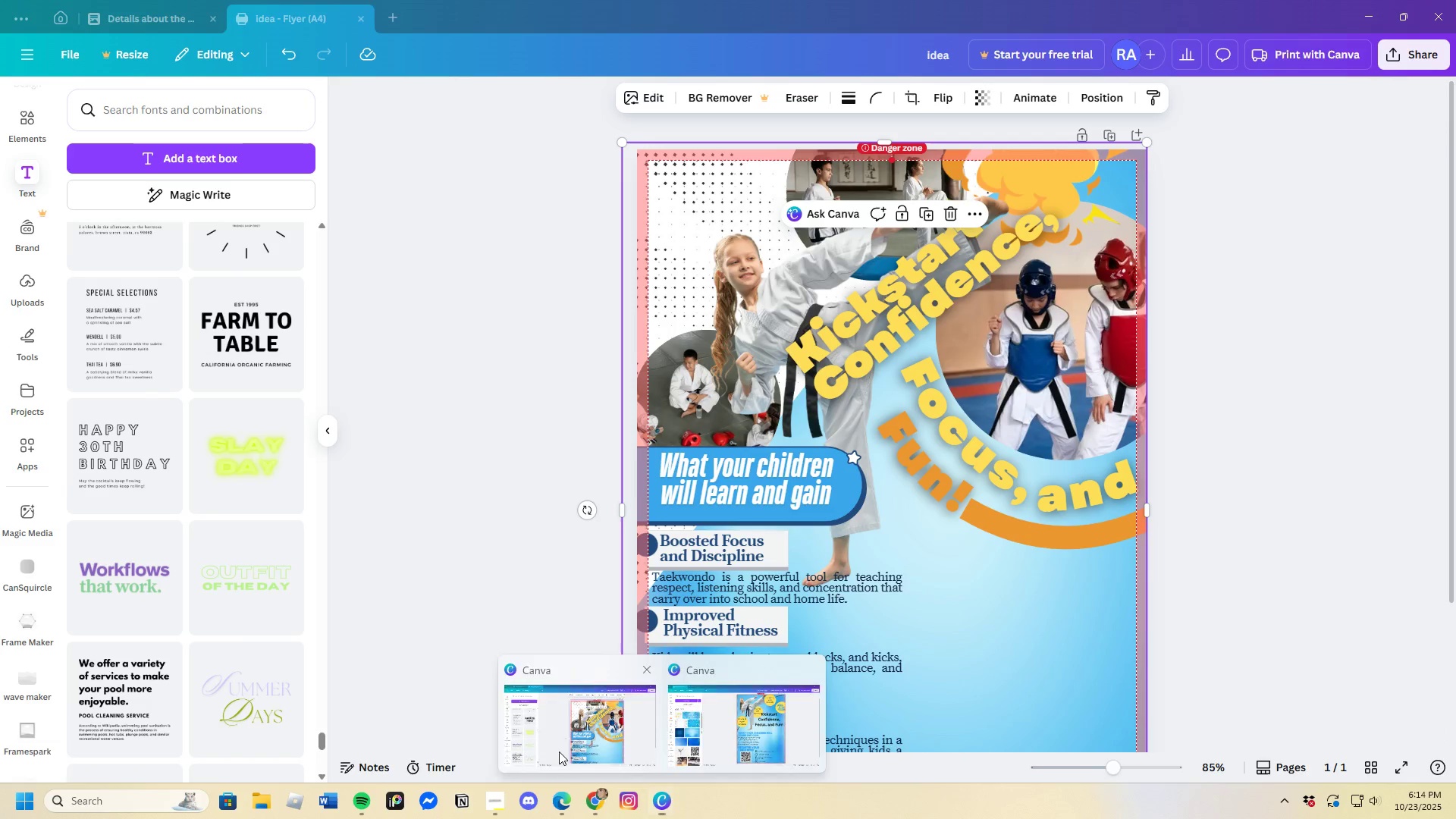 
wait(10.95)
 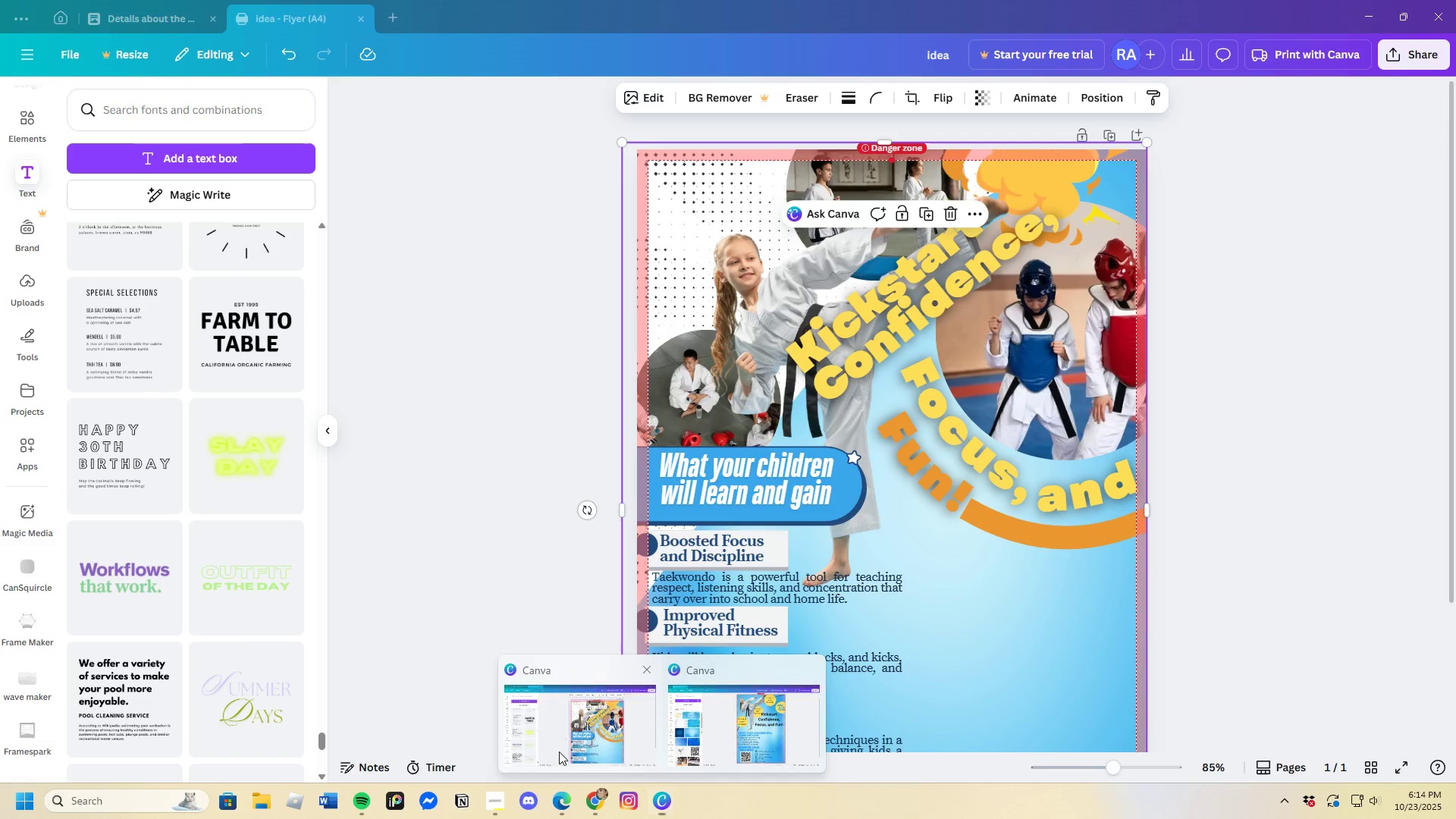 
scroll: coordinate [862, 609], scroll_direction: down, amount: 2.0
 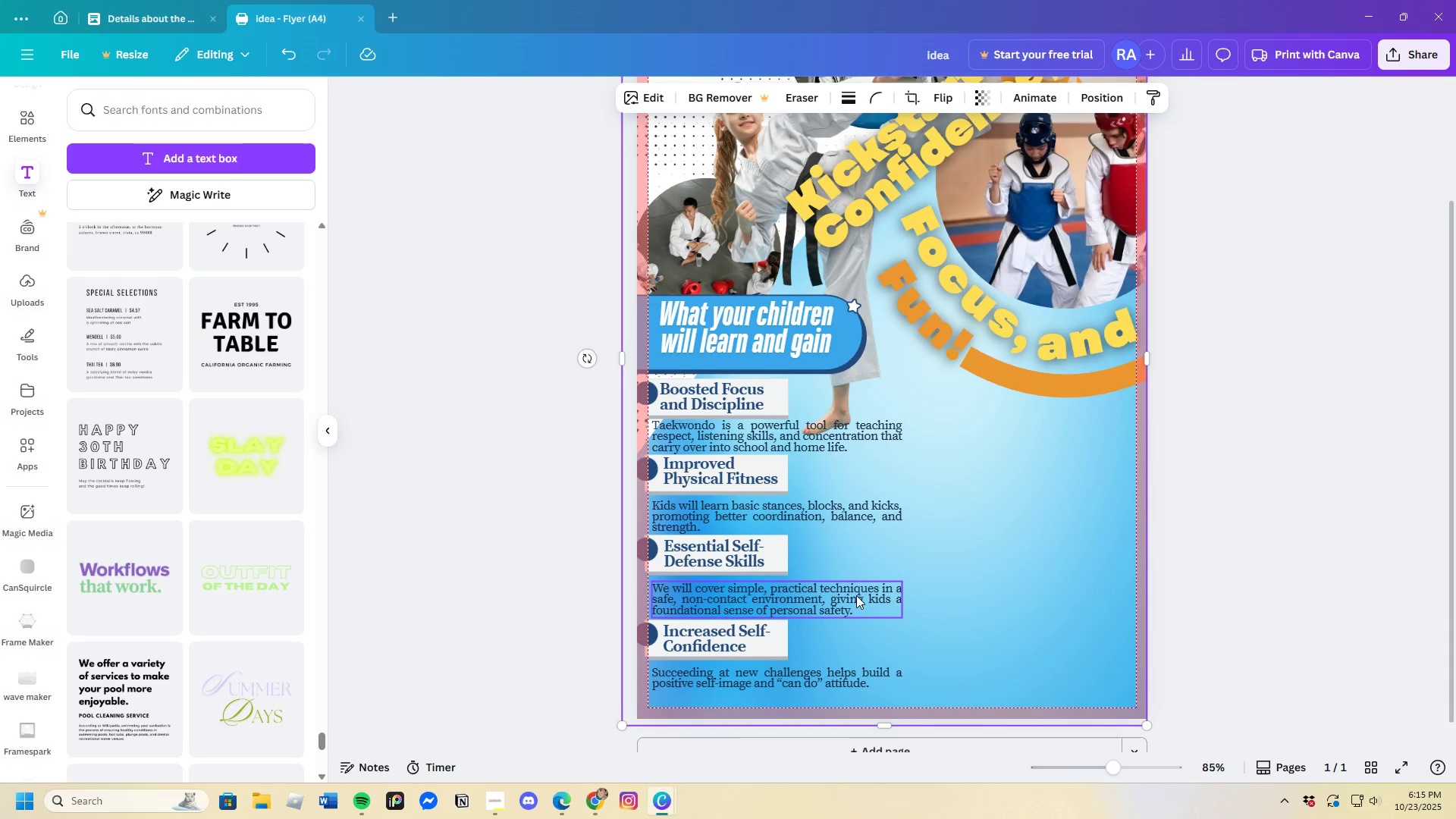 
scroll: coordinate [853, 594], scroll_direction: up, amount: 3.0
 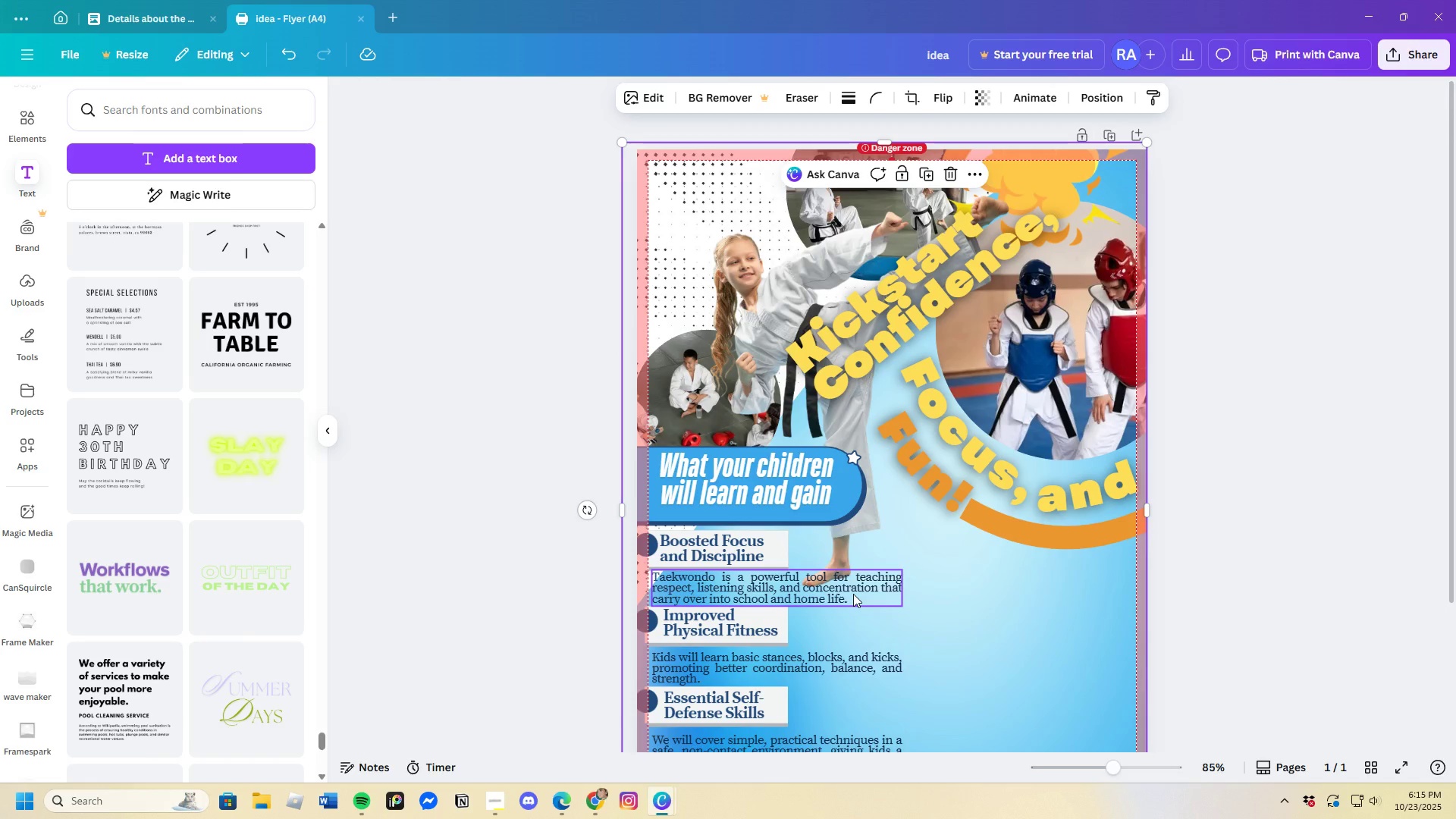 
scroll: coordinate [861, 604], scroll_direction: down, amount: 2.0
 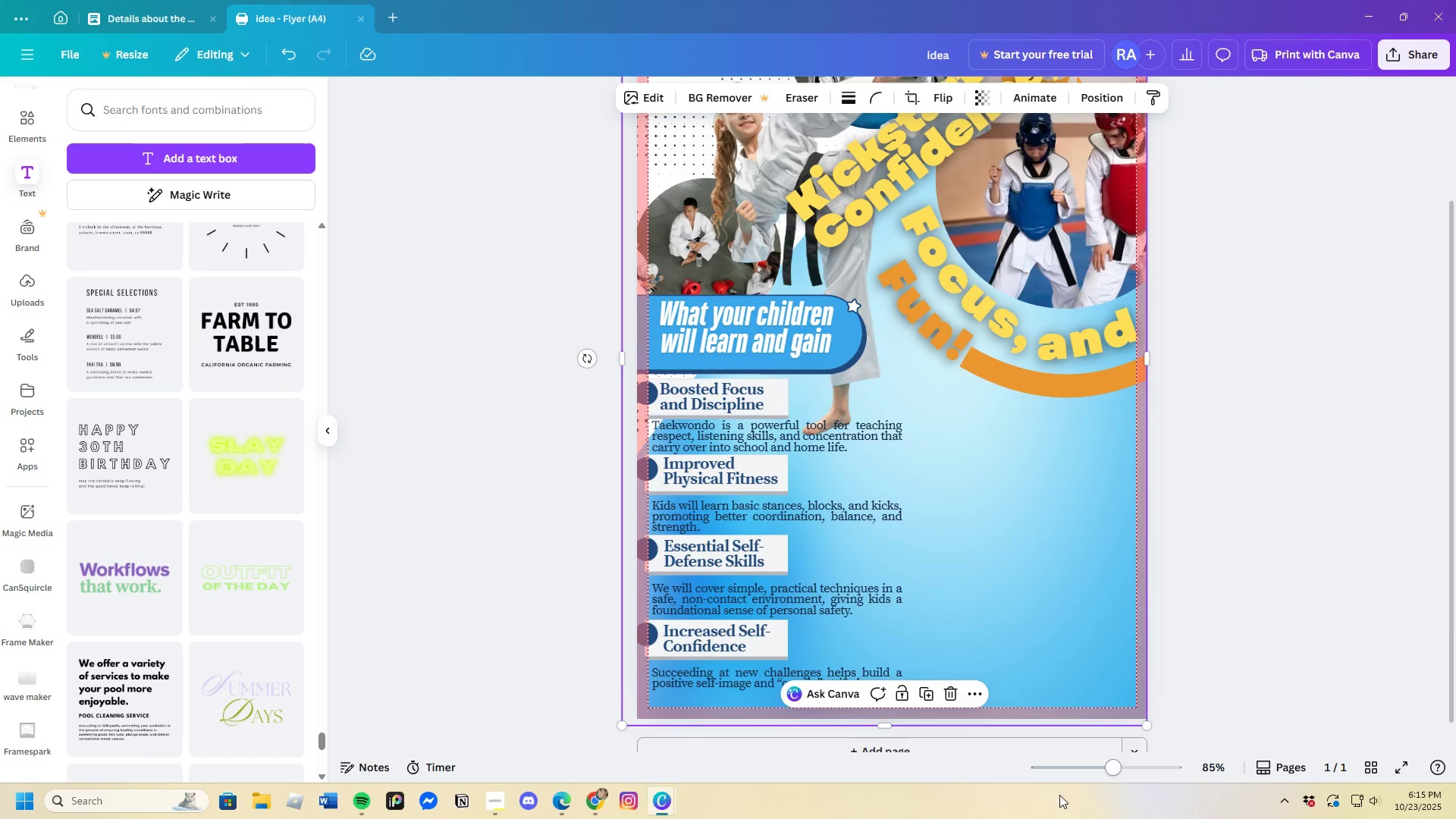 
left_click_drag(start_coordinate=[1110, 770], to_coordinate=[1117, 769])
 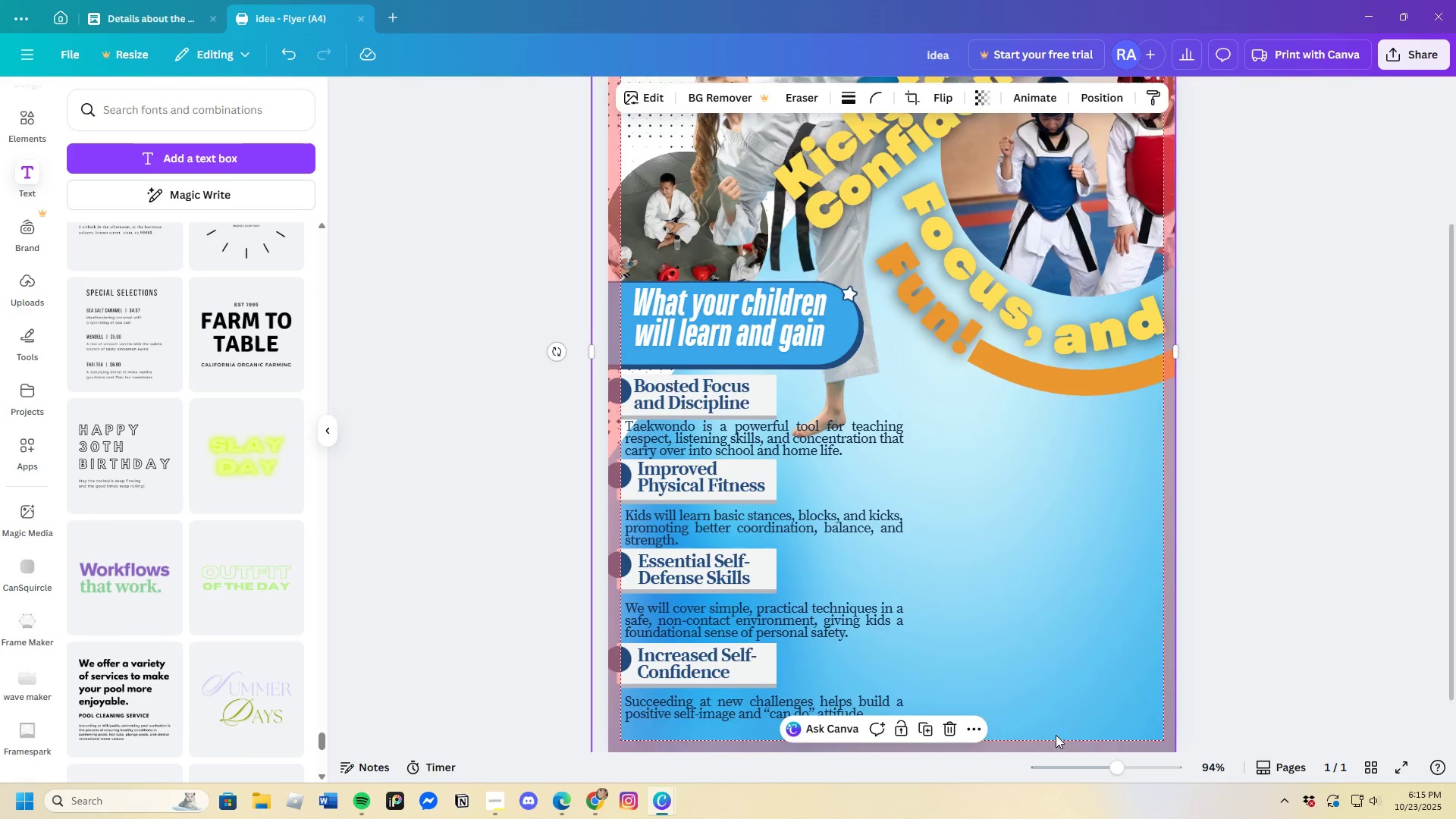 
scroll: coordinate [917, 632], scroll_direction: up, amount: 1.0
 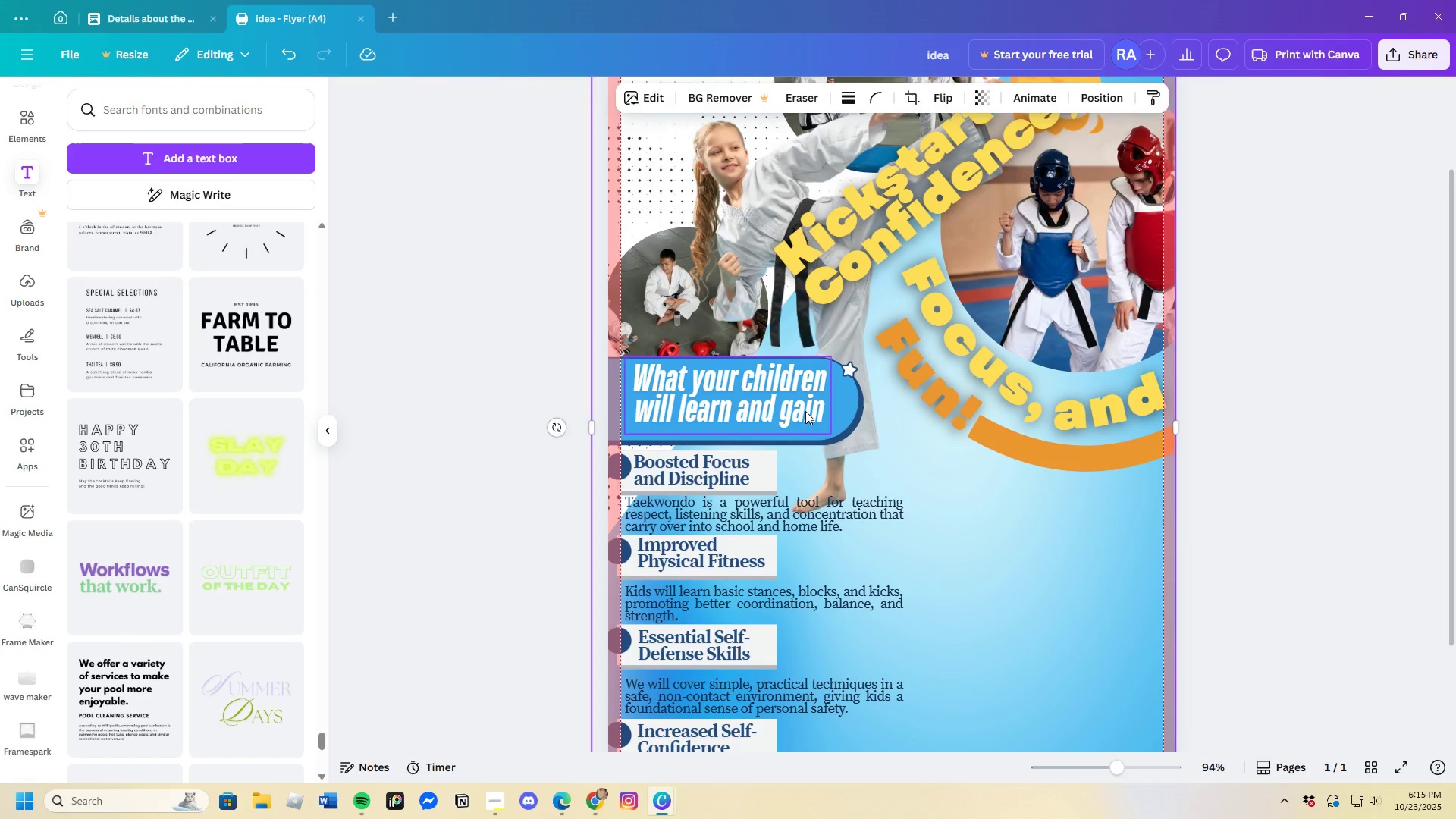 
left_click([805, 411])
 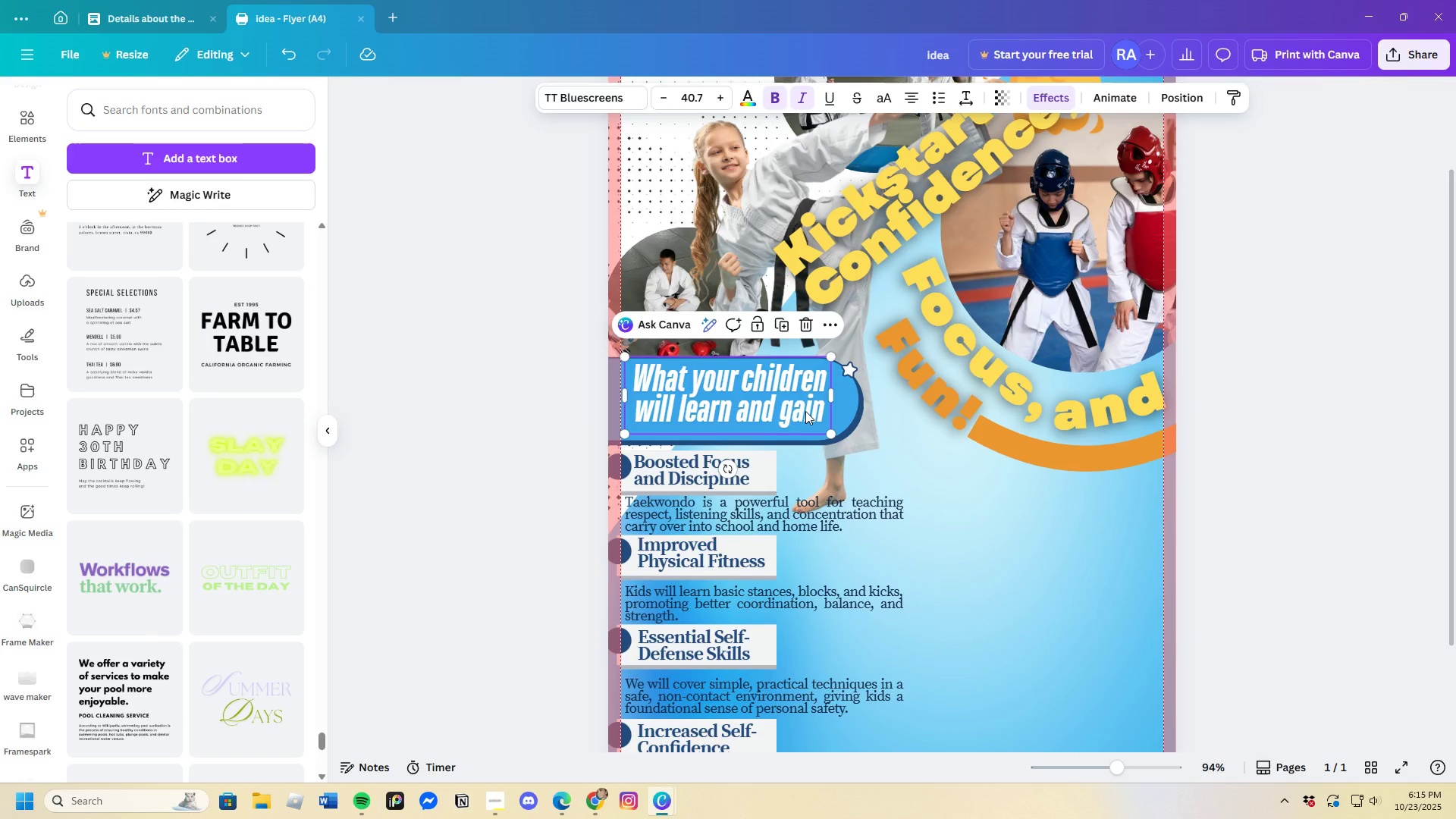 
key(Control+C)
 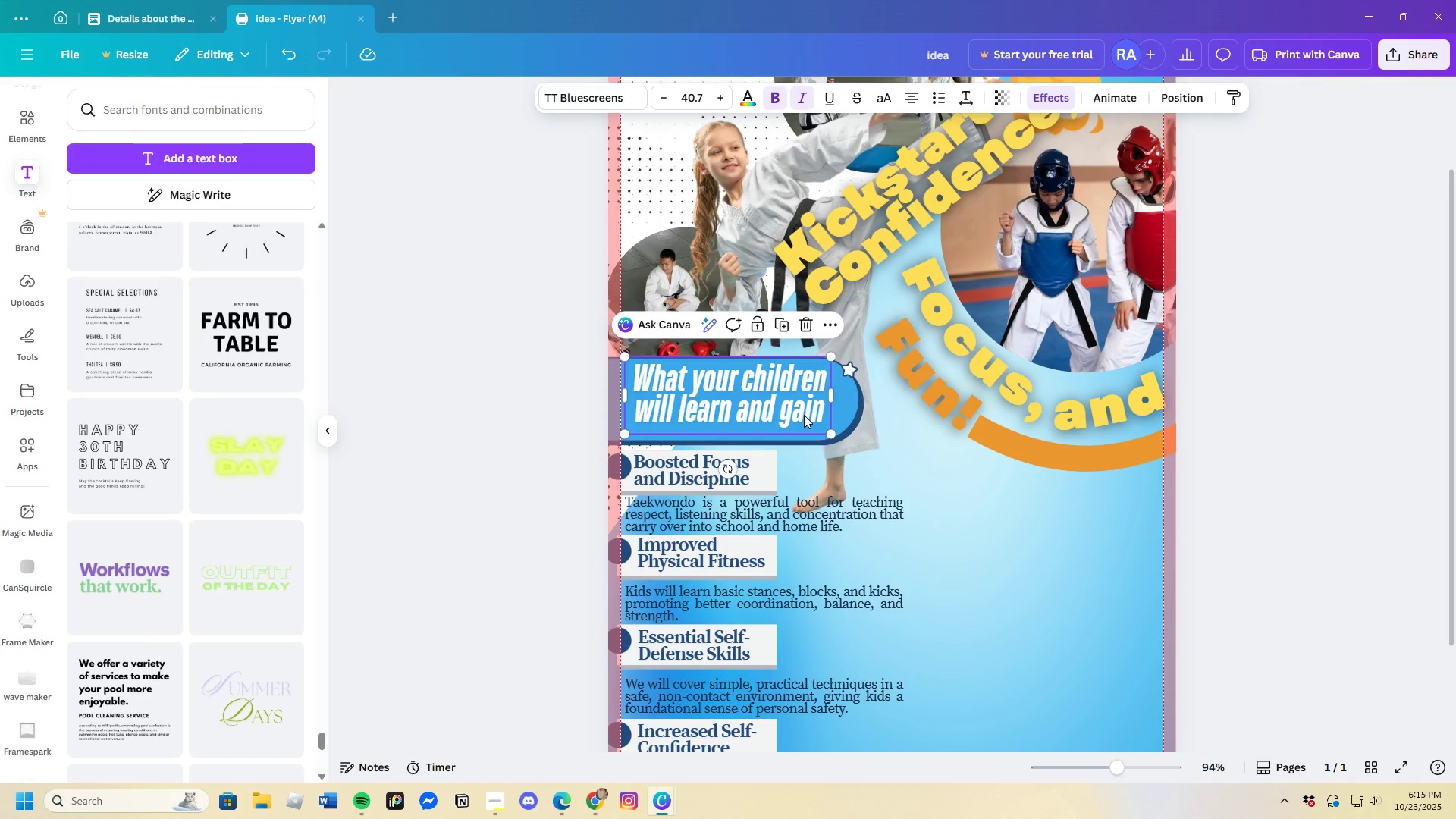 
key(Control+V)
 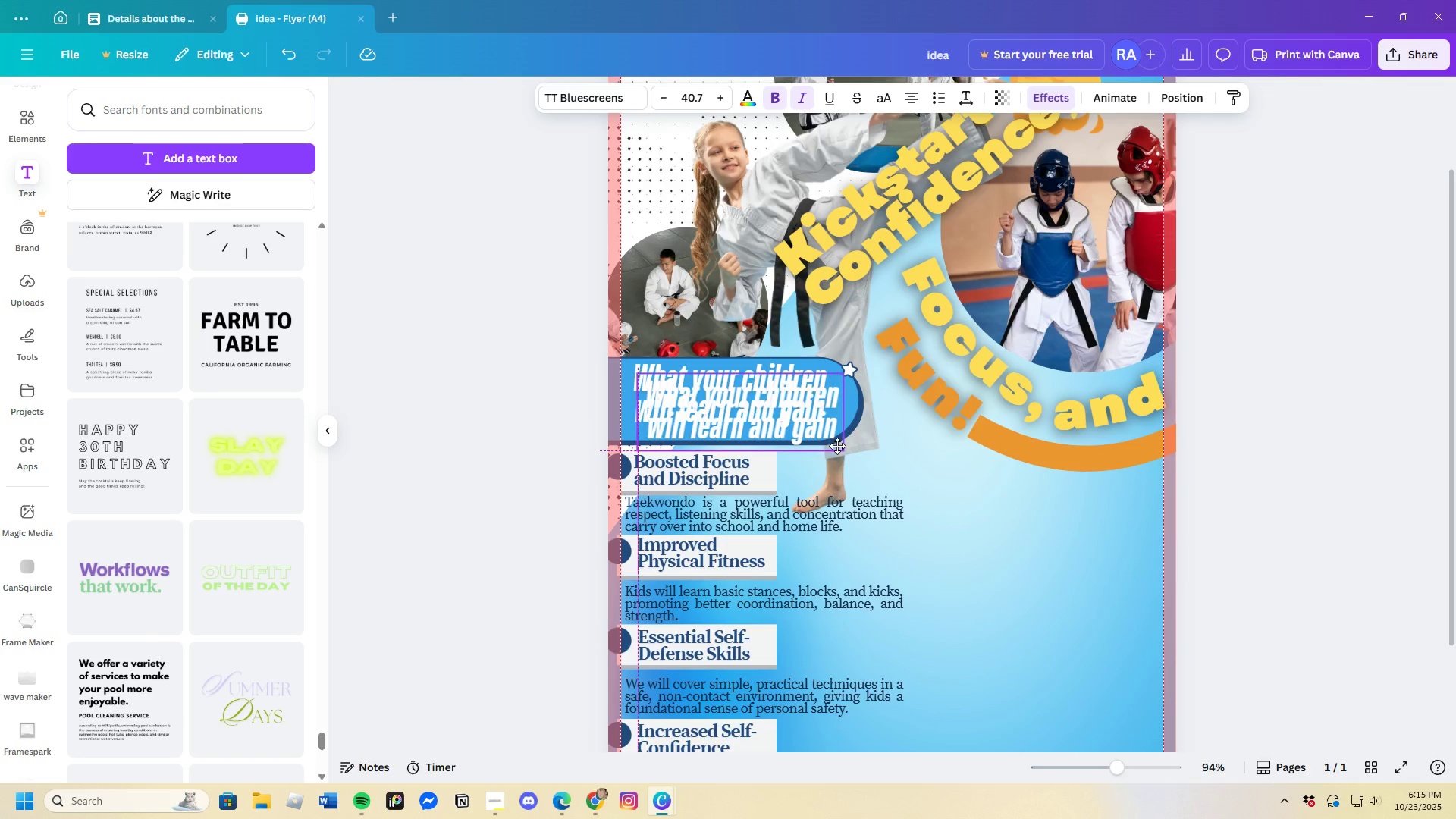 
left_click_drag(start_coordinate=[803, 416], to_coordinate=[1073, 554])
 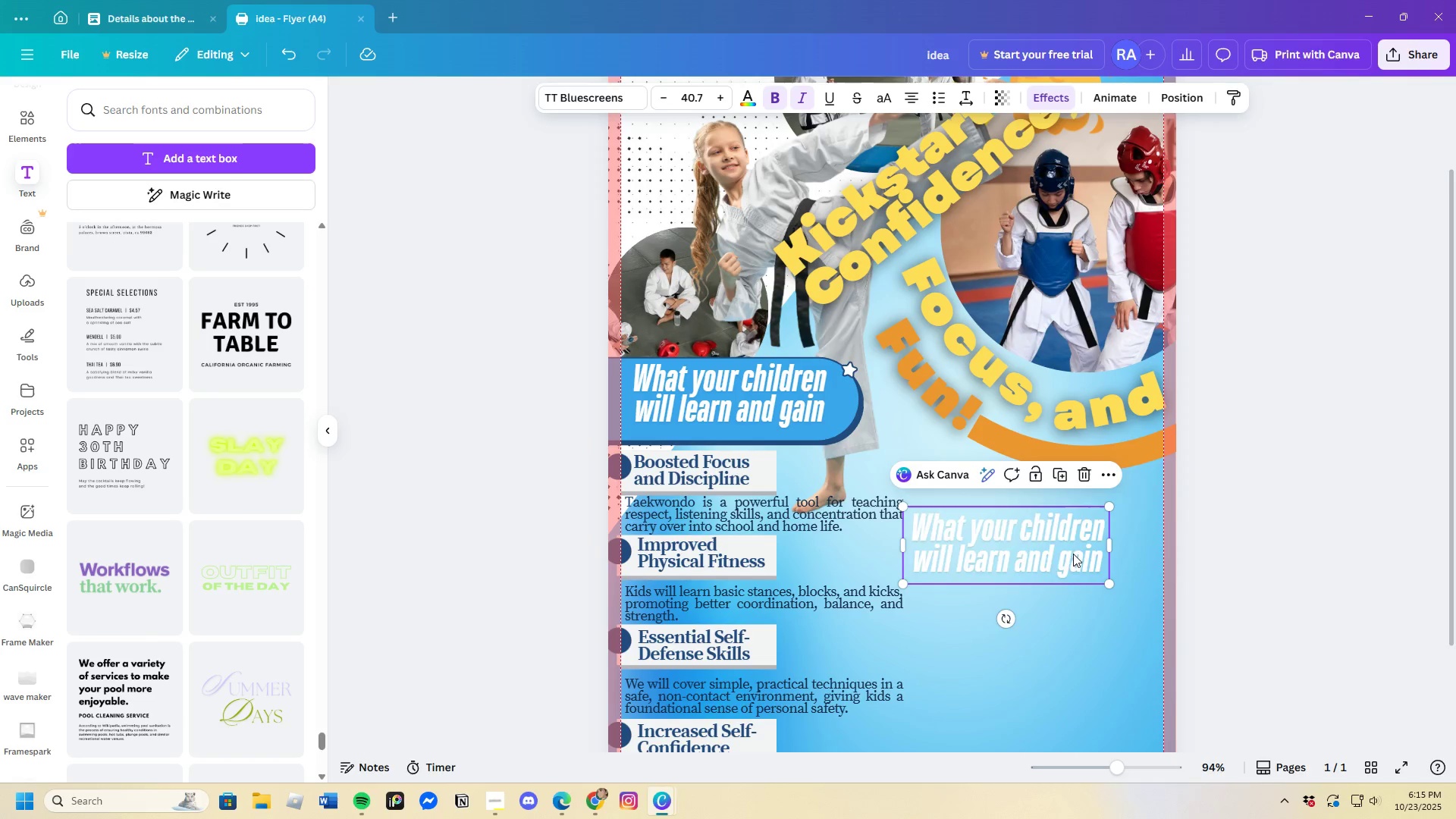 
left_click([1073, 554])
 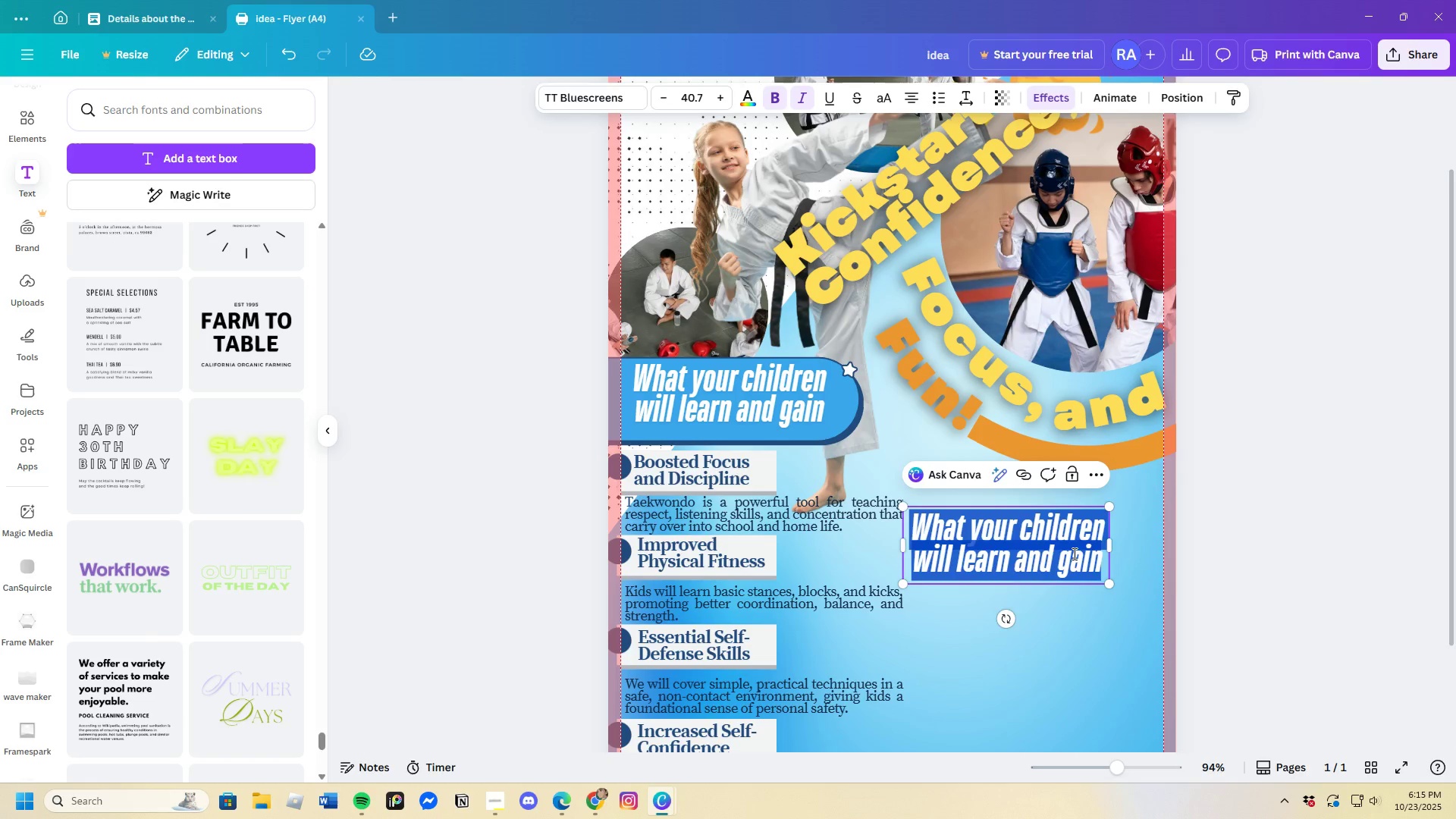 
key(Backspace)
type(REgis)
key(Backspace)
key(Backspace)
key(Backspace)
key(Backspace)
 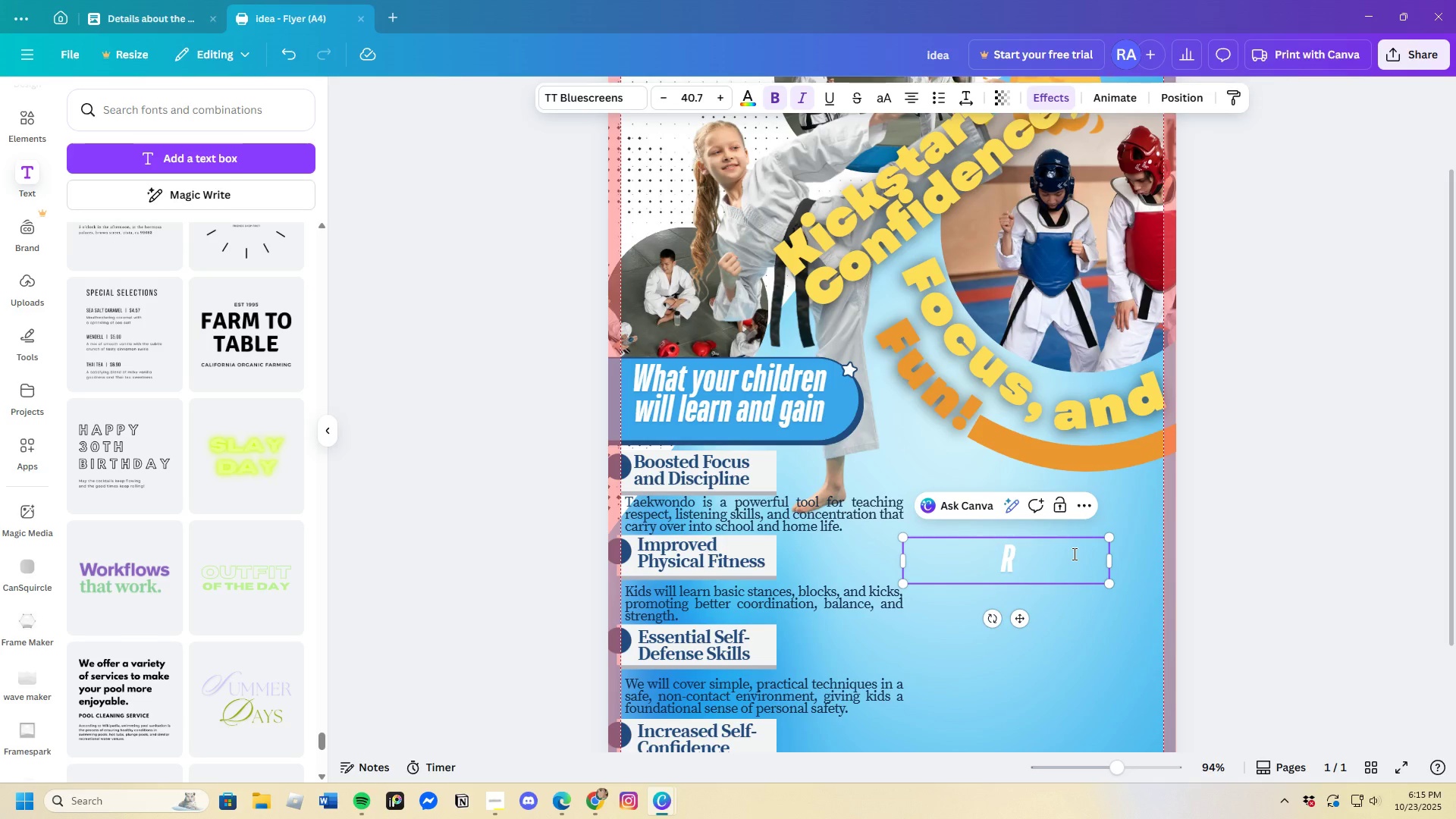 
left_click_drag(start_coordinate=[144, 30], to_coordinate=[144, 26])
 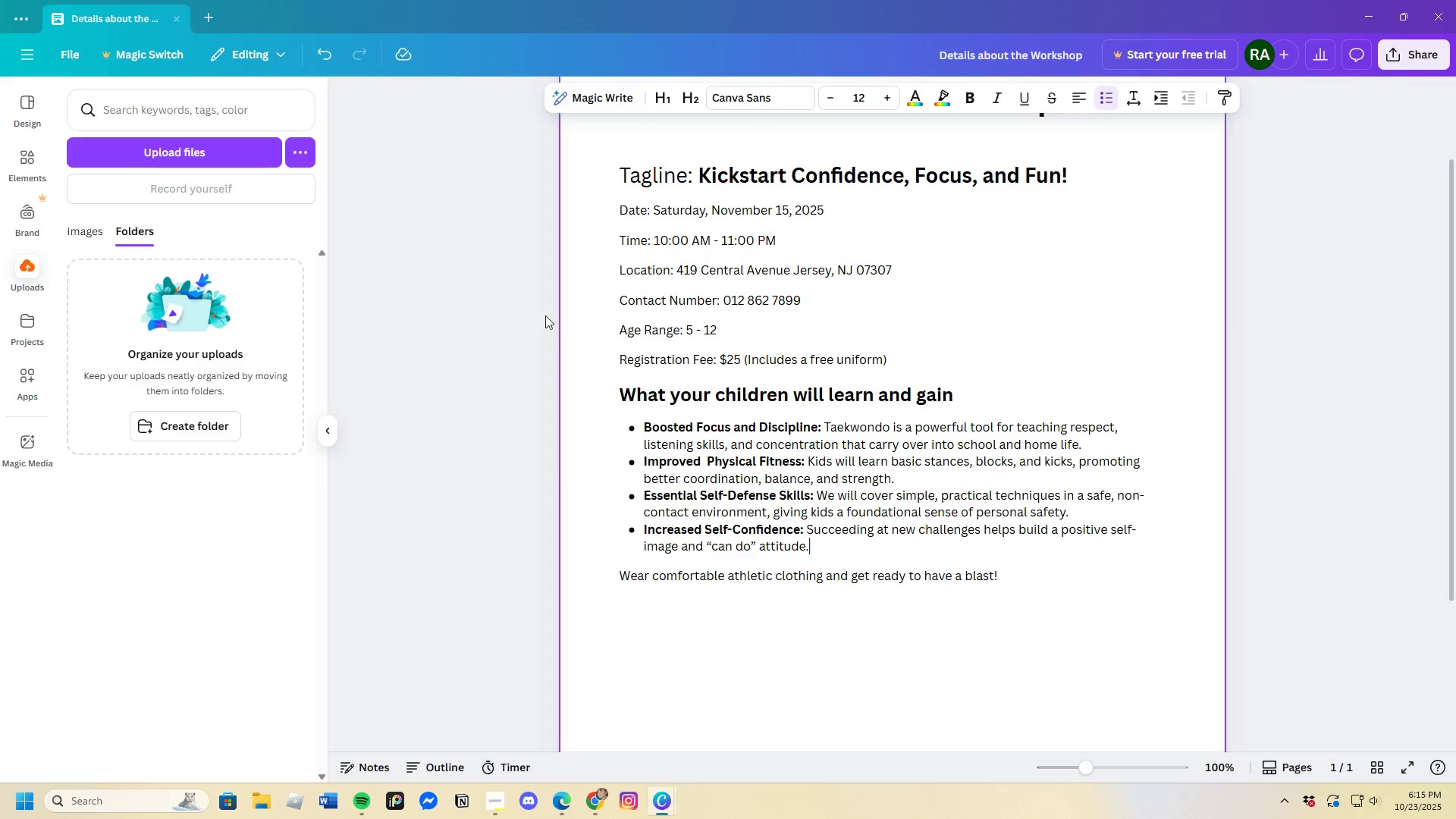 
left_click([1367, 21])
 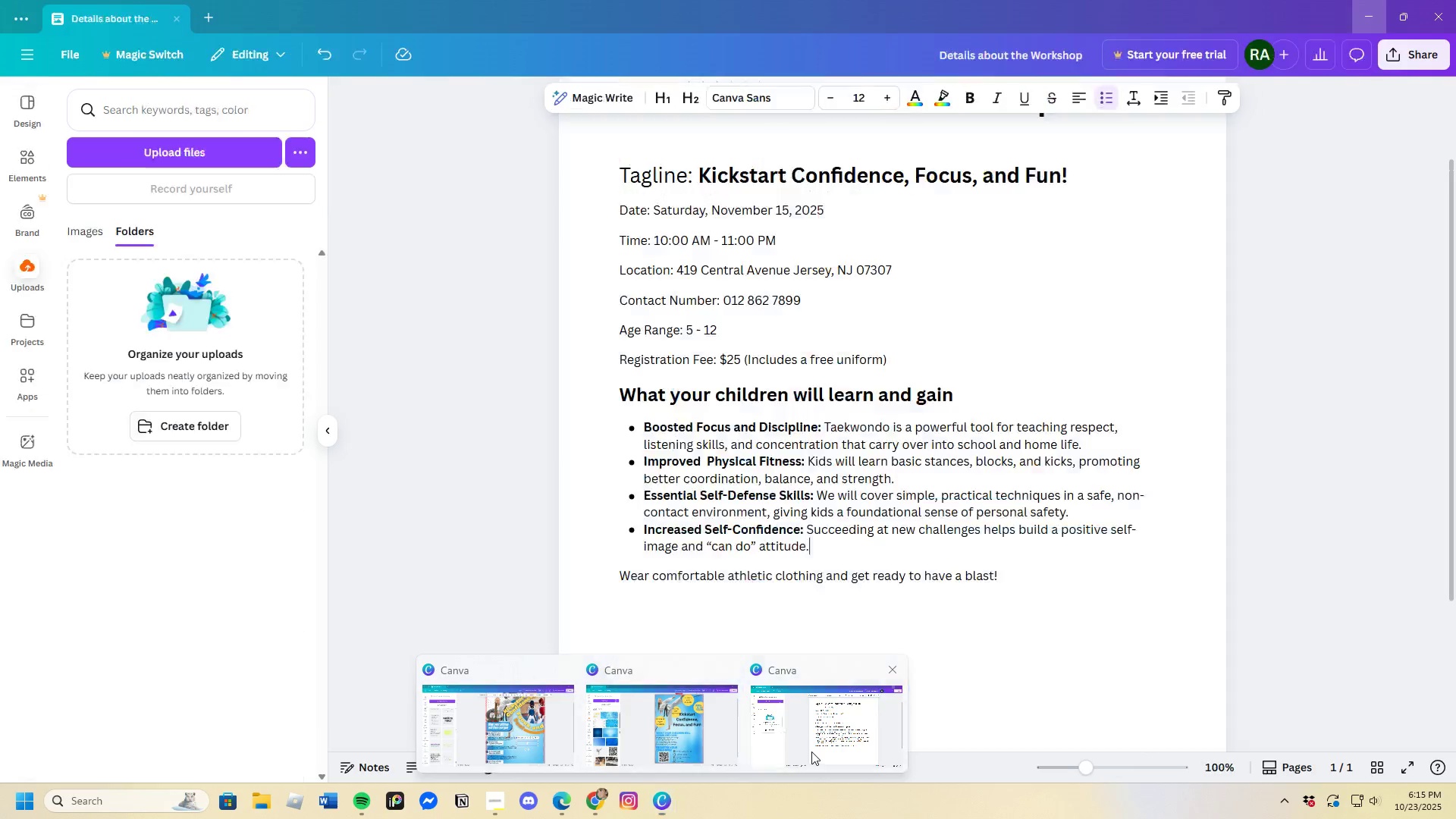 
wait(8.16)
 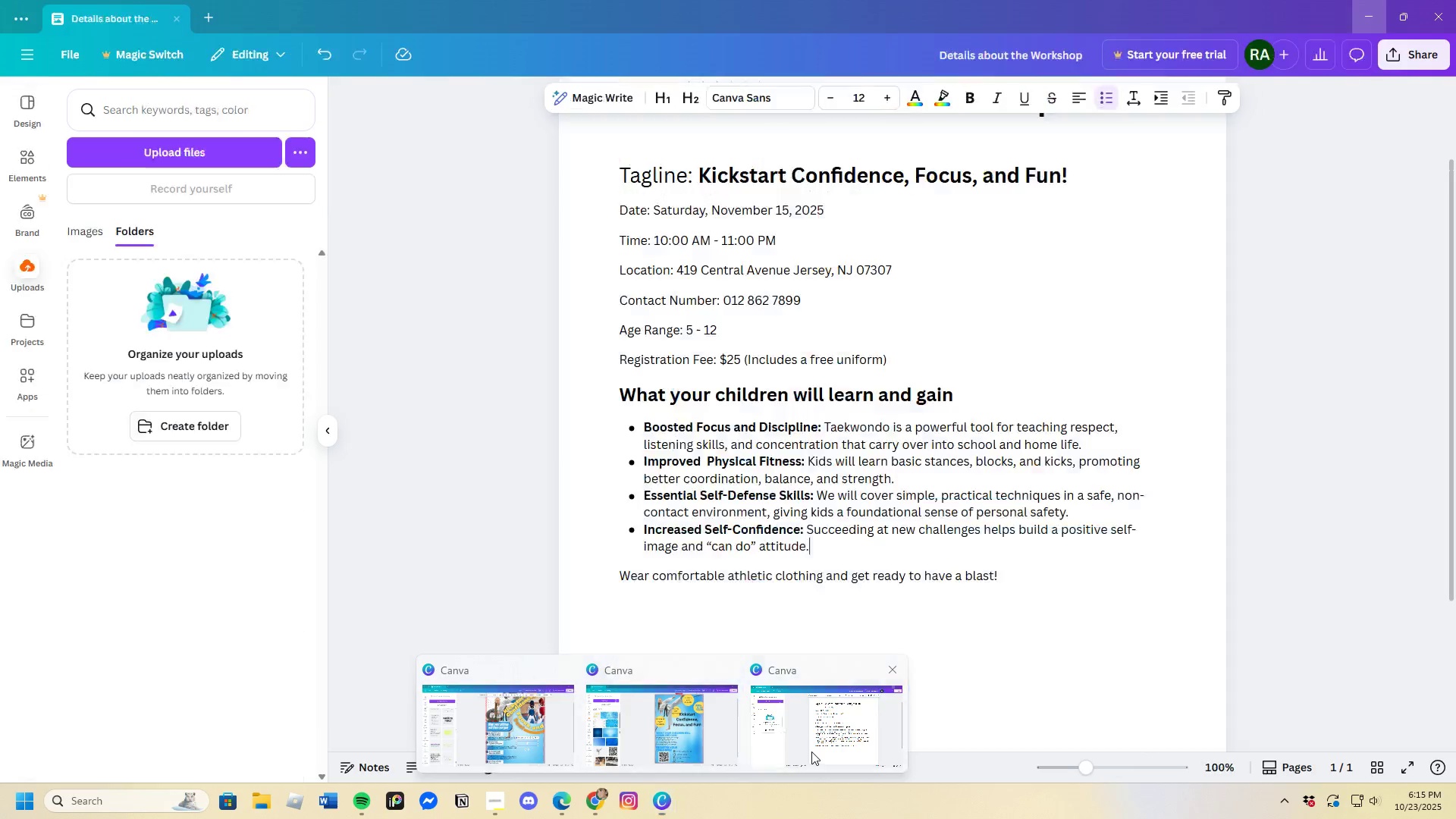 
scroll: coordinate [720, 597], scroll_direction: up, amount: 2.0
 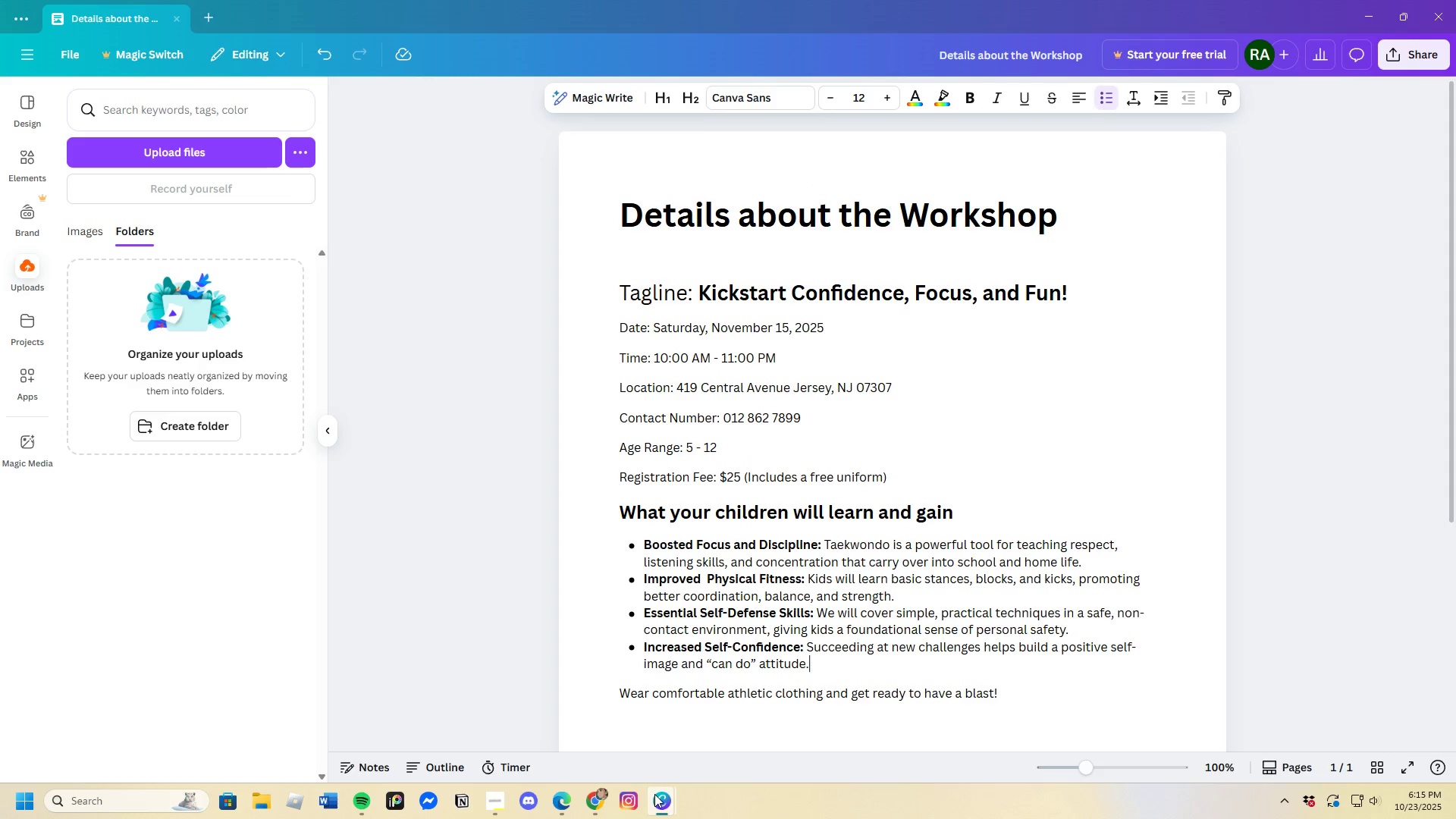 
left_click([661, 742])
 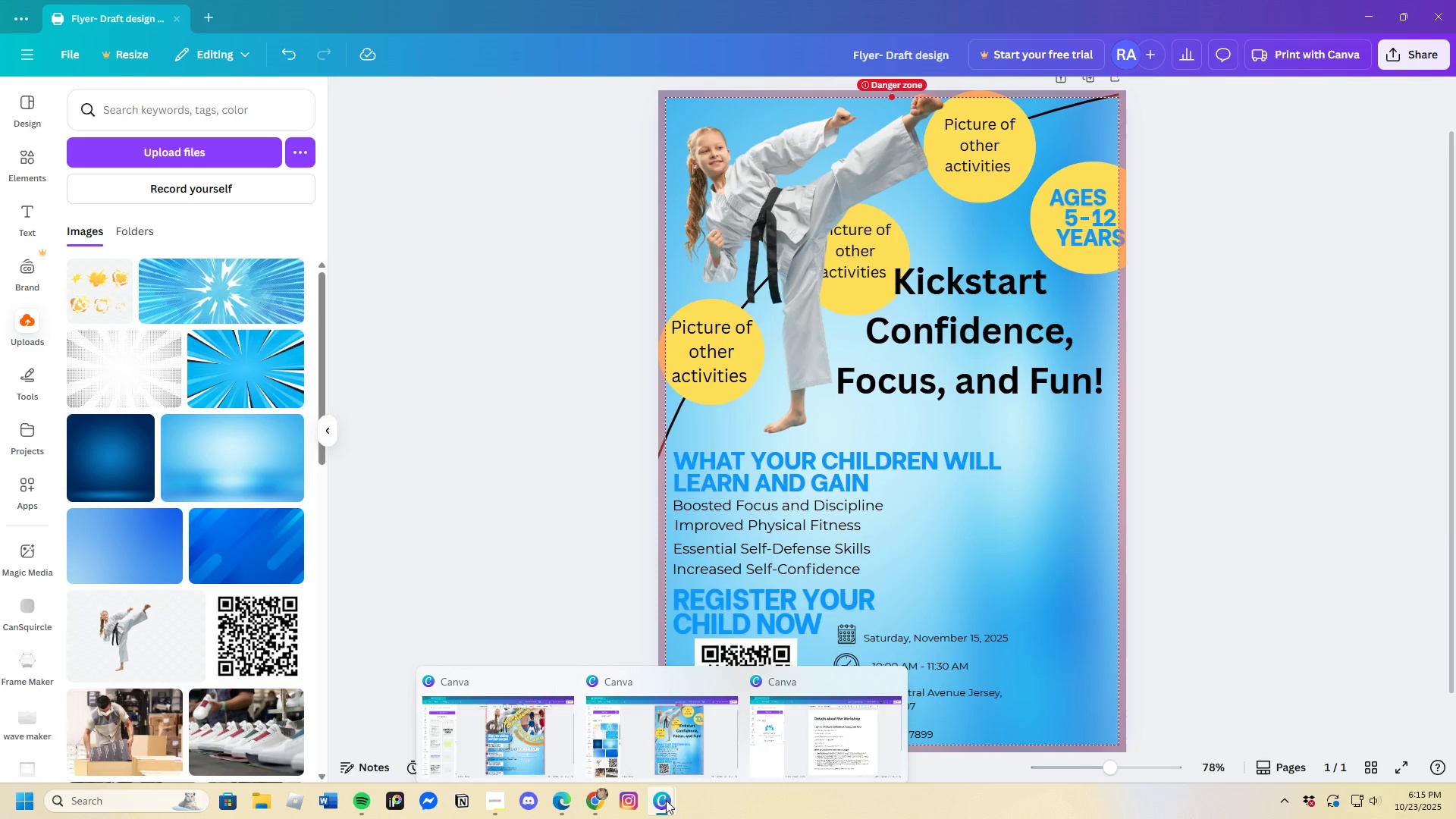 
left_click([538, 736])
 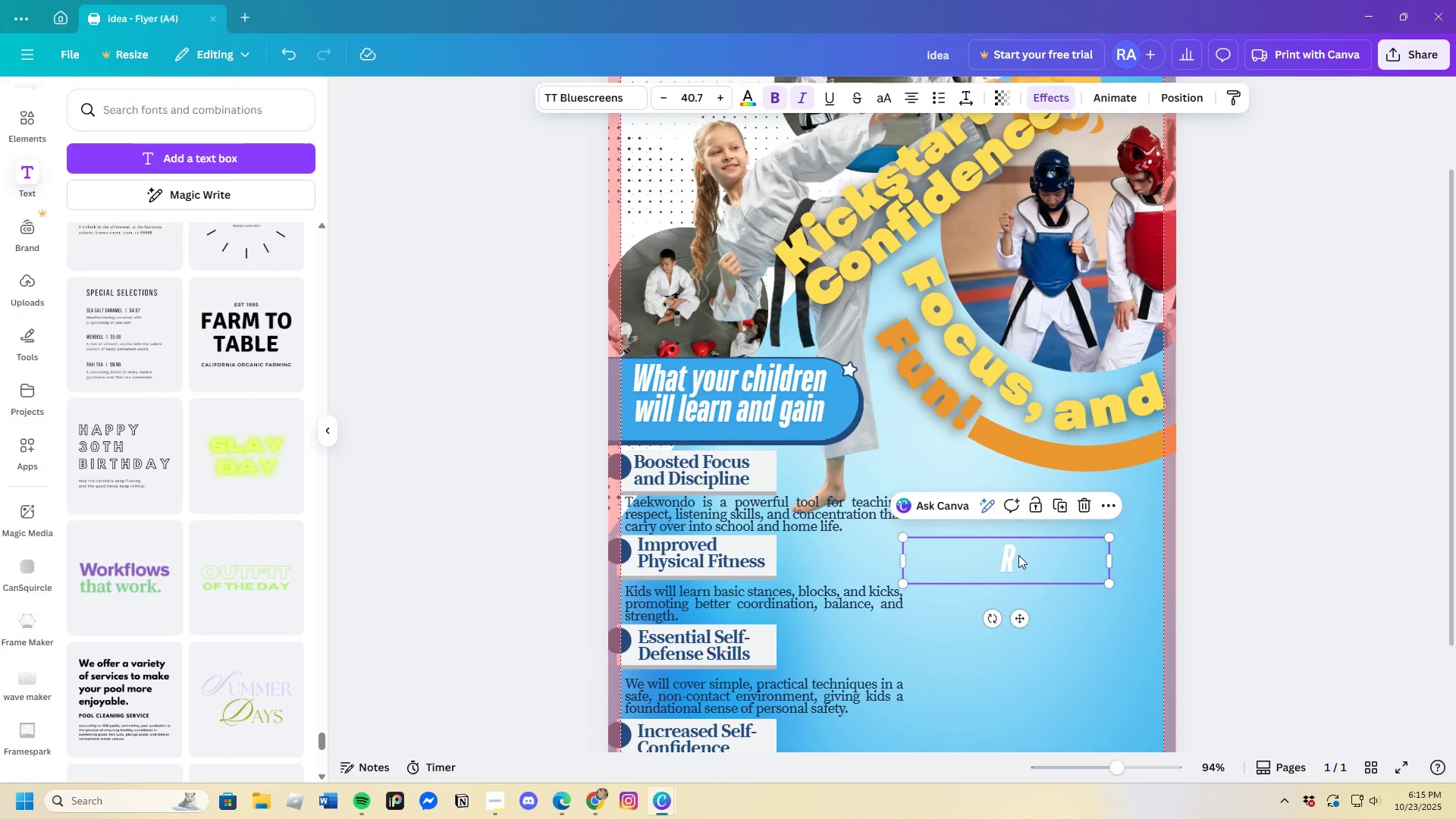 
left_click([1023, 555])
 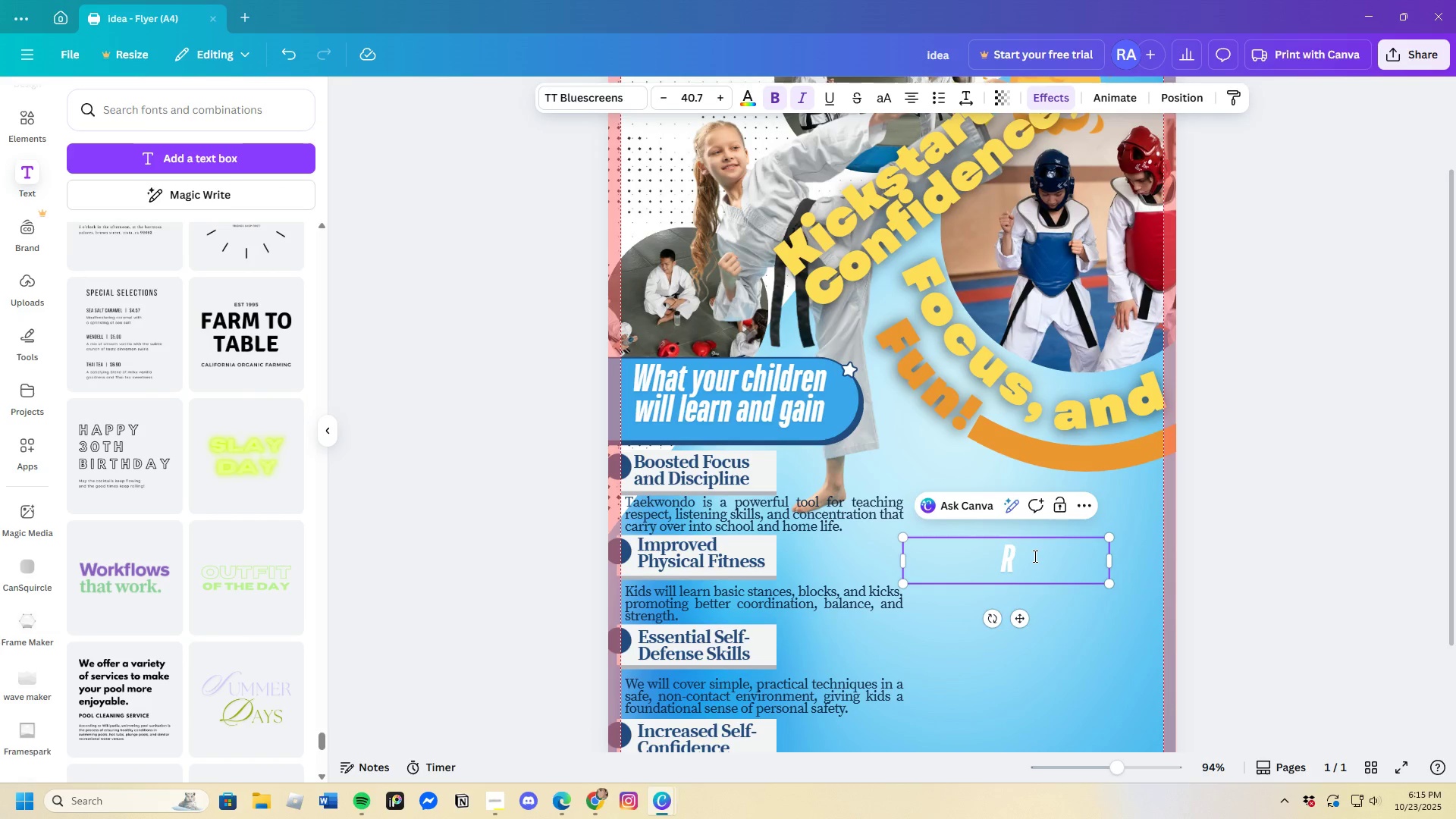 
type(EGISTER YOUR CHILD NOW)
 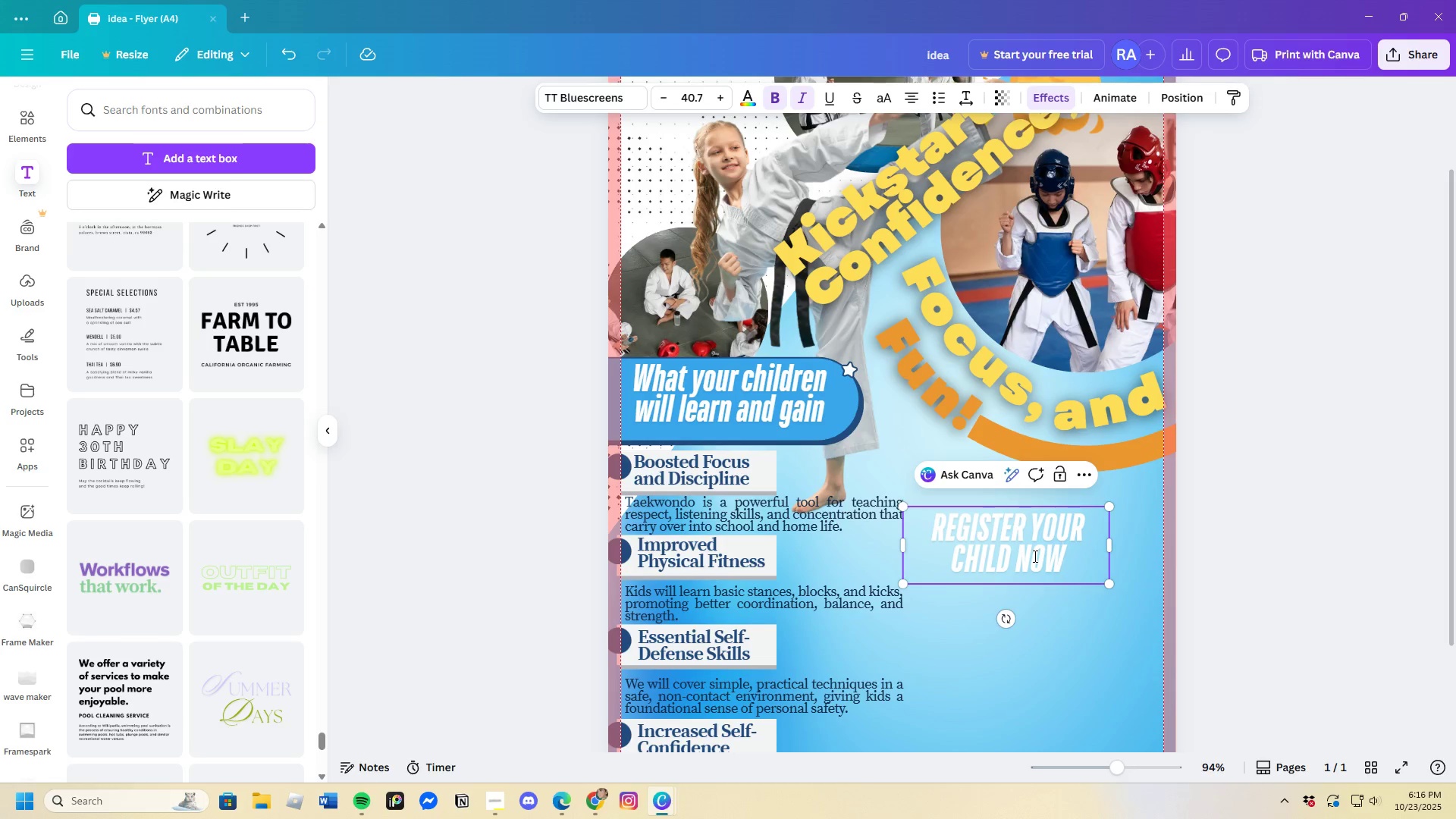 
left_click_drag(start_coordinate=[1110, 543], to_coordinate=[1059, 545])
 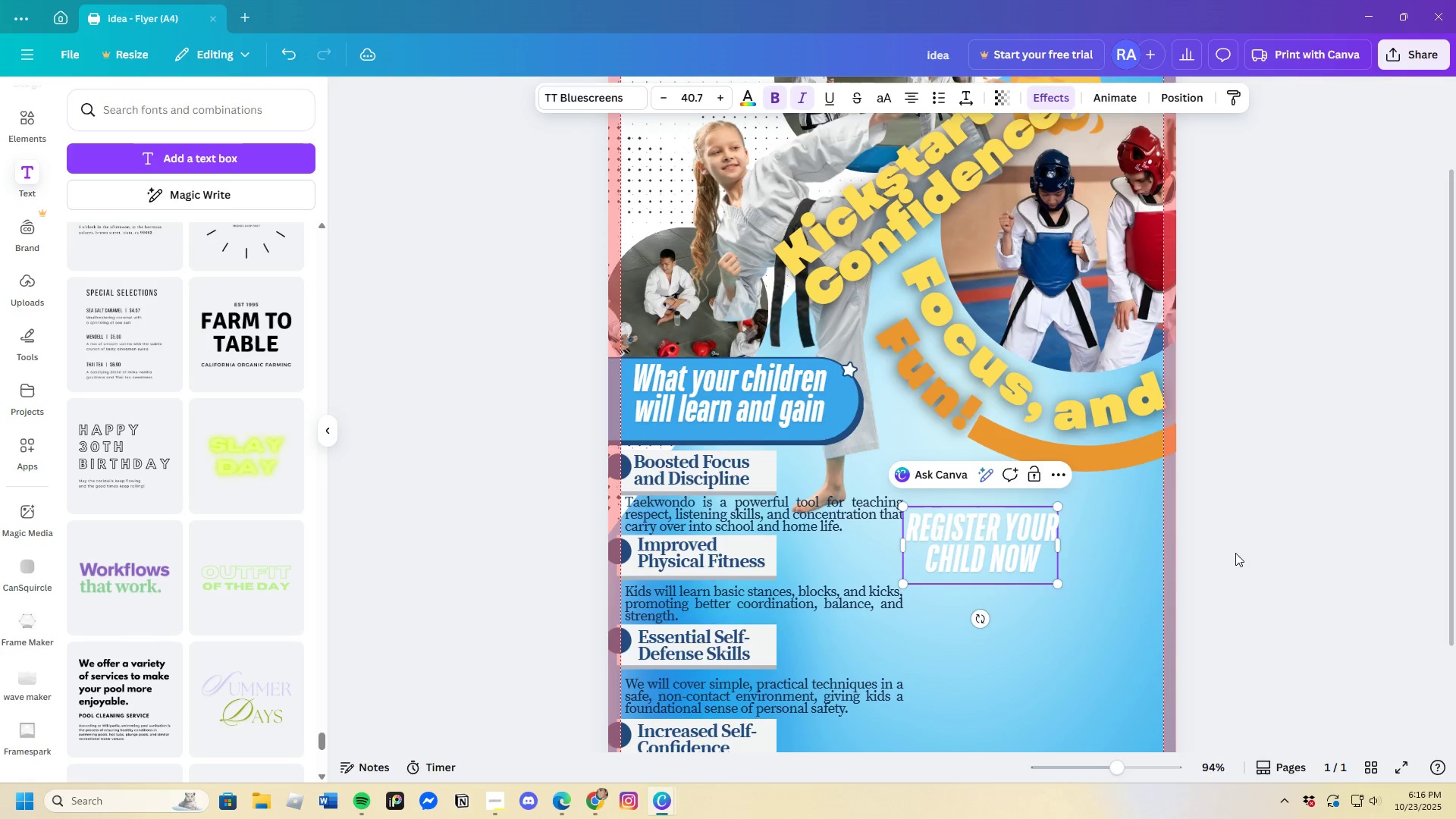 
left_click([1235, 553])
 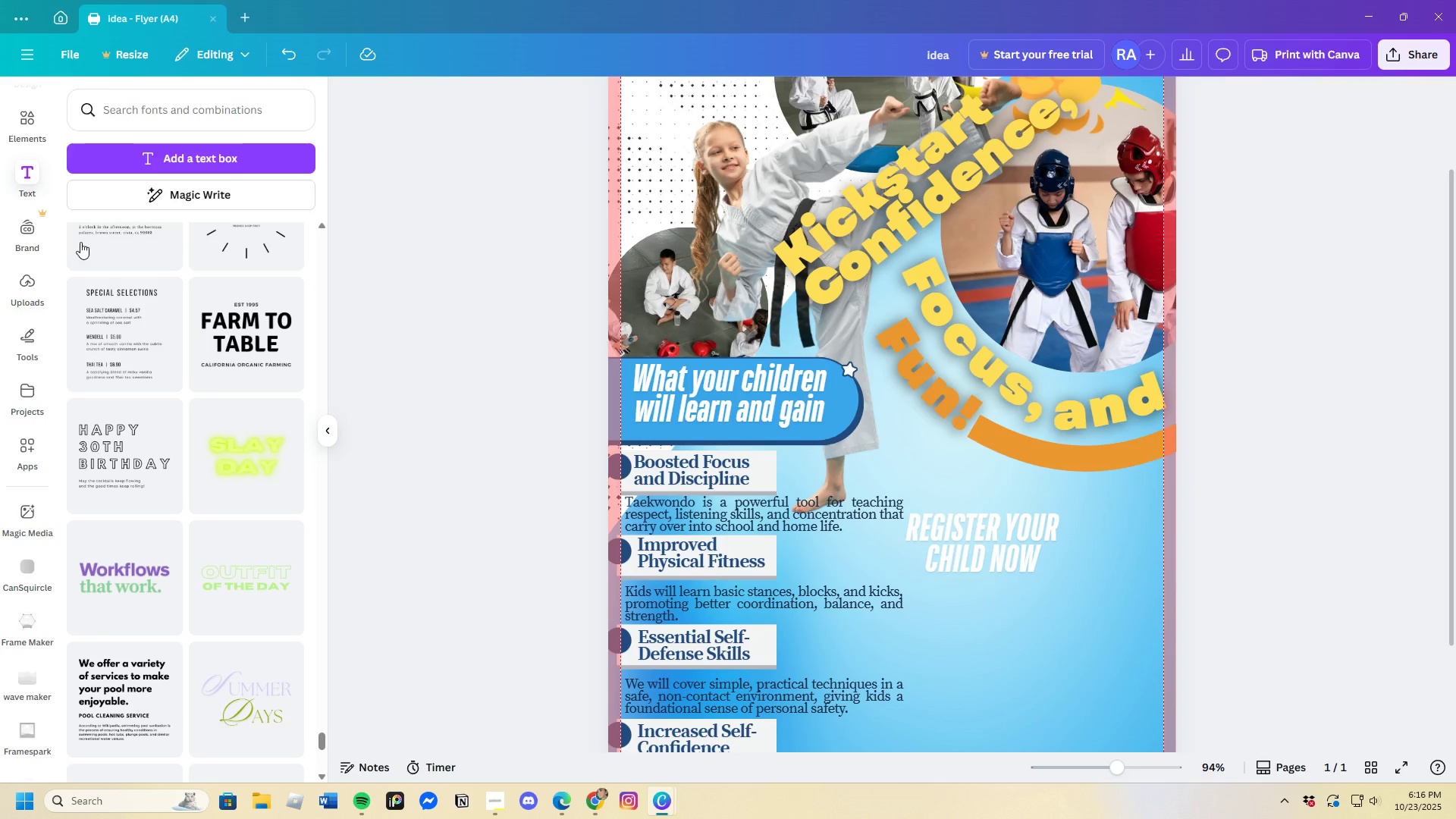 
left_click([28, 122])
 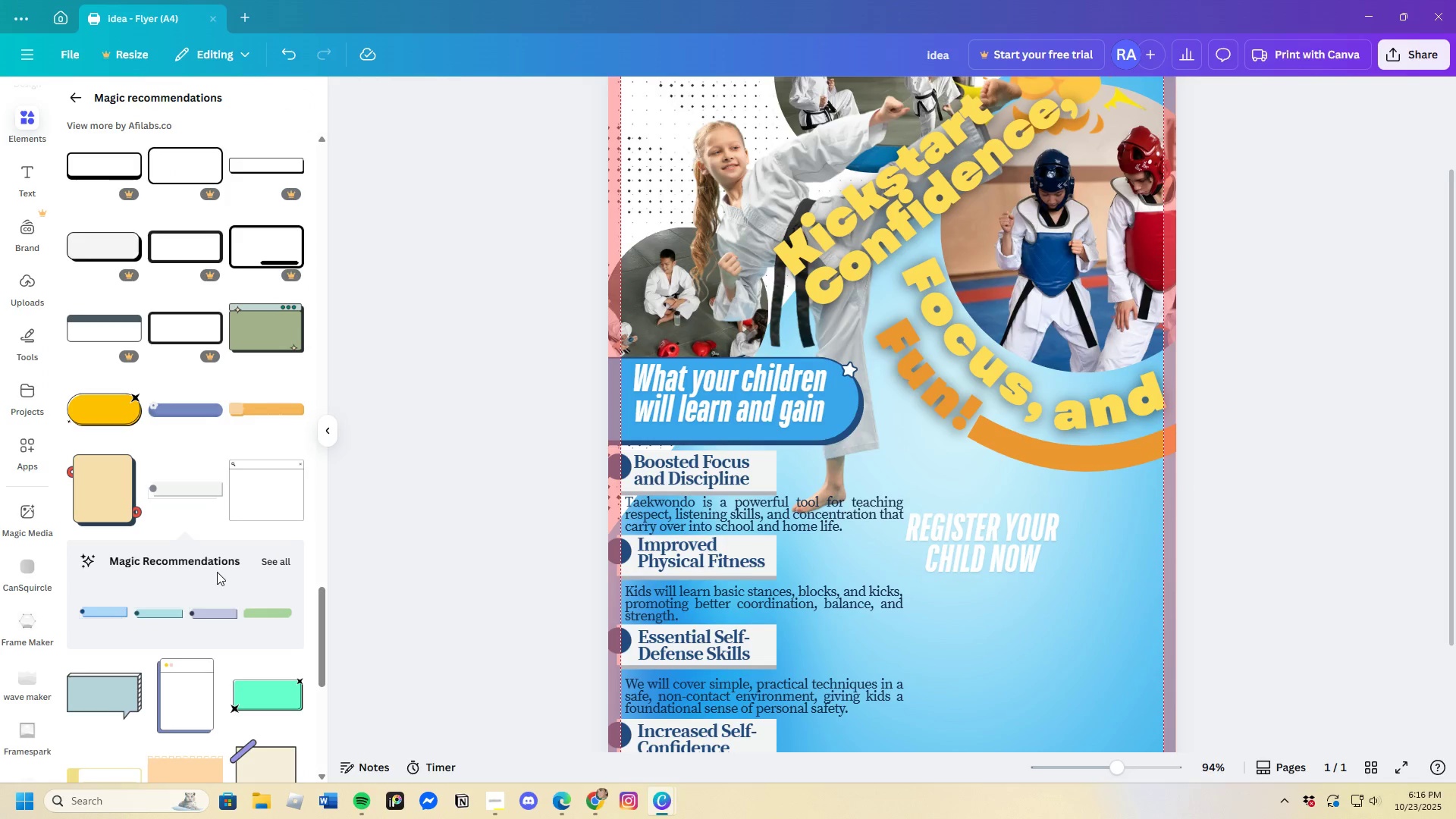 
scroll: coordinate [166, 559], scroll_direction: down, amount: 7.0
 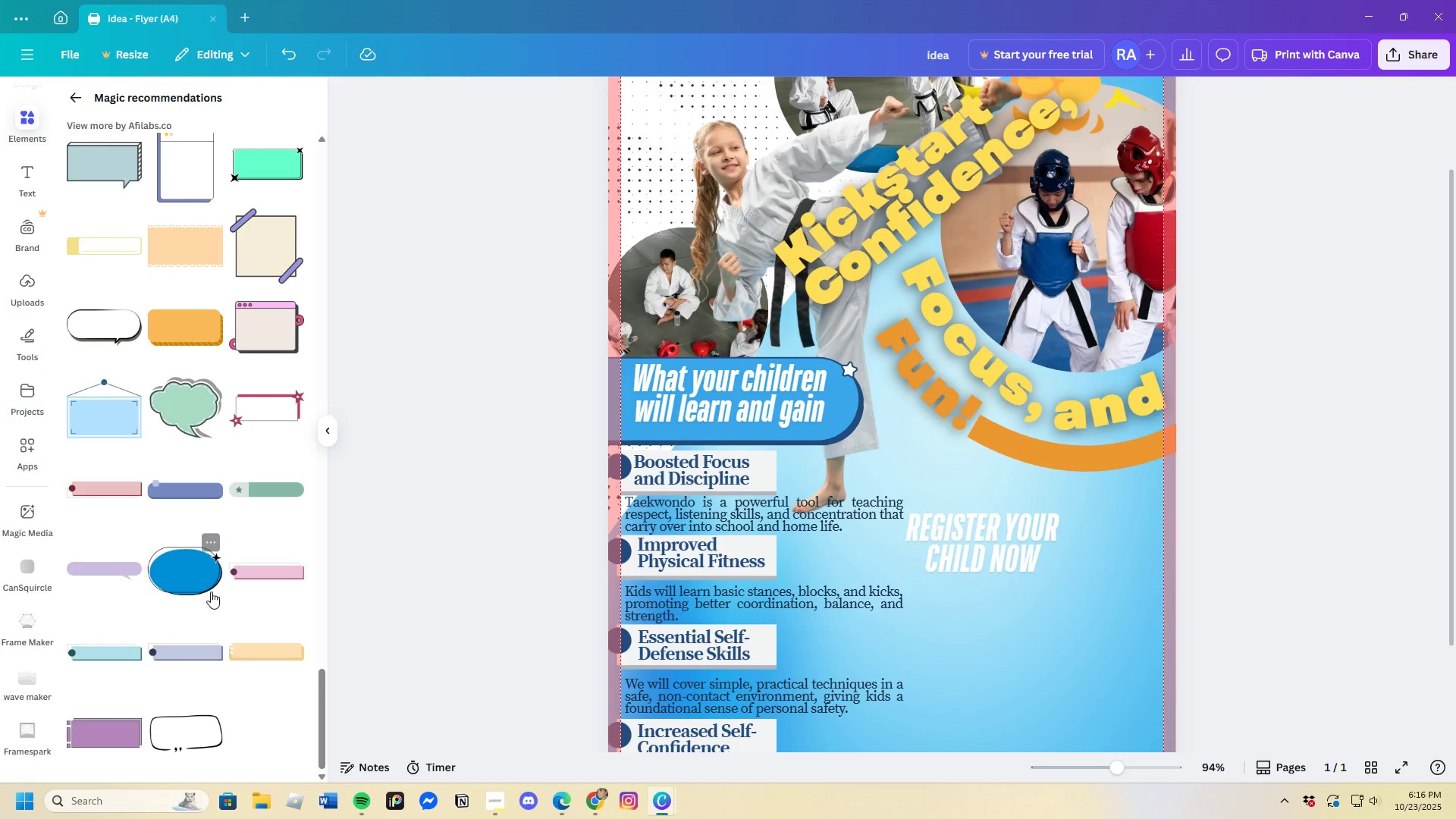 
left_click([199, 577])
 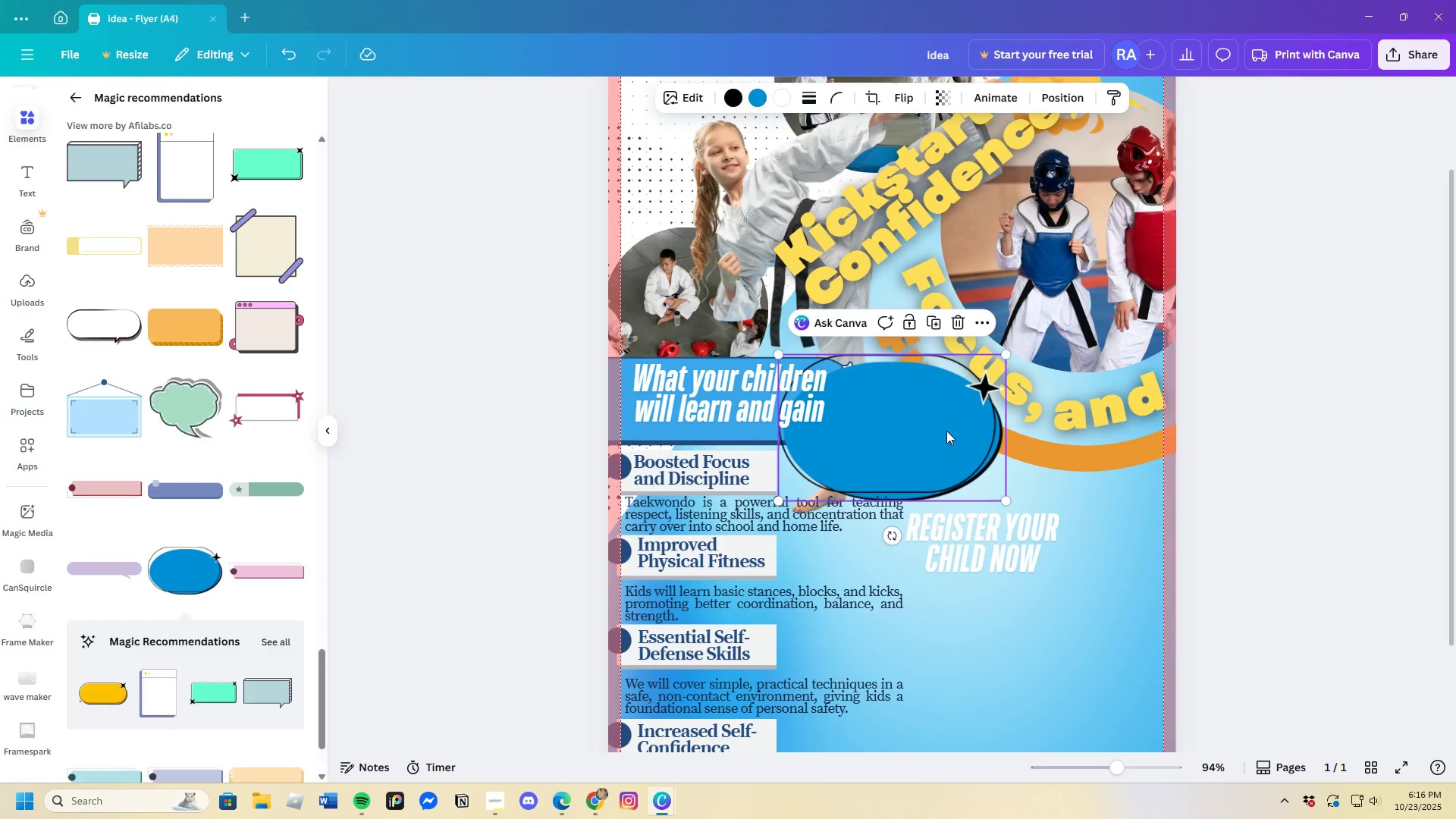 
left_click_drag(start_coordinate=[947, 429], to_coordinate=[1053, 490])
 